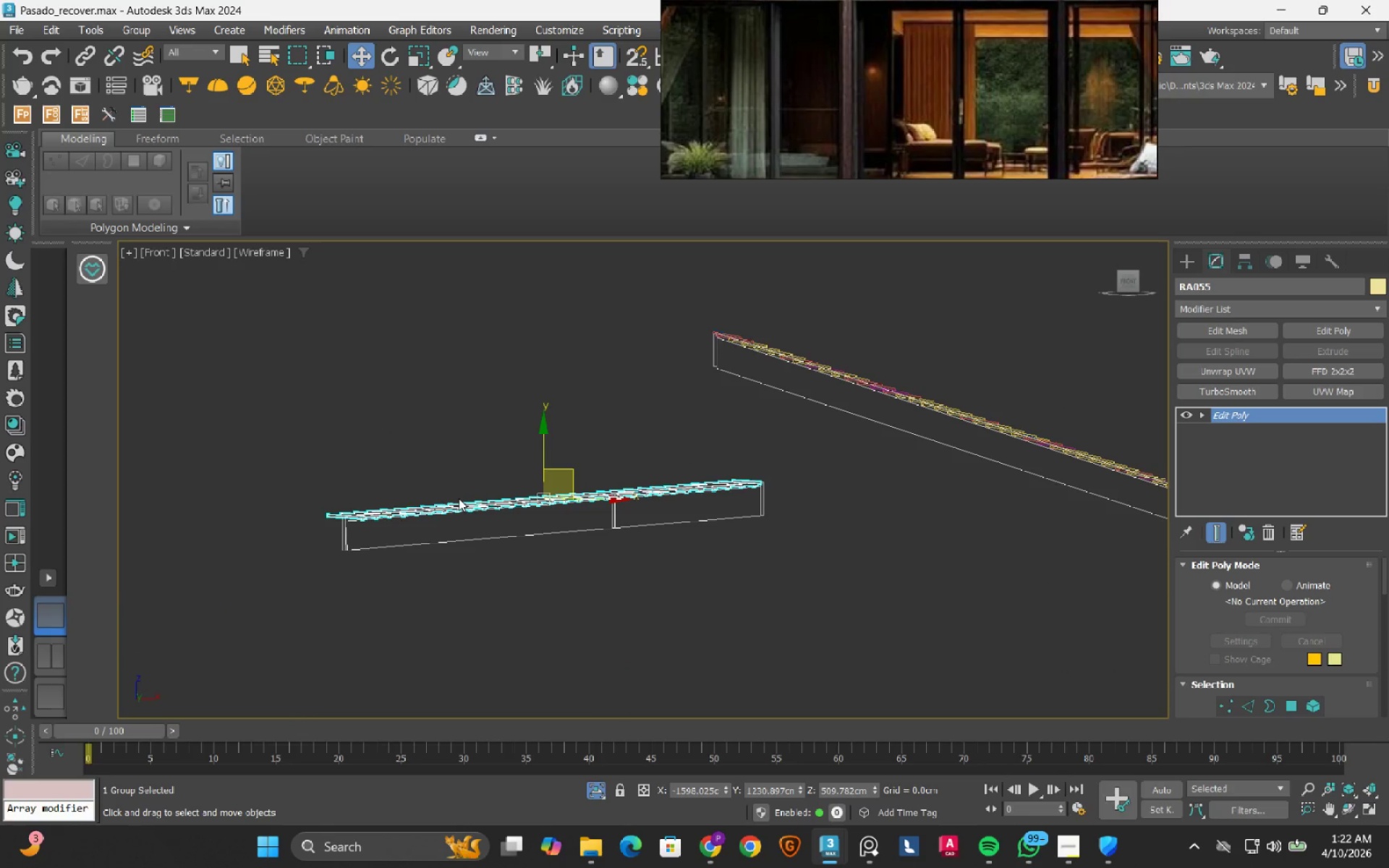 
scroll: coordinate [322, 512], scroll_direction: up, amount: 5.0
 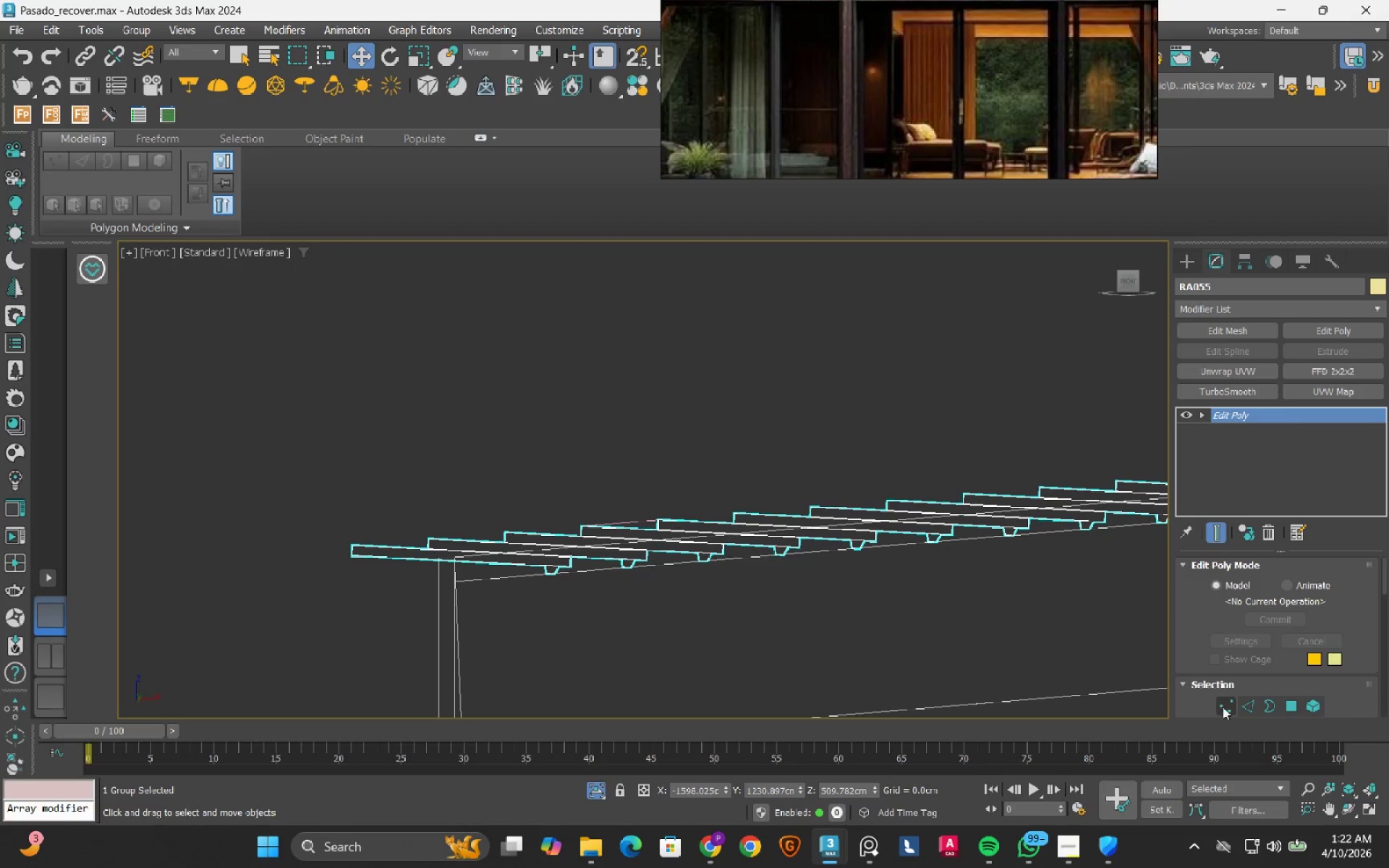 
left_click([1228, 710])
 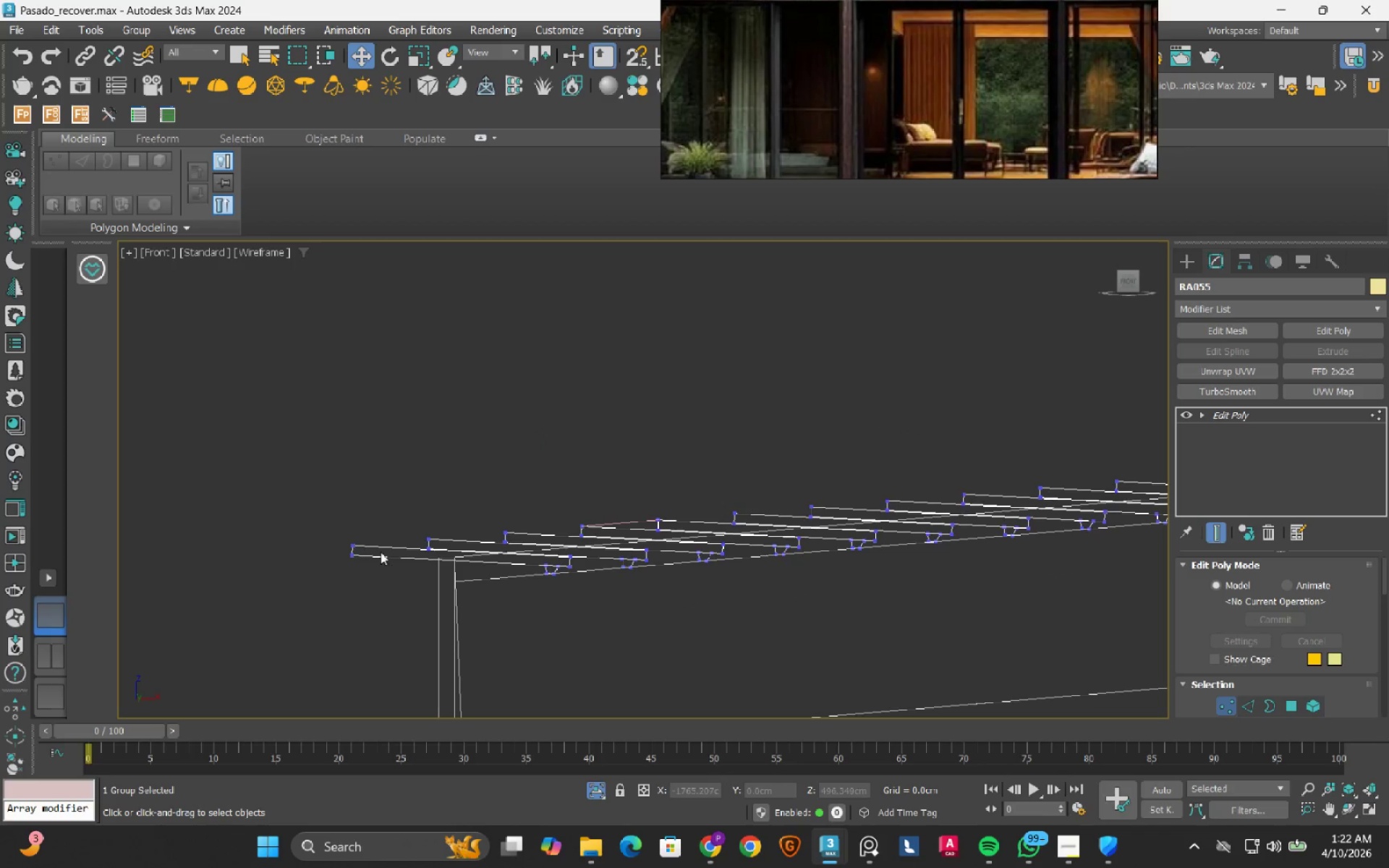 
left_click_drag(start_coordinate=[219, 460], to_coordinate=[336, 632])
 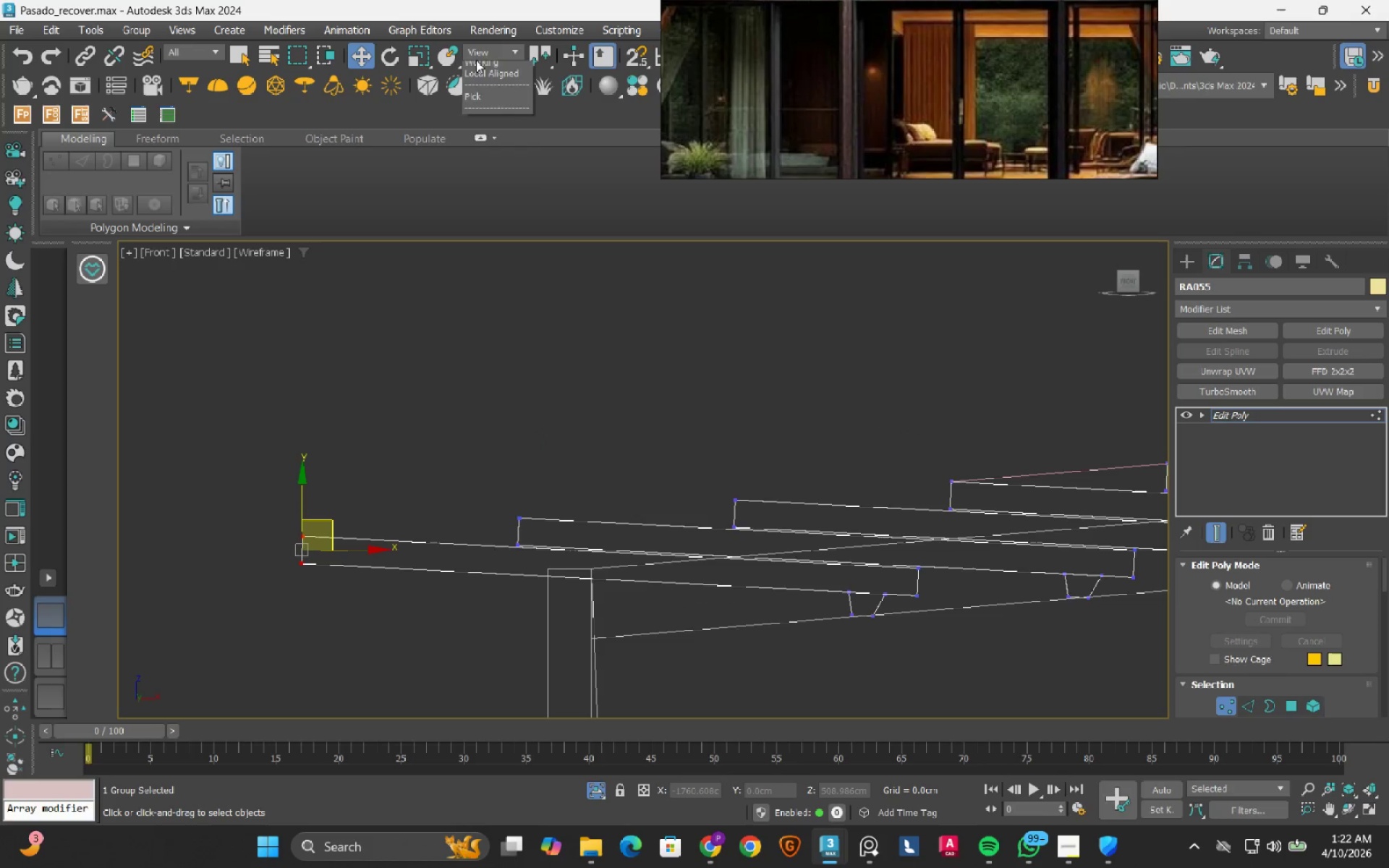 
scroll: coordinate [380, 550], scroll_direction: up, amount: 3.0
 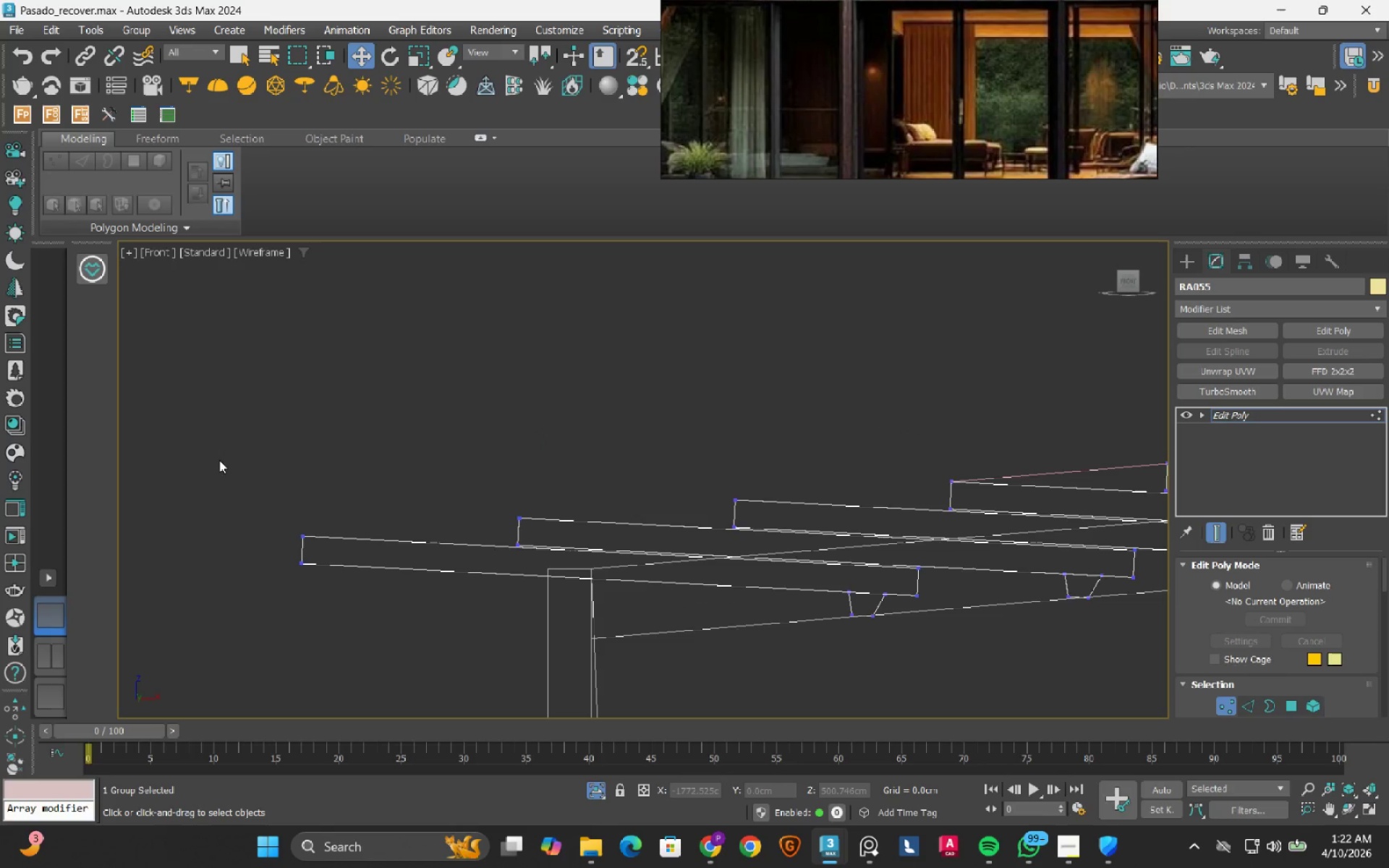 
left_click([488, 117])
 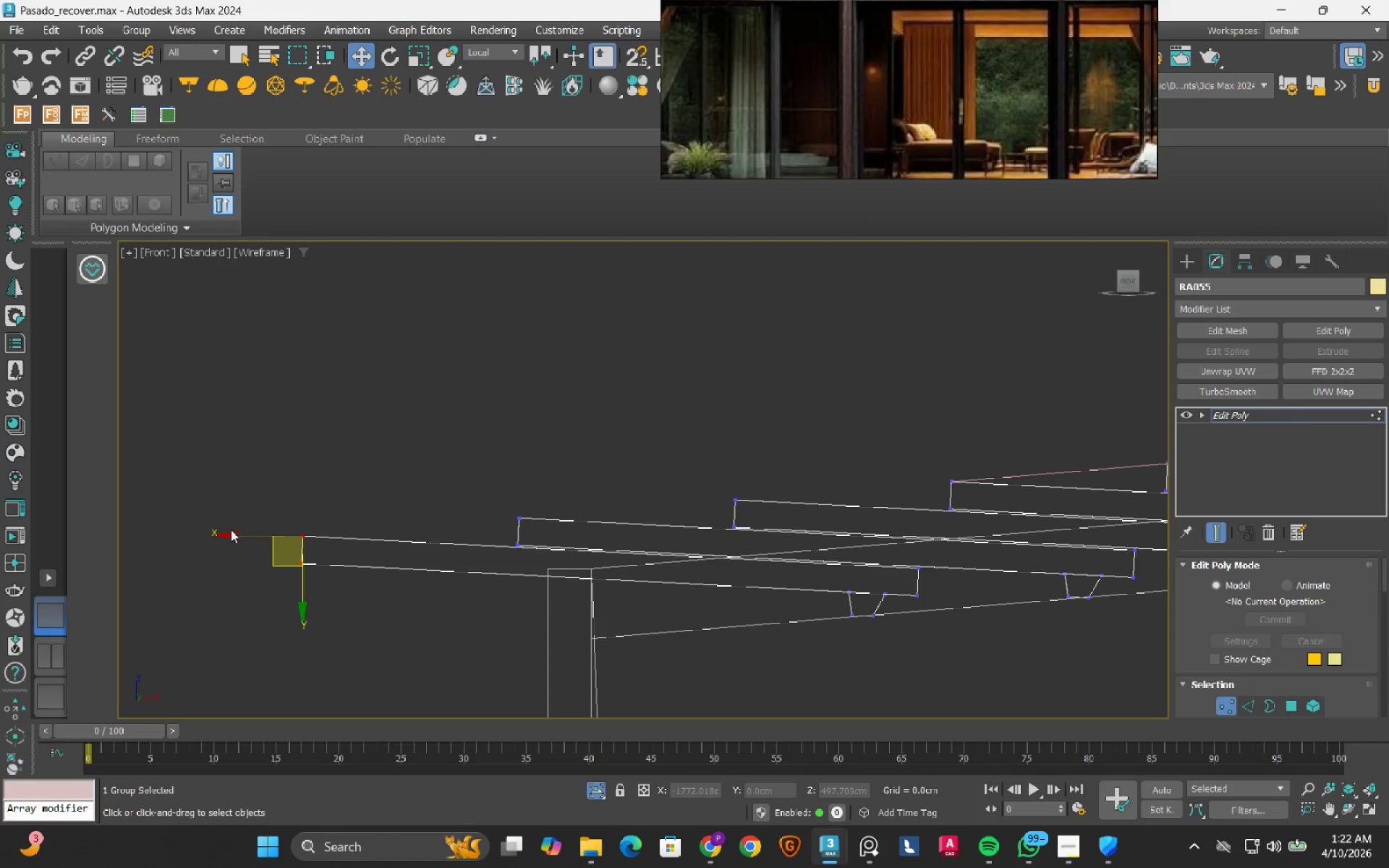 
wait(5.36)
 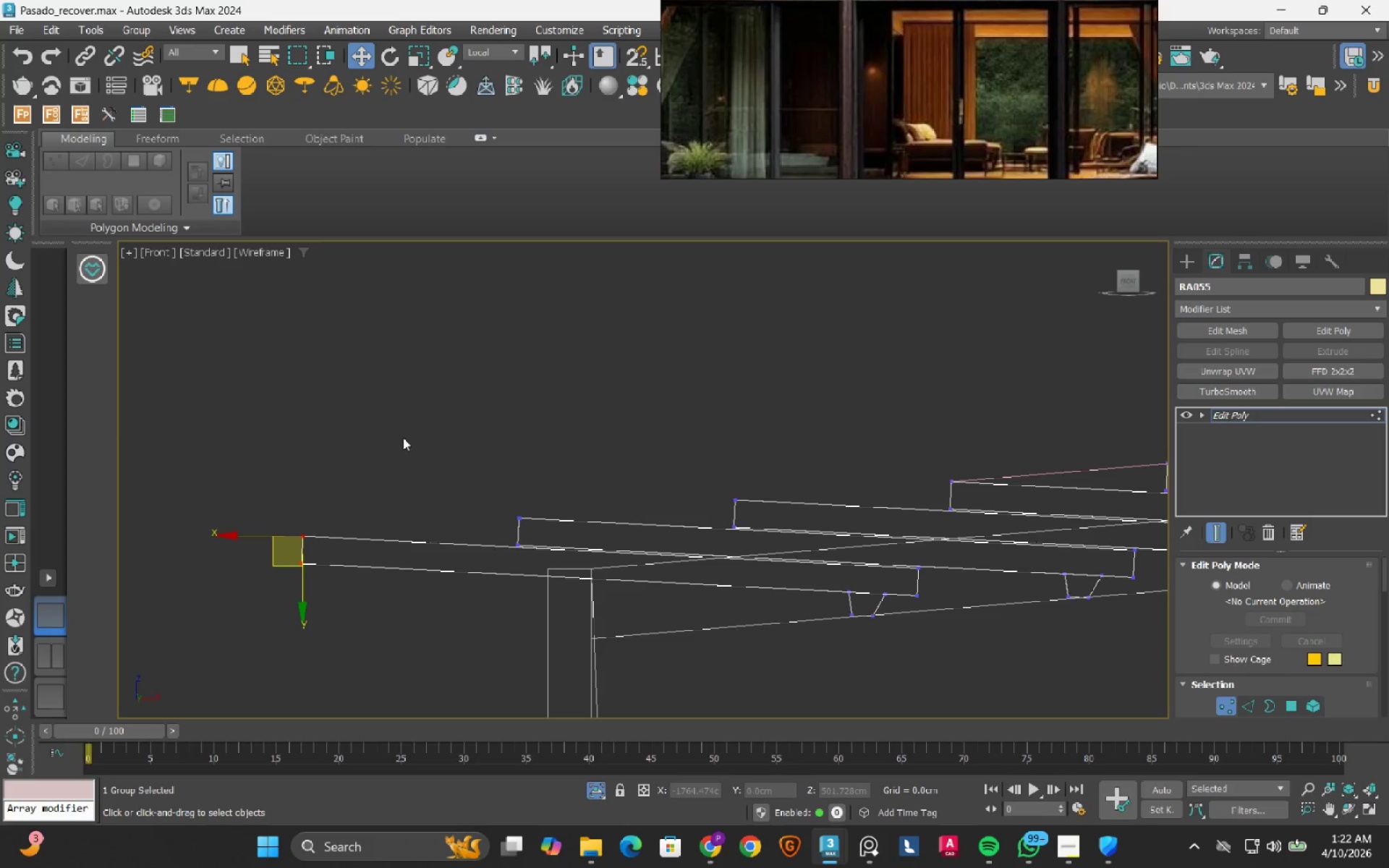 
left_click([476, 56])
 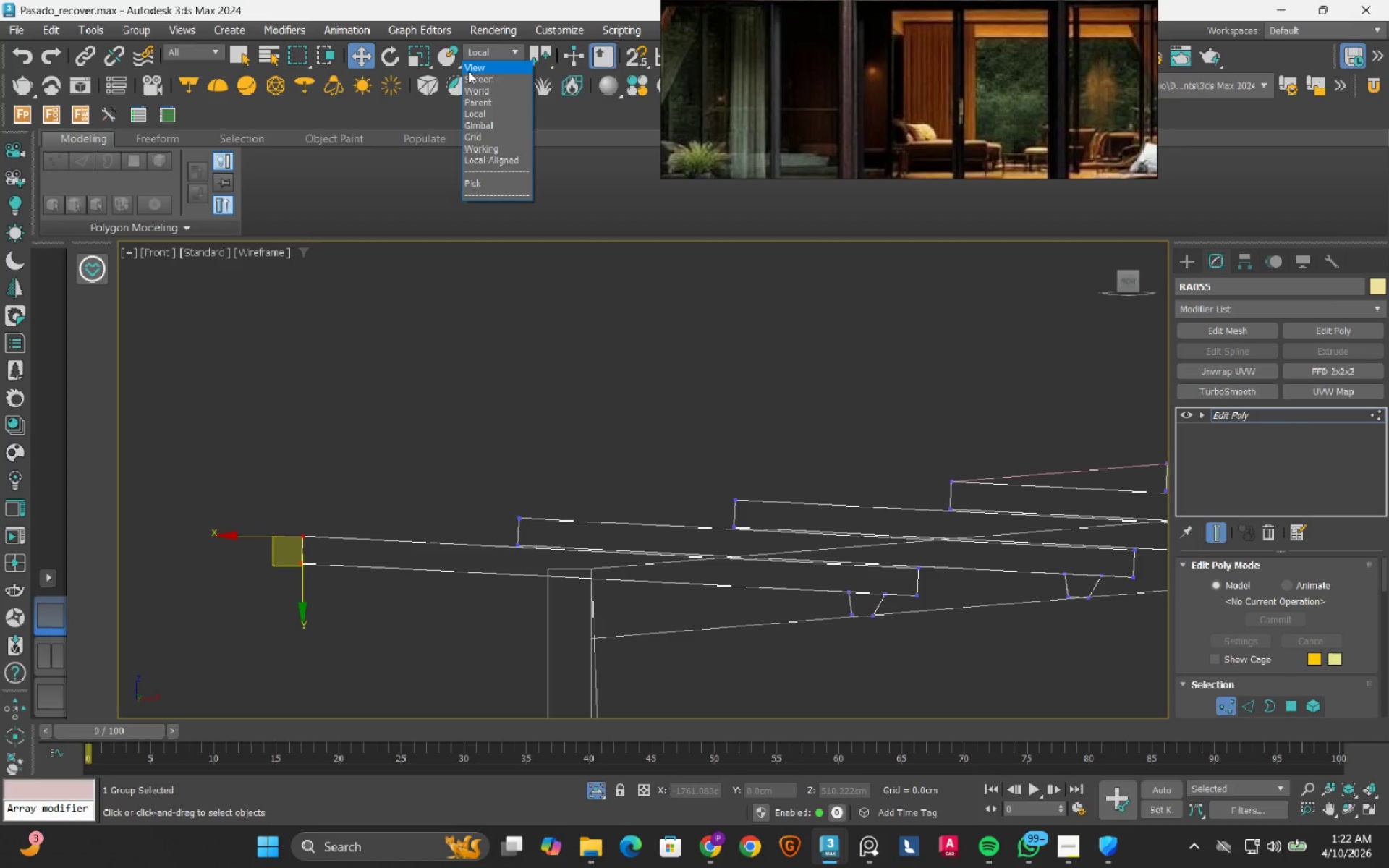 
left_click([468, 71])
 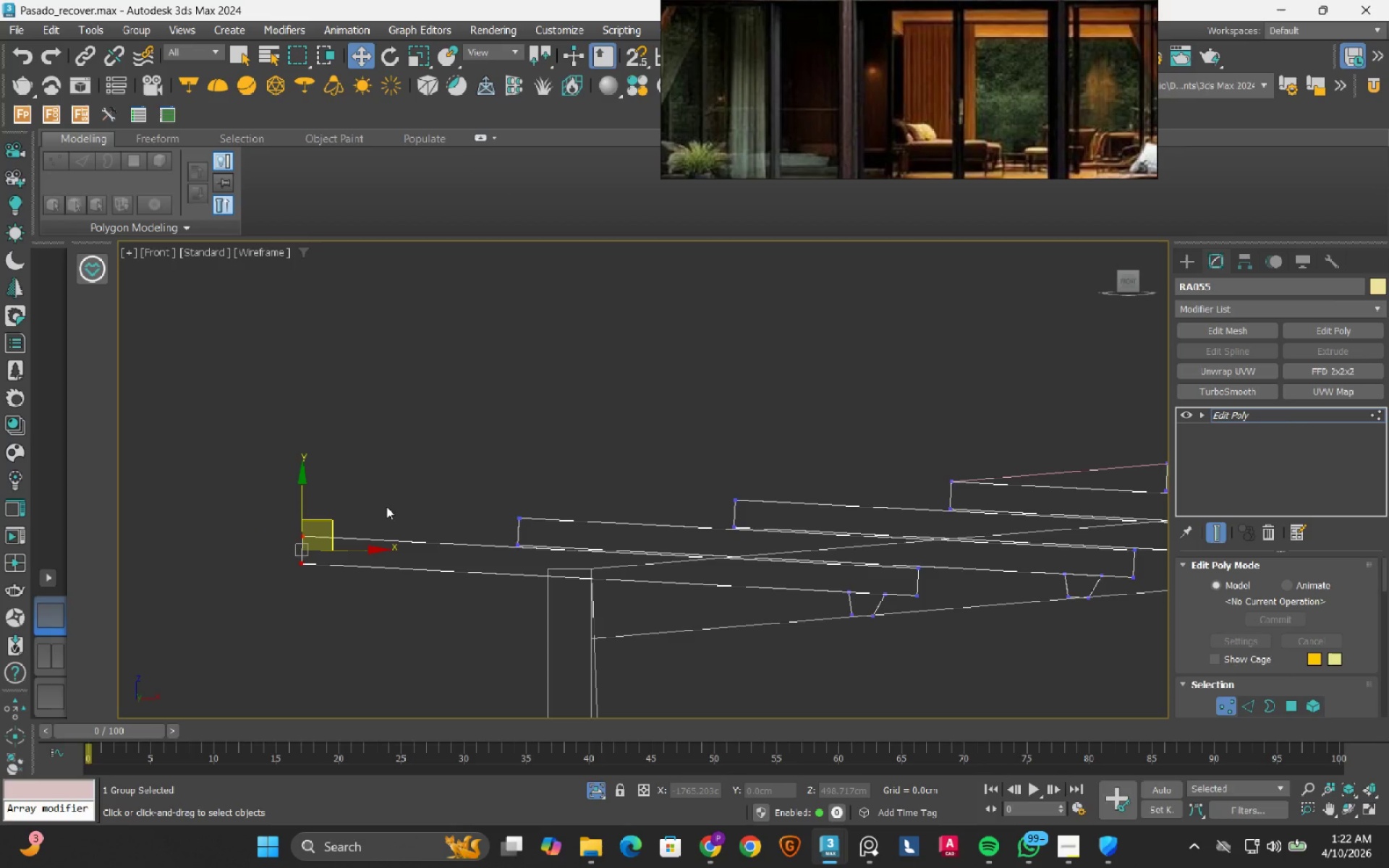 
wait(5.91)
 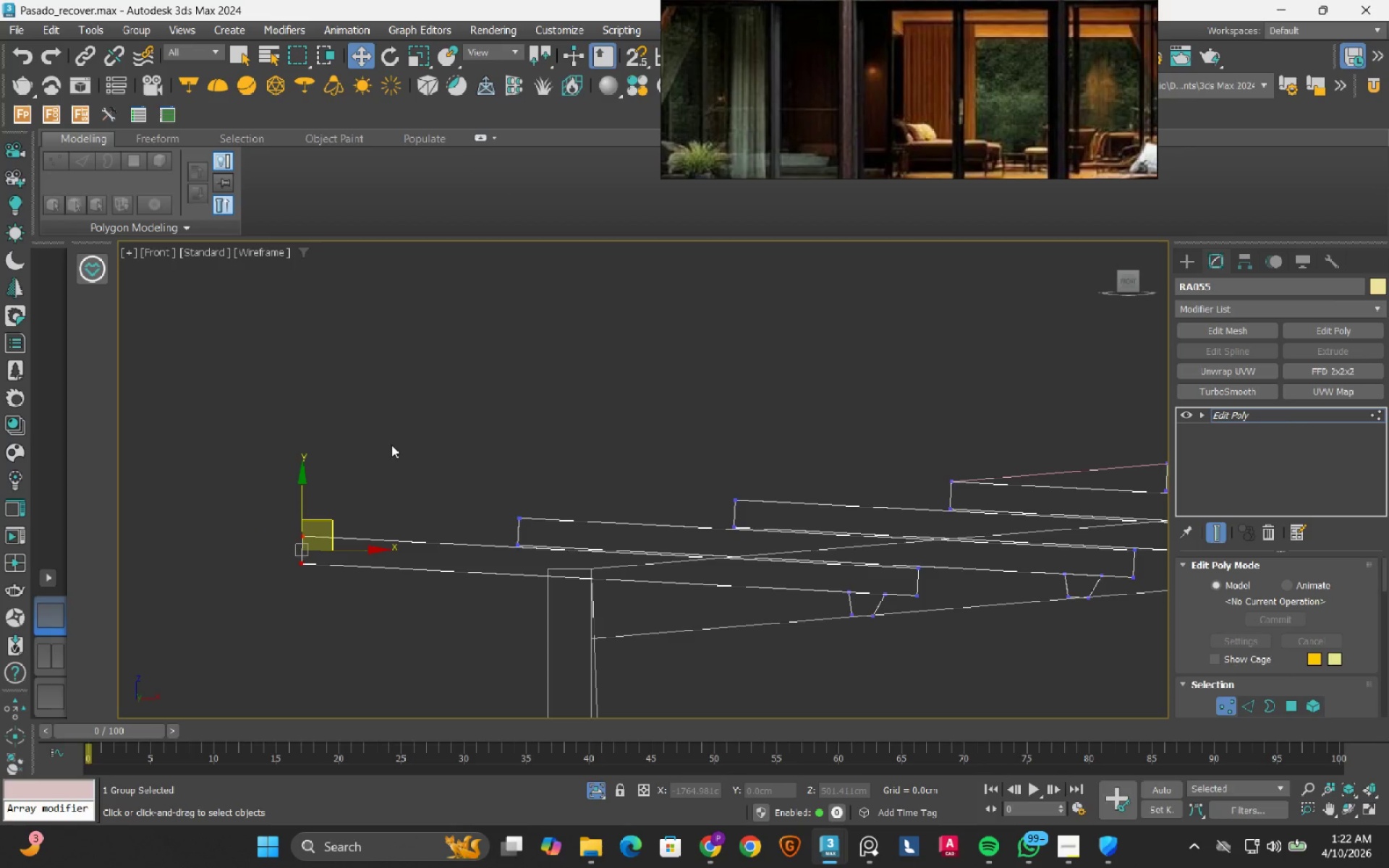 
scroll: coordinate [370, 534], scroll_direction: up, amount: 1.0
 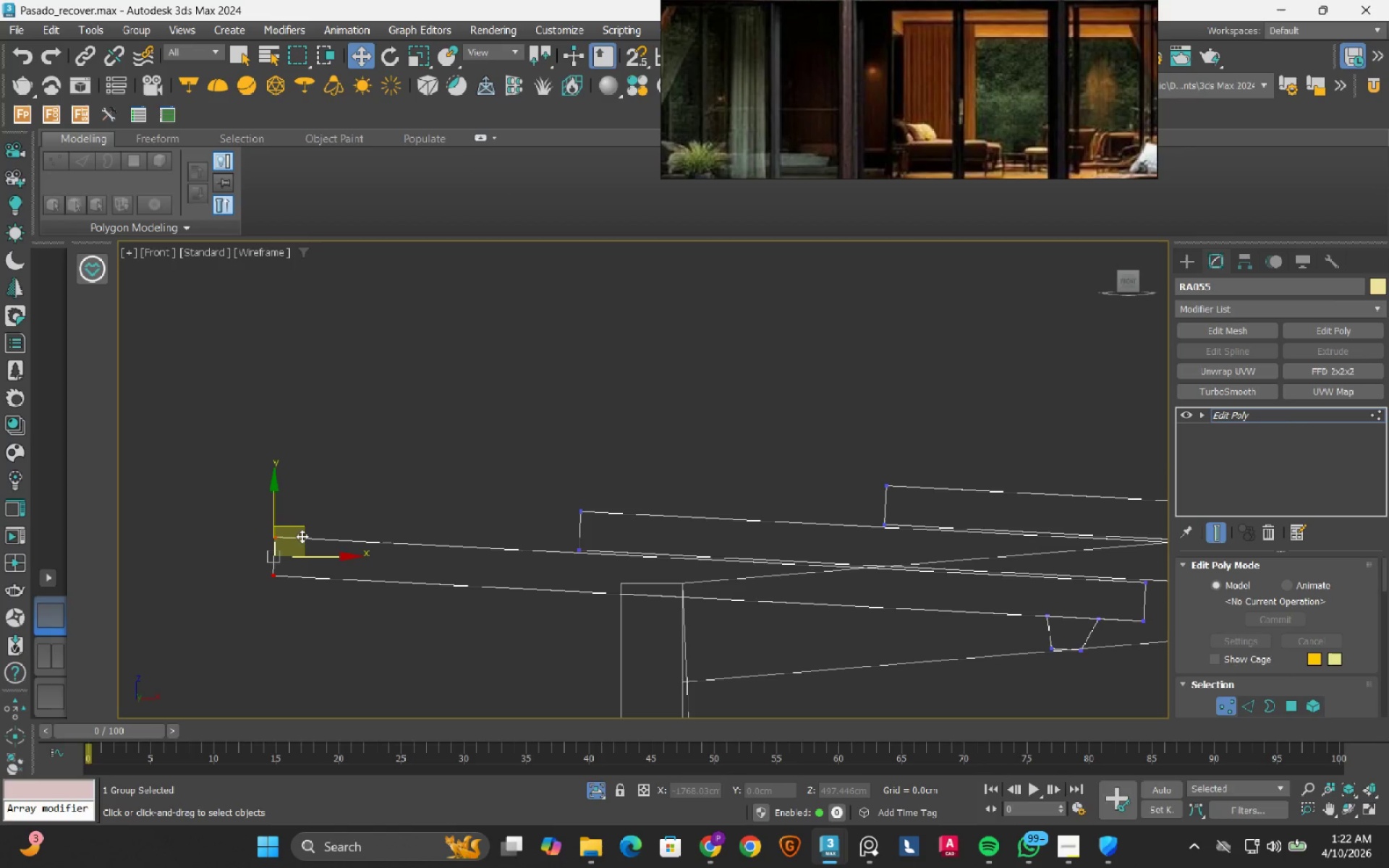 
left_click_drag(start_coordinate=[302, 536], to_coordinate=[539, 548])
 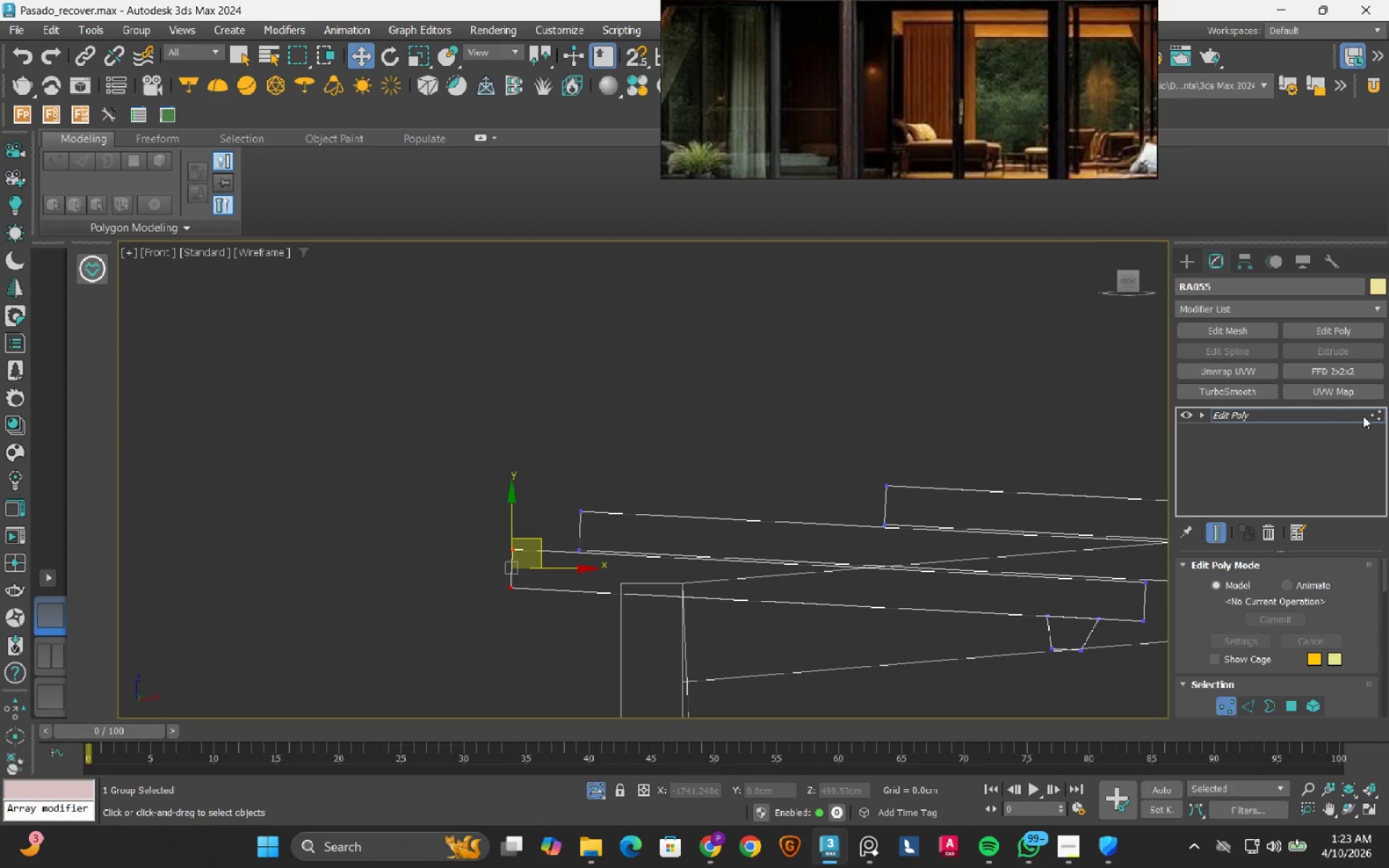 
left_click([1377, 416])
 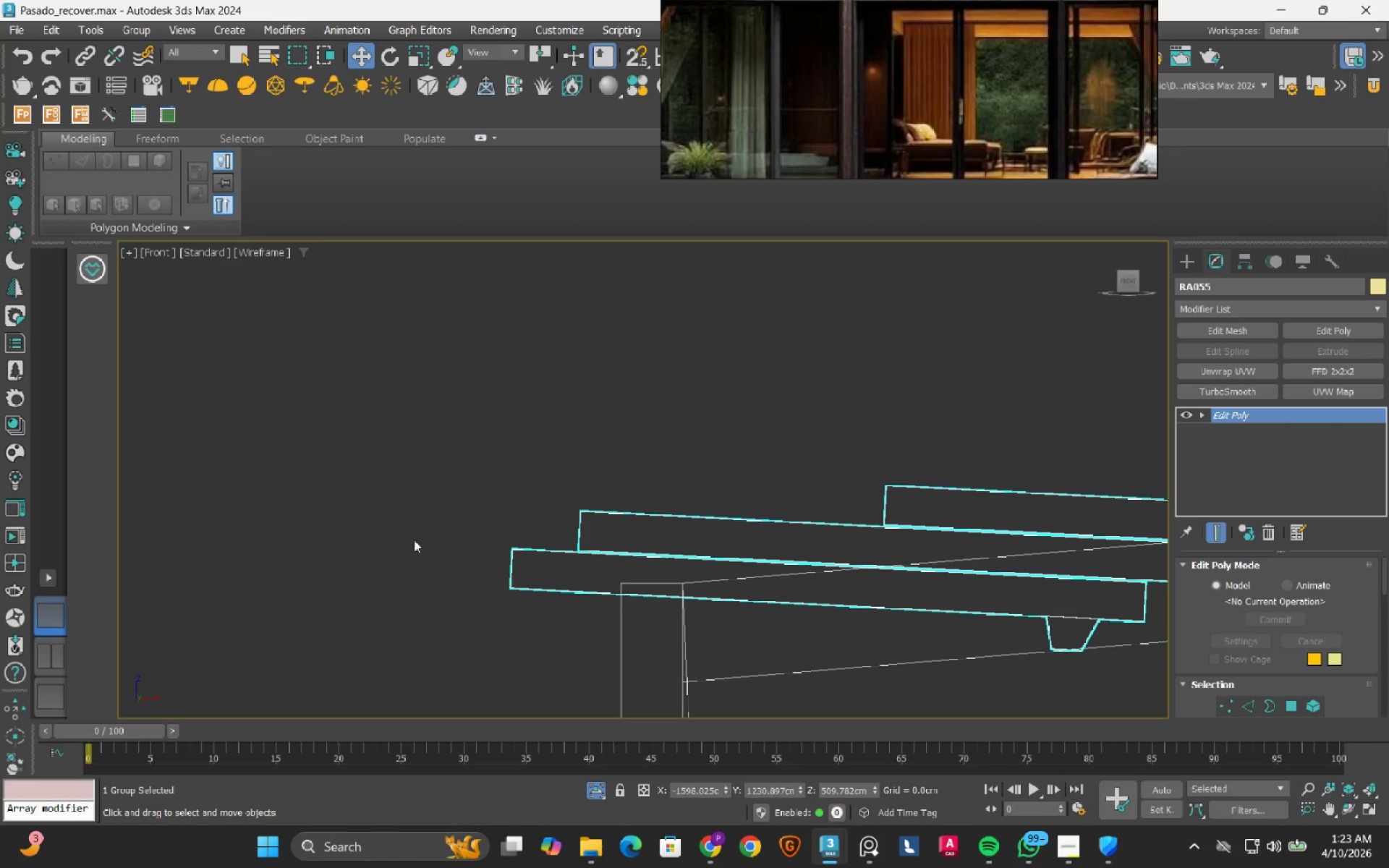 
scroll: coordinate [401, 547], scroll_direction: down, amount: 5.0
 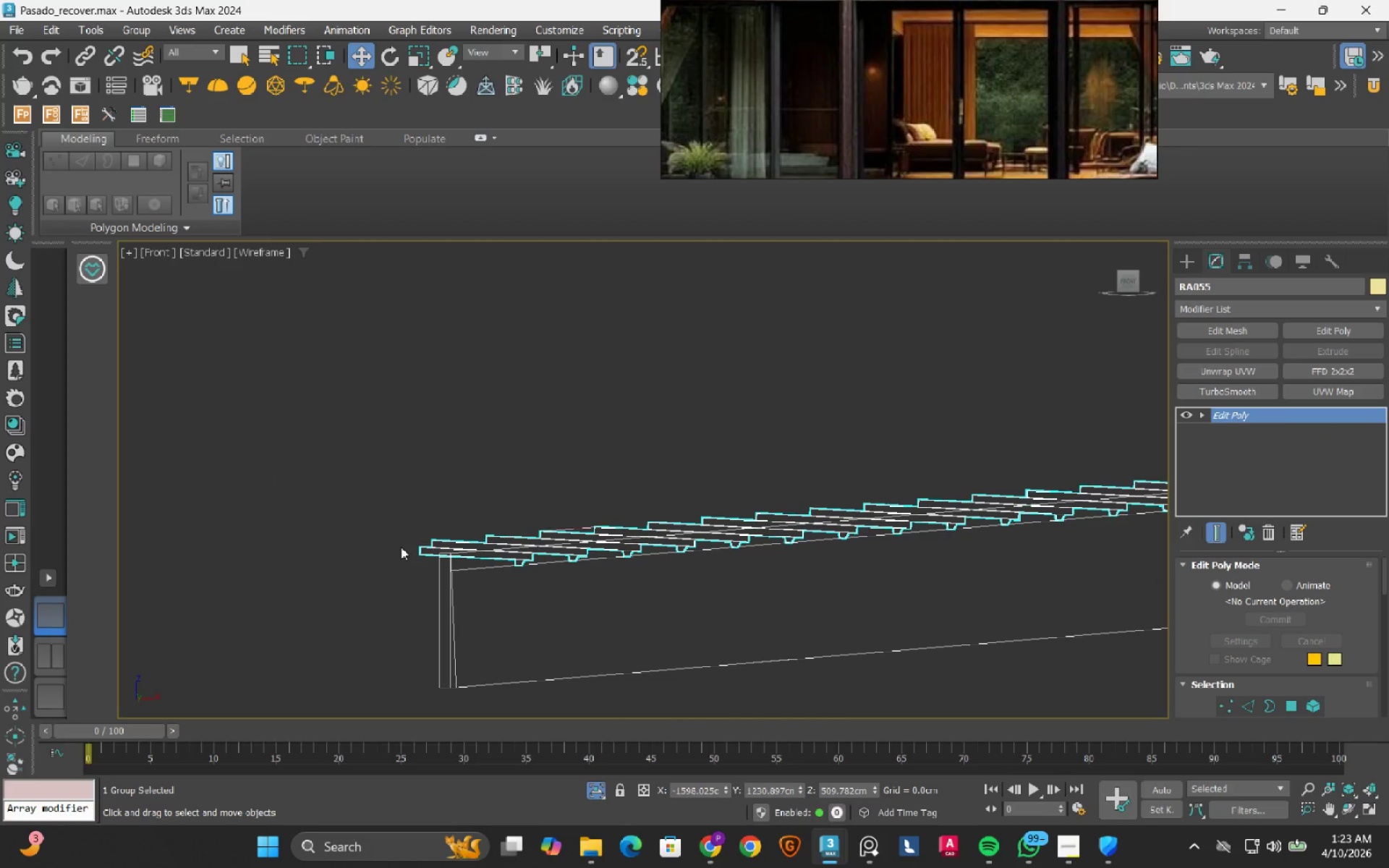 
scroll: coordinate [479, 552], scroll_direction: up, amount: 2.0
 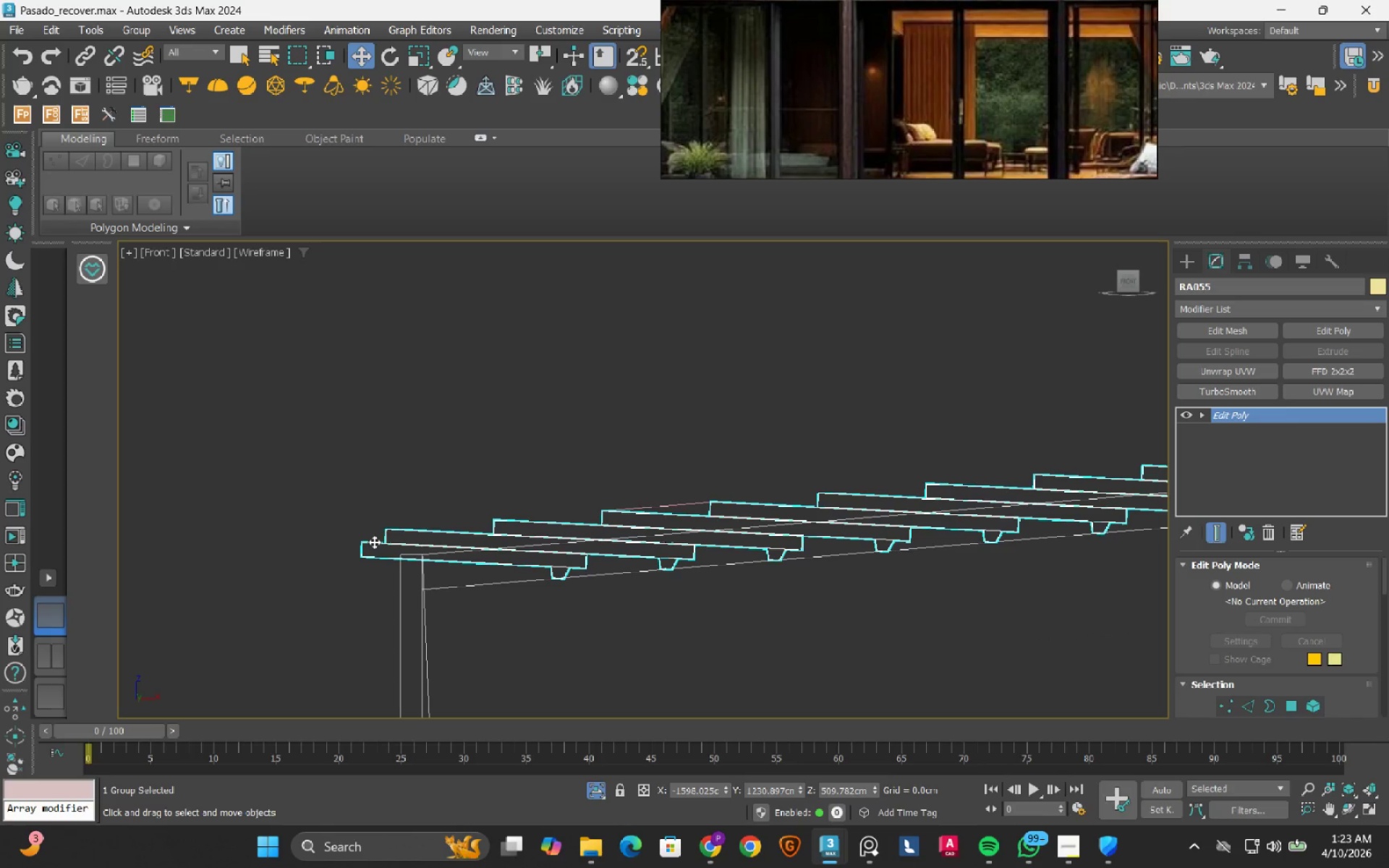 
wait(5.94)
 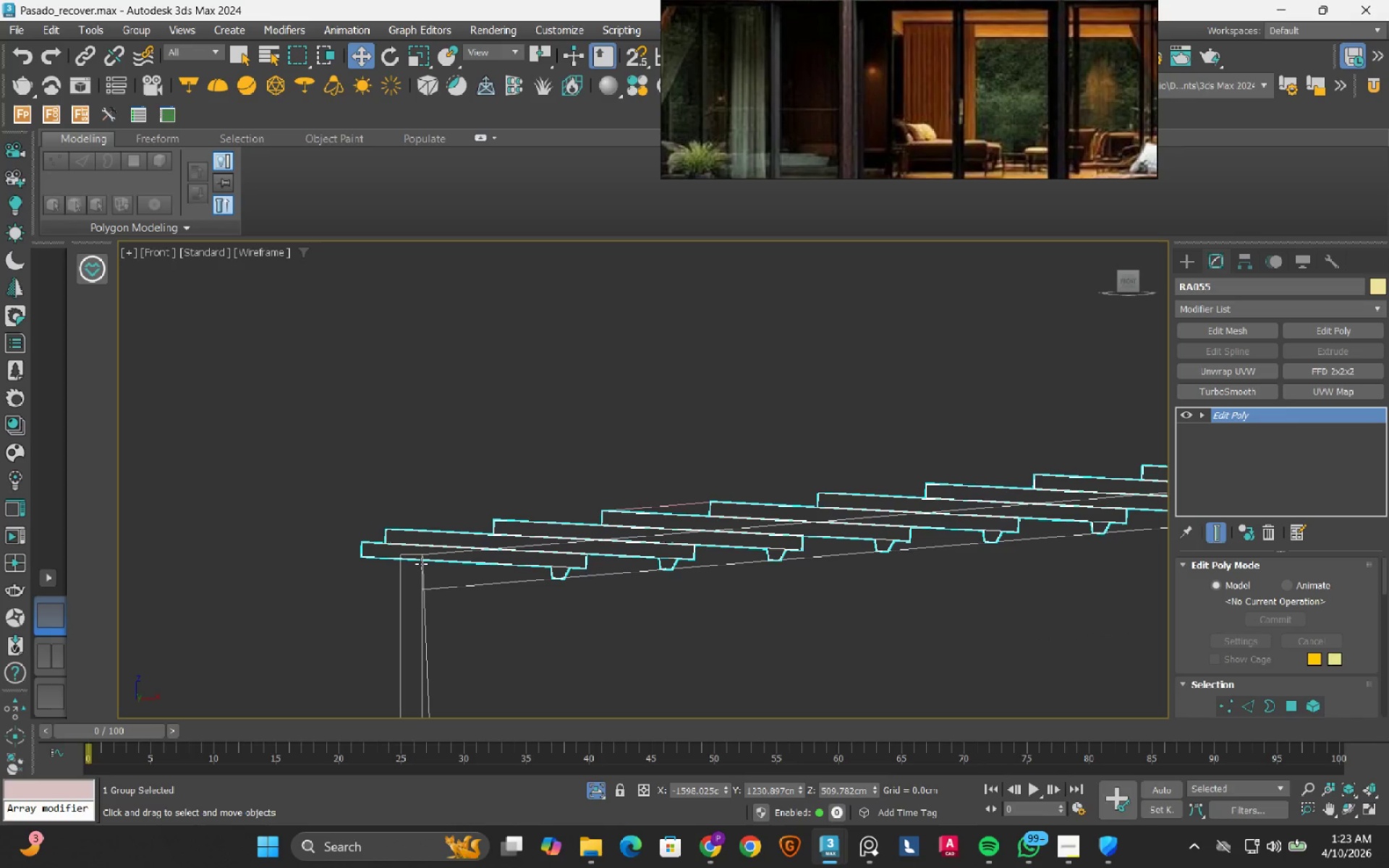 
scroll: coordinate [375, 542], scroll_direction: down, amount: 6.0
 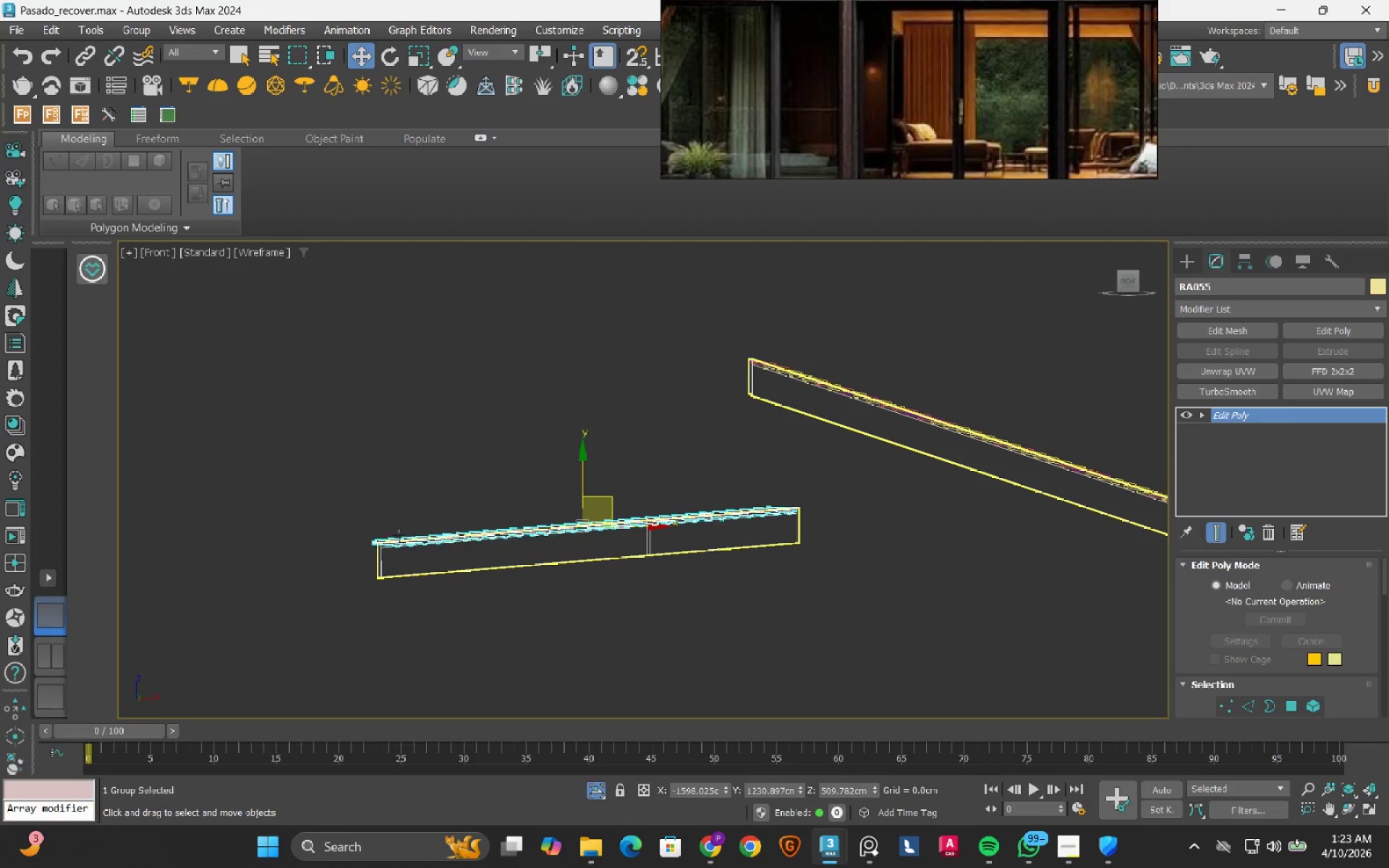 
hold_key(key=AltLeft, duration=1.5)
 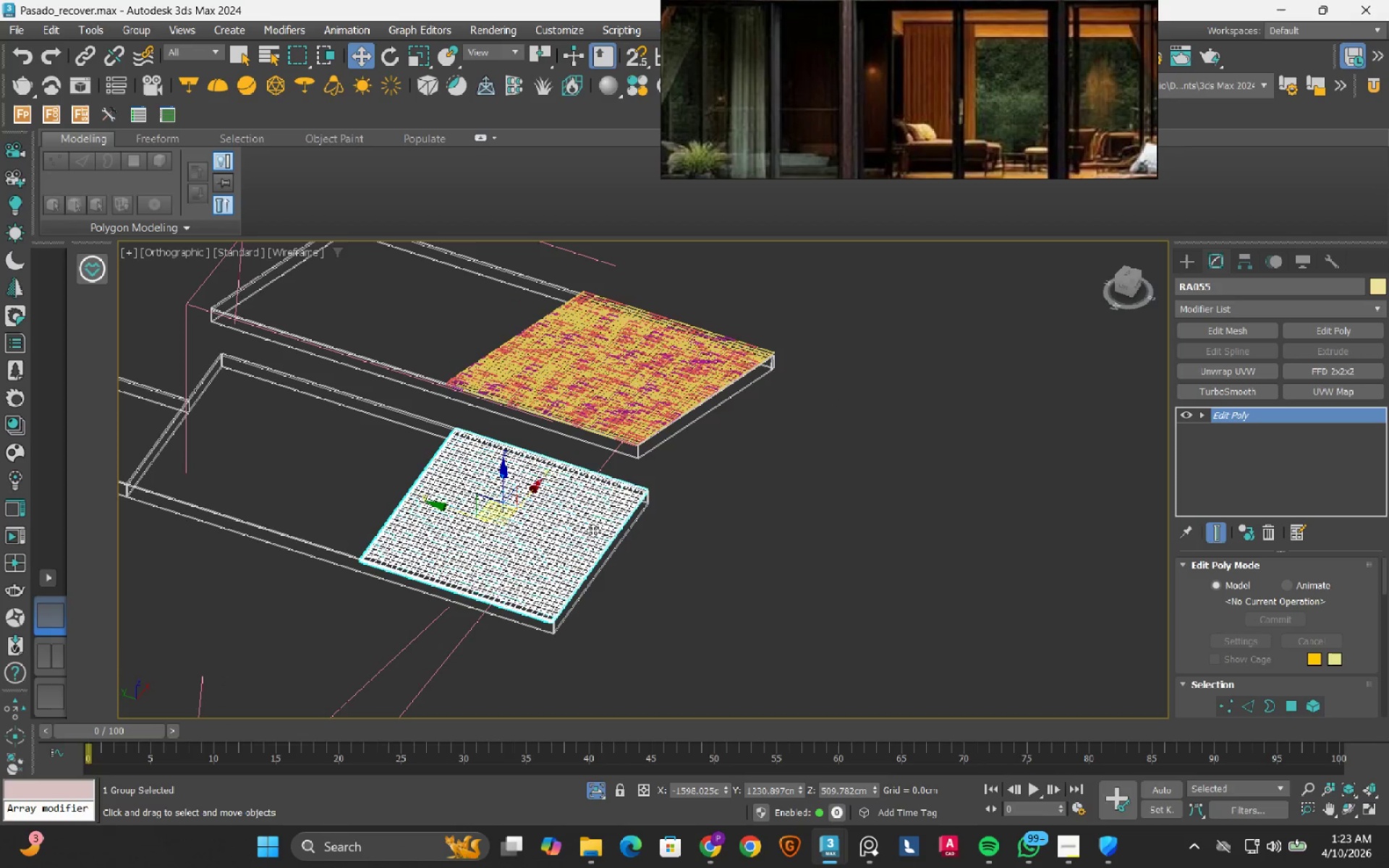 
scroll: coordinate [431, 523], scroll_direction: down, amount: 2.0
 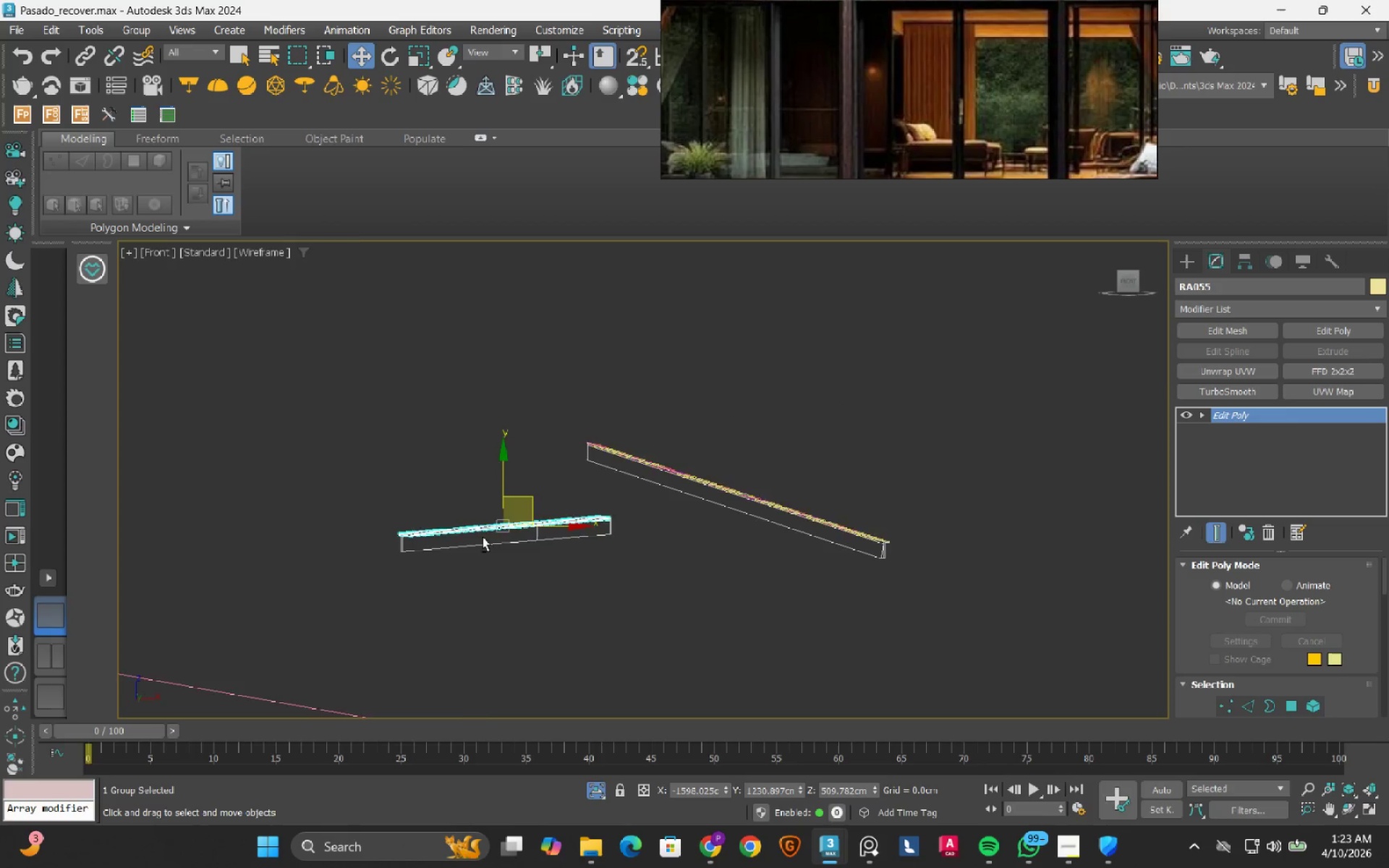 
hold_key(key=AltLeft, duration=0.41)
 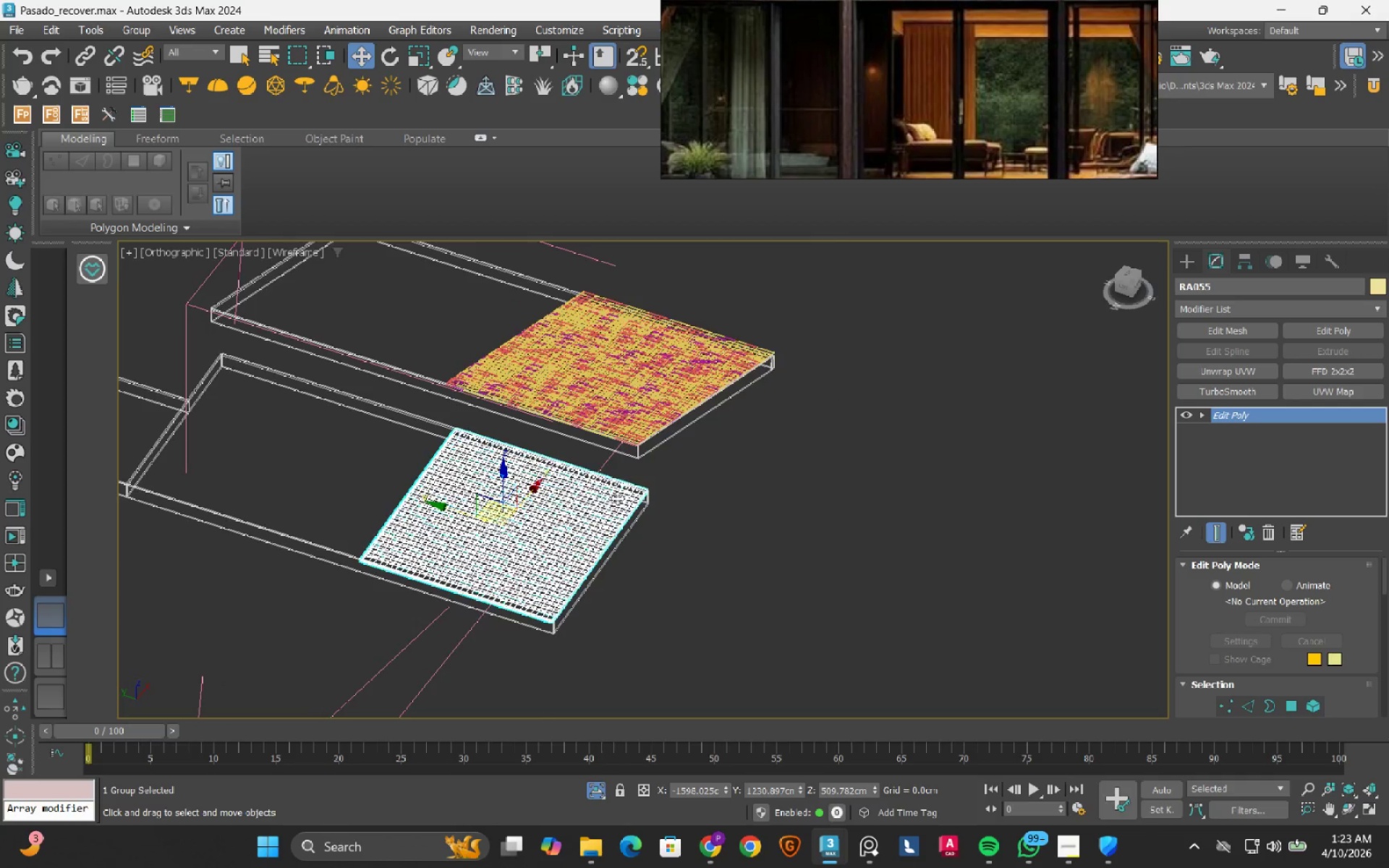 
scroll: coordinate [731, 480], scroll_direction: up, amount: 7.0
 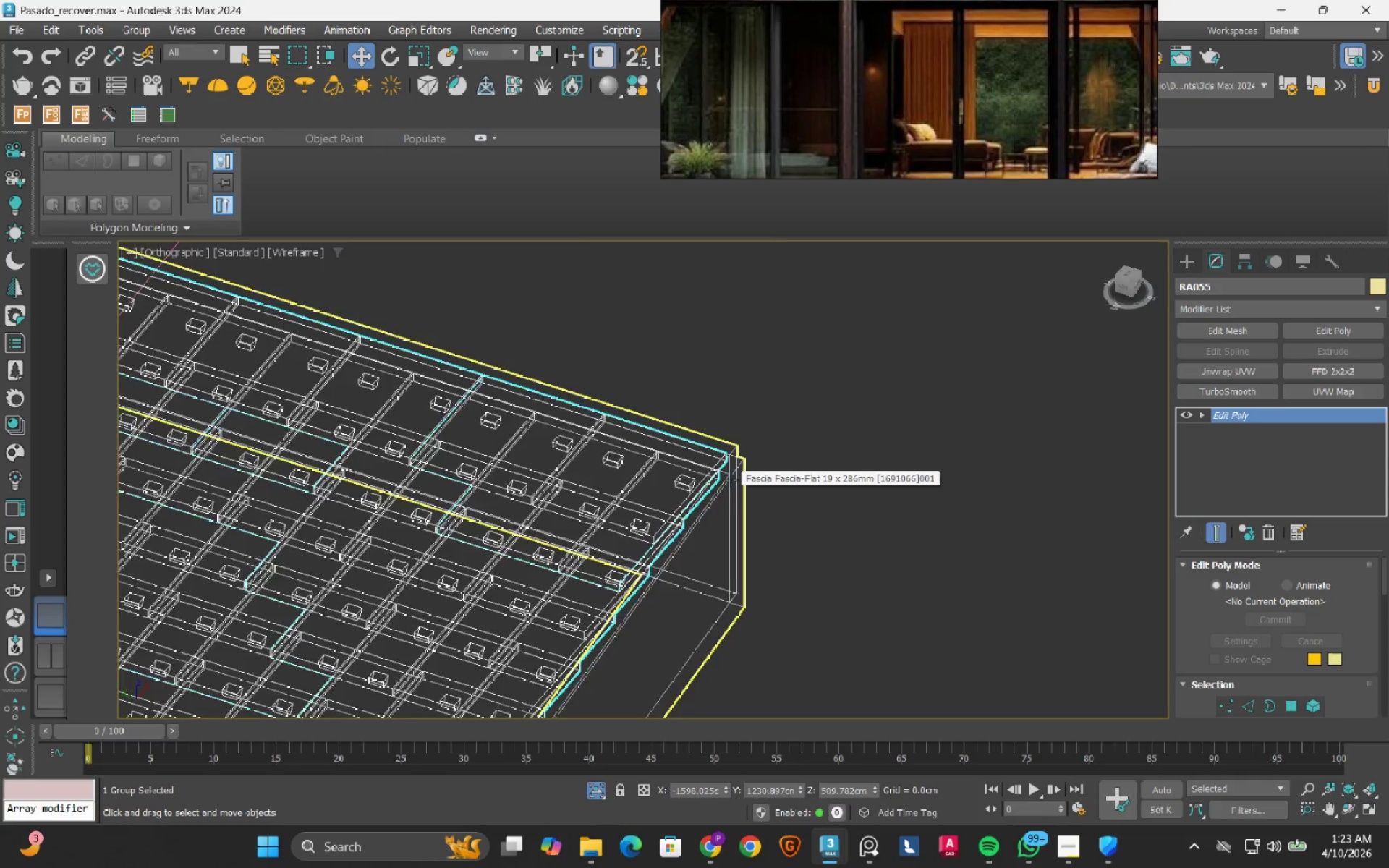 
scroll: coordinate [731, 480], scroll_direction: down, amount: 8.0
 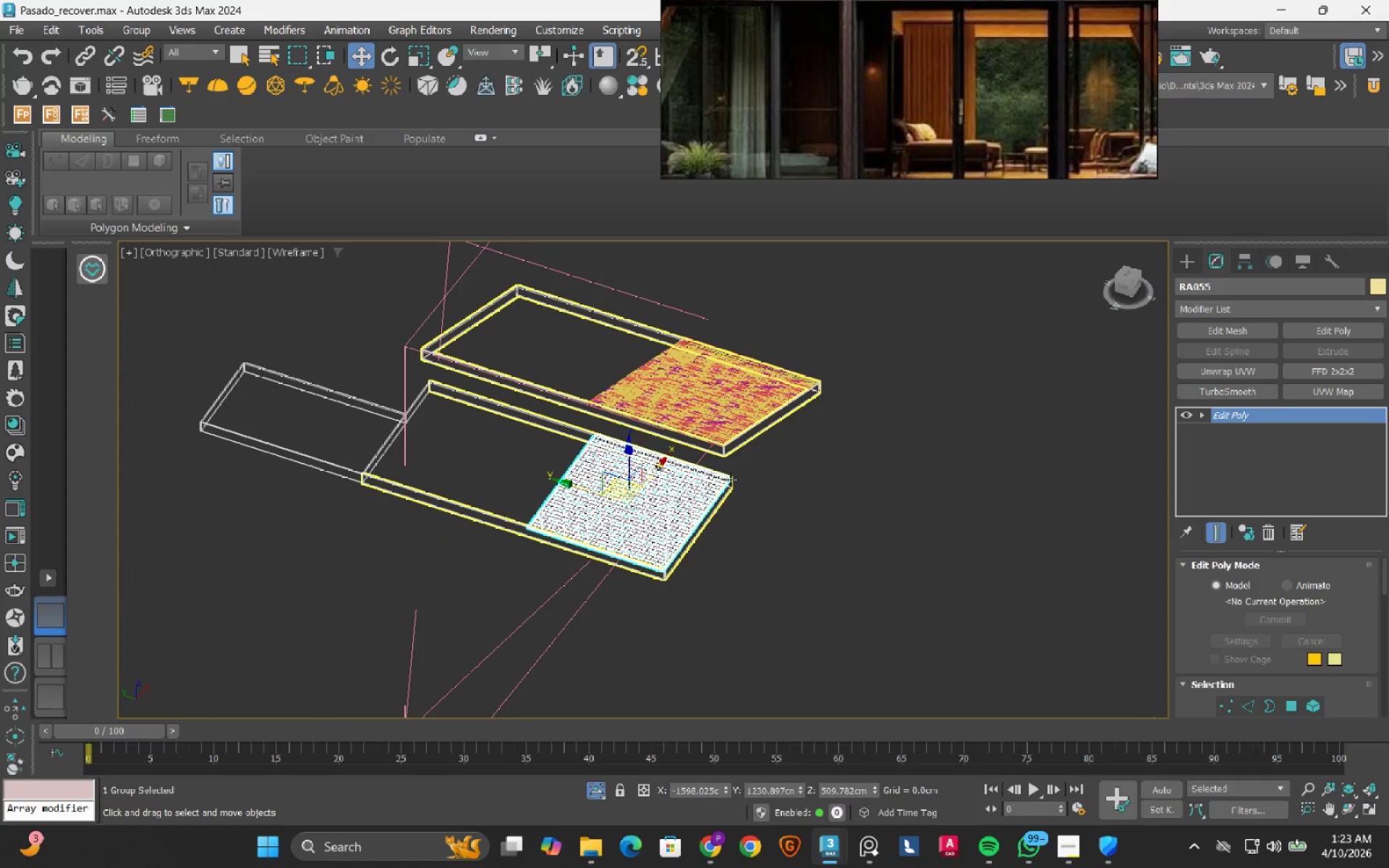 
left_click([803, 542])
 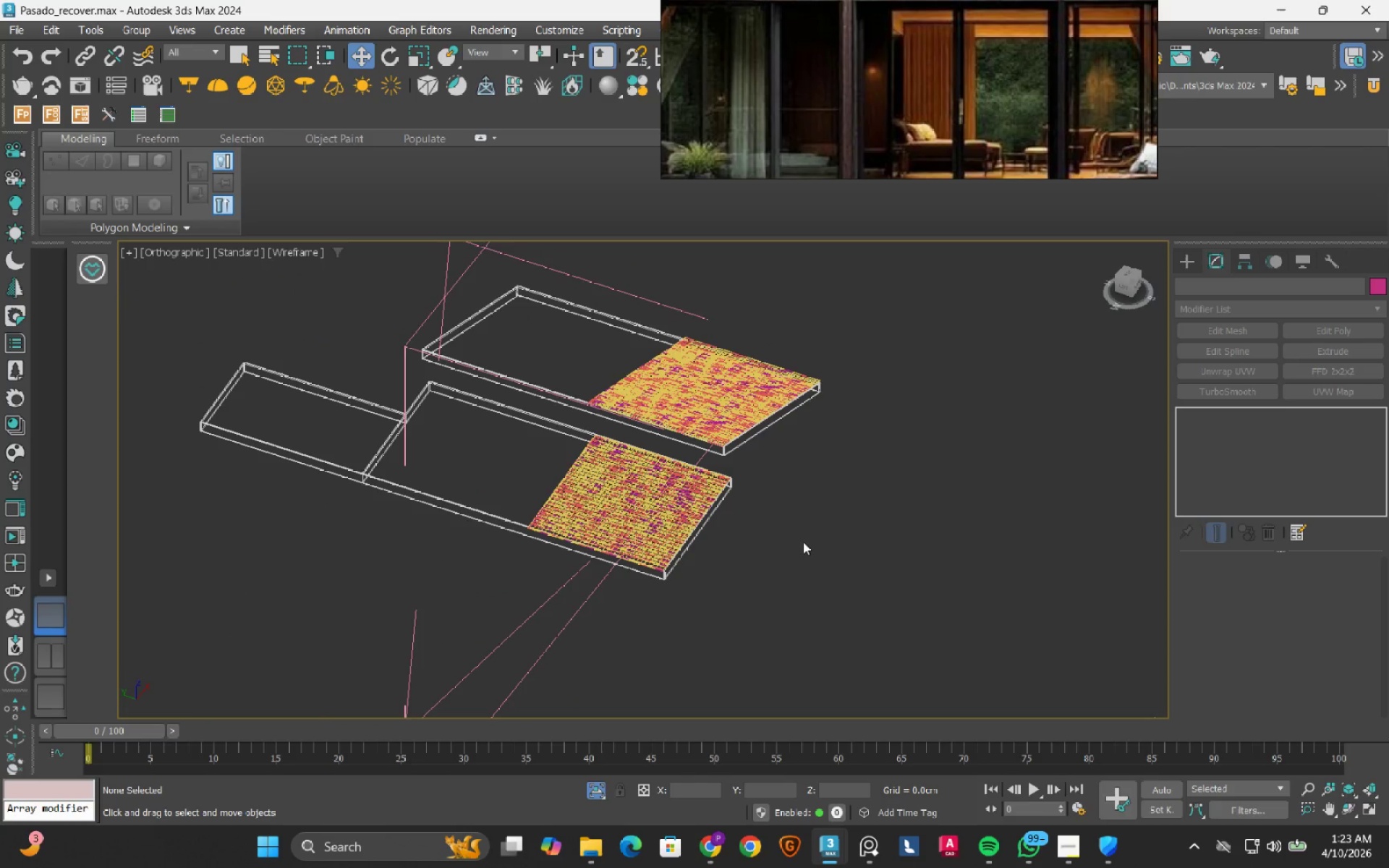 
key(F3)
 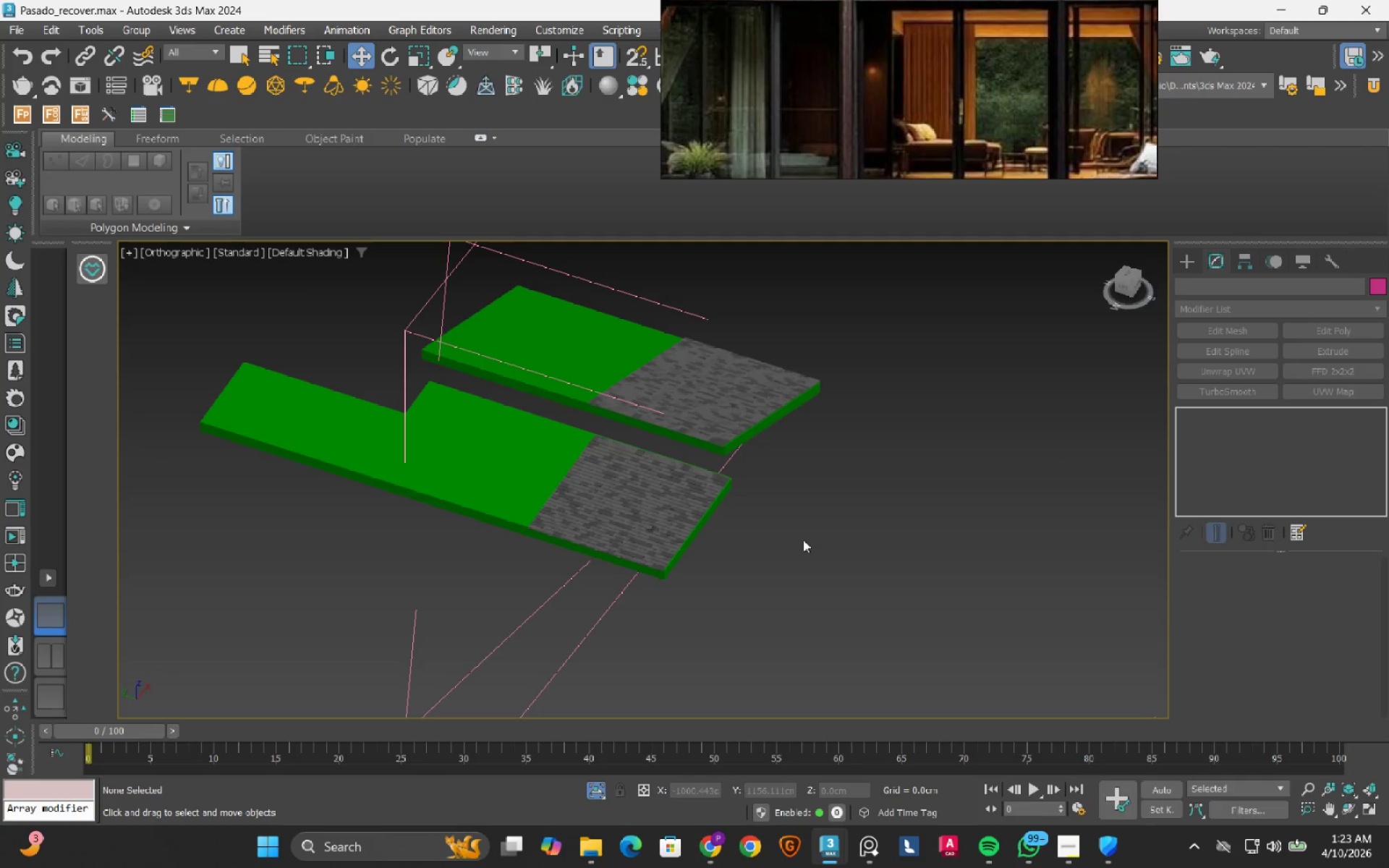 
key(Control+ControlLeft)
 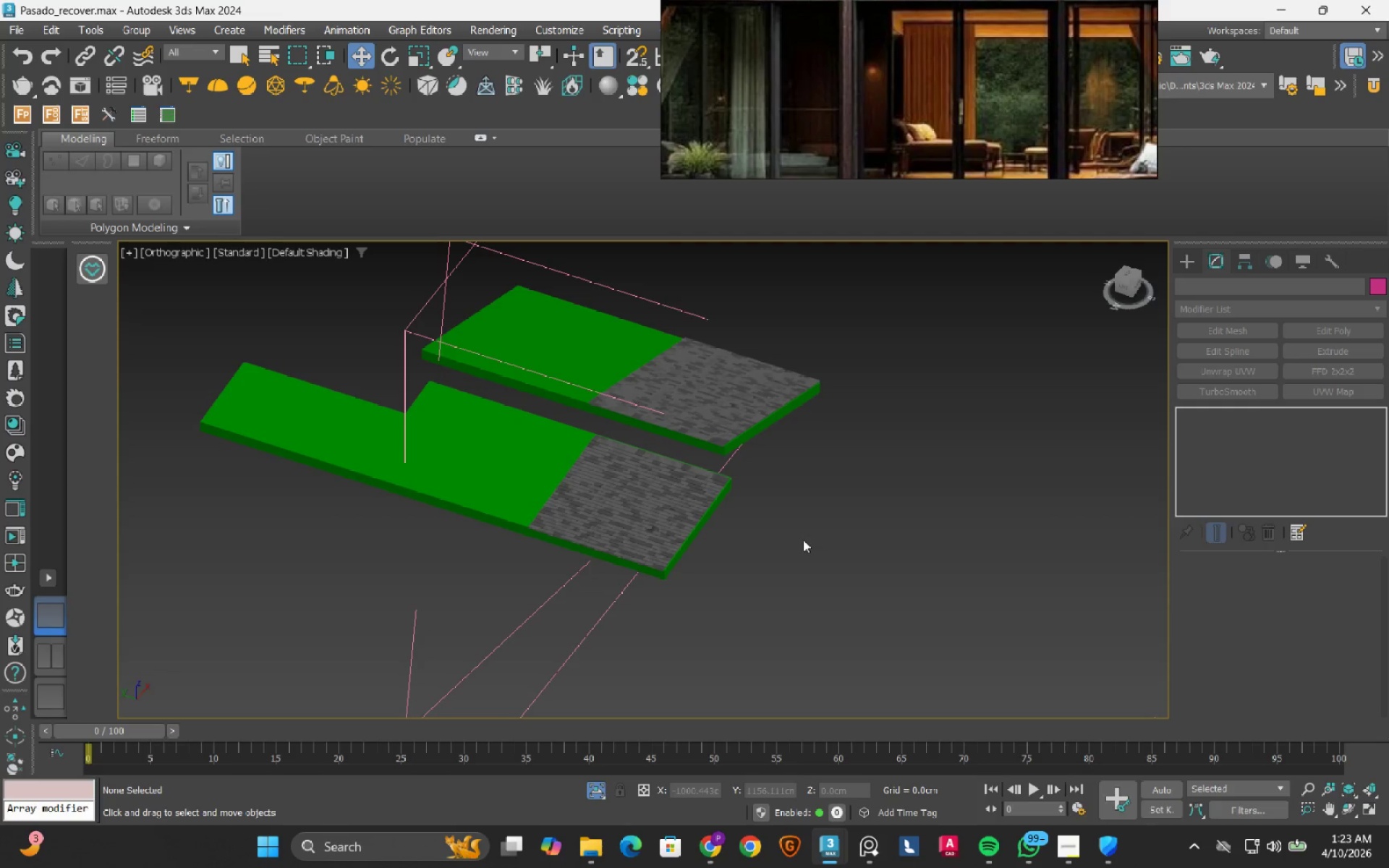 
key(Control+S)
 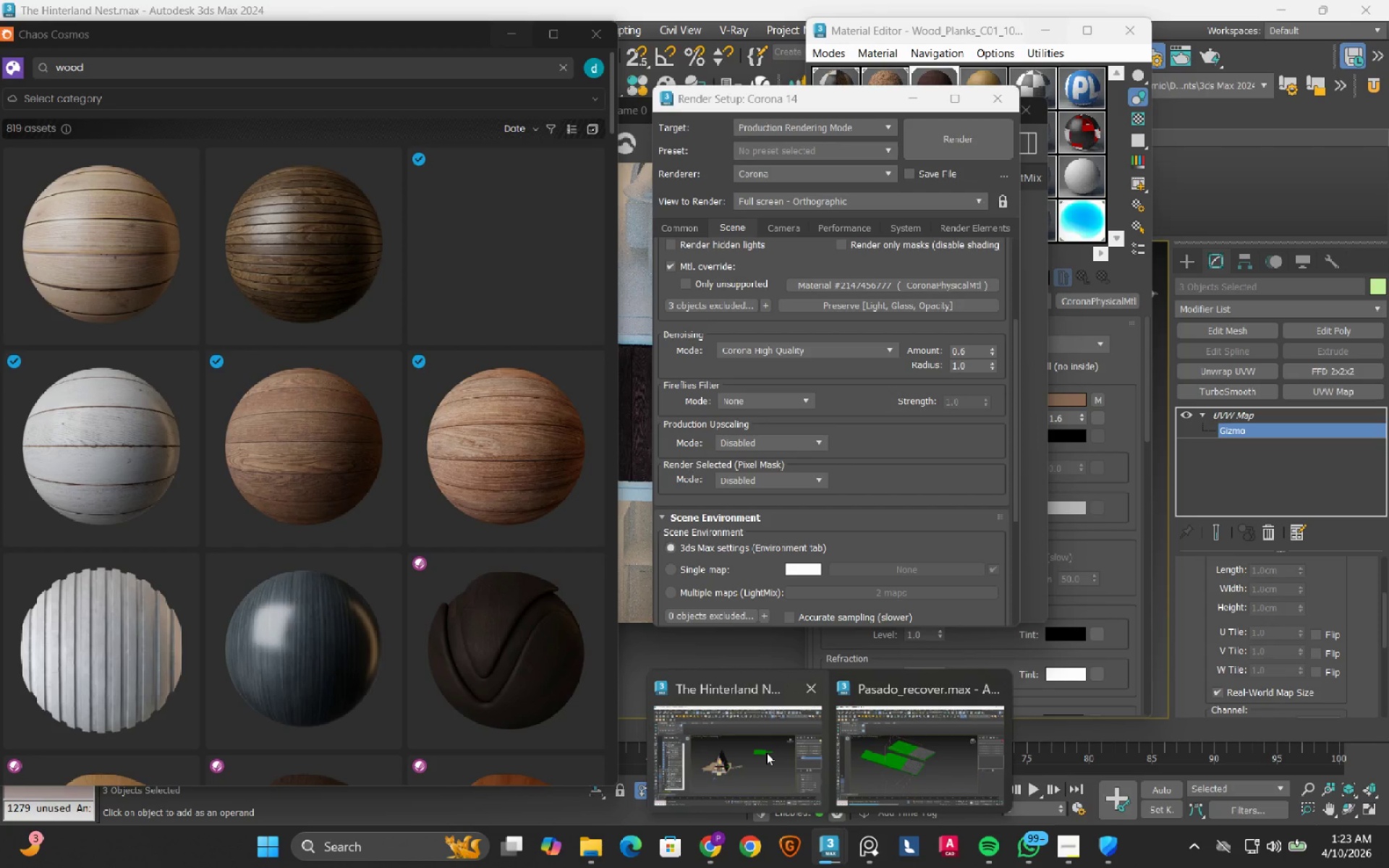 
wait(8.55)
 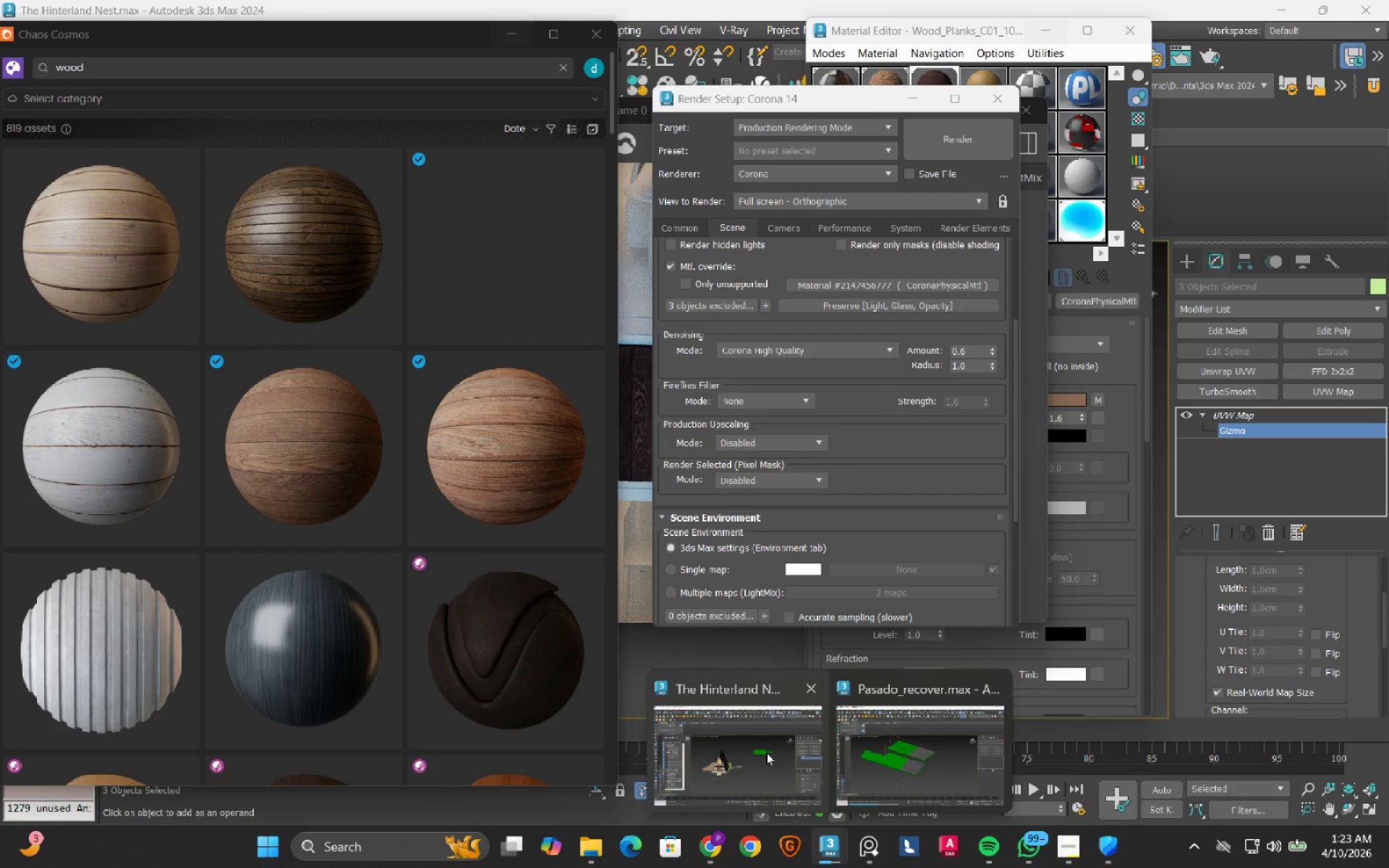 
left_click([766, 752])
 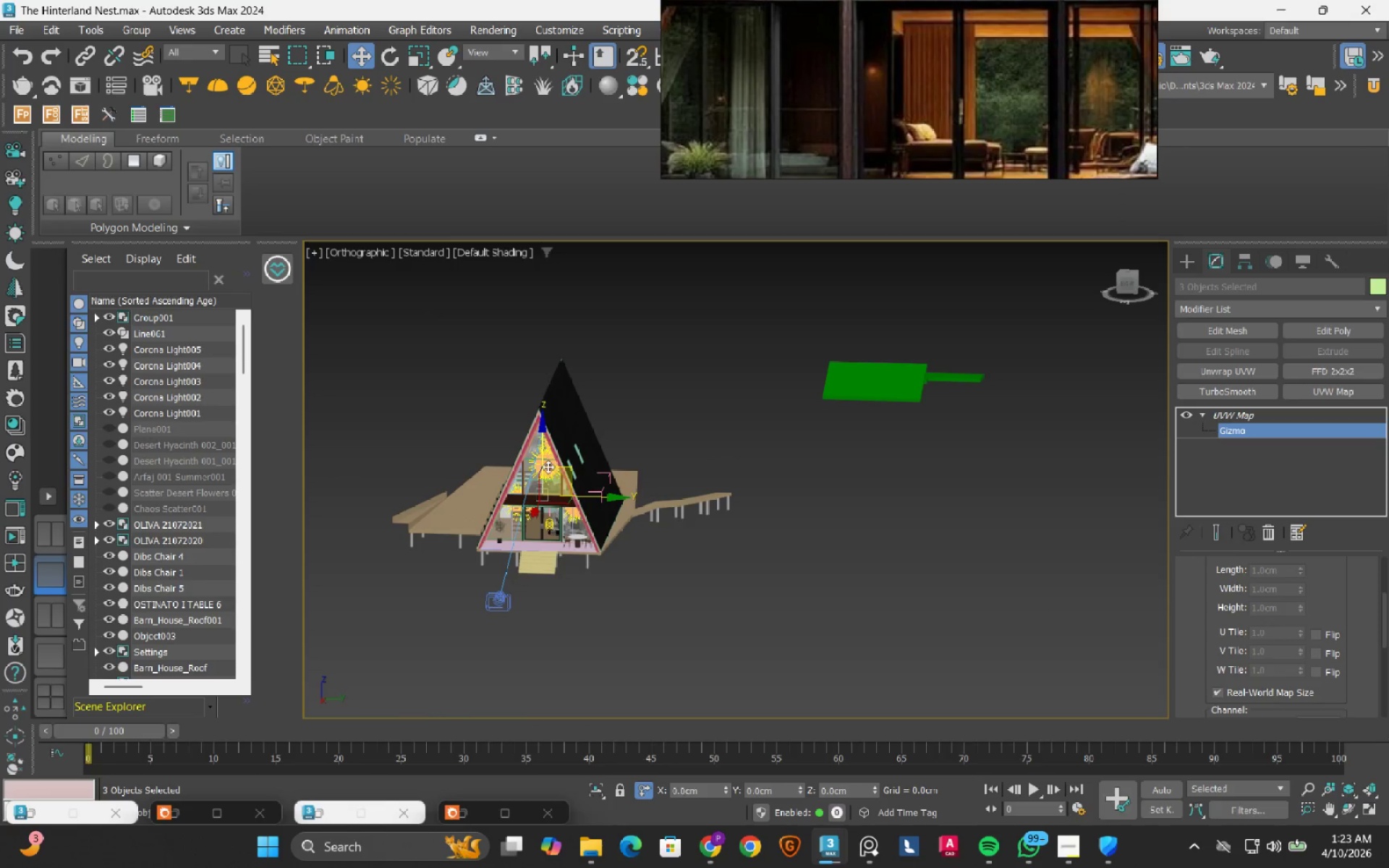 
scroll: coordinate [519, 498], scroll_direction: up, amount: 8.0
 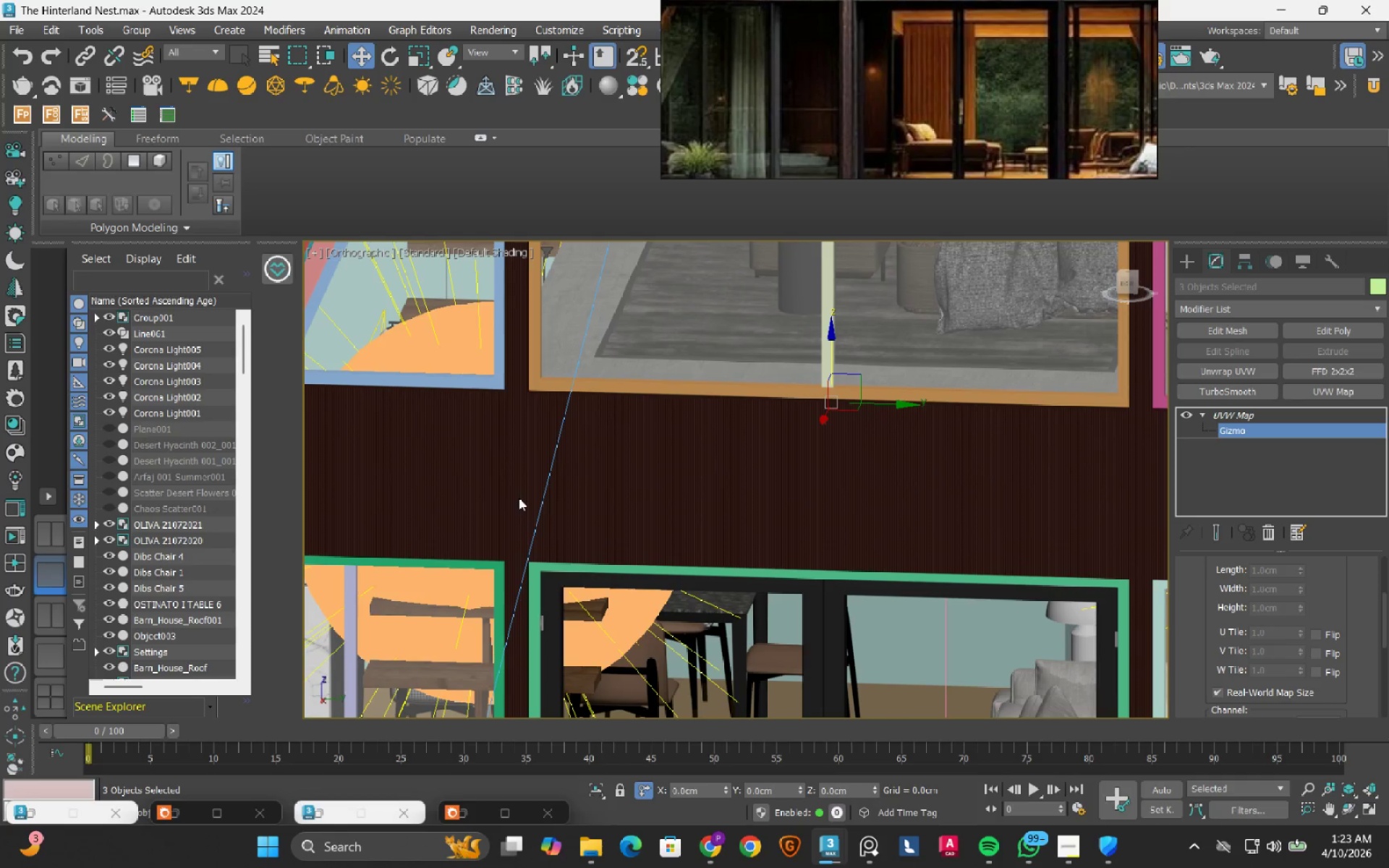 
scroll: coordinate [541, 490], scroll_direction: down, amount: 4.0
 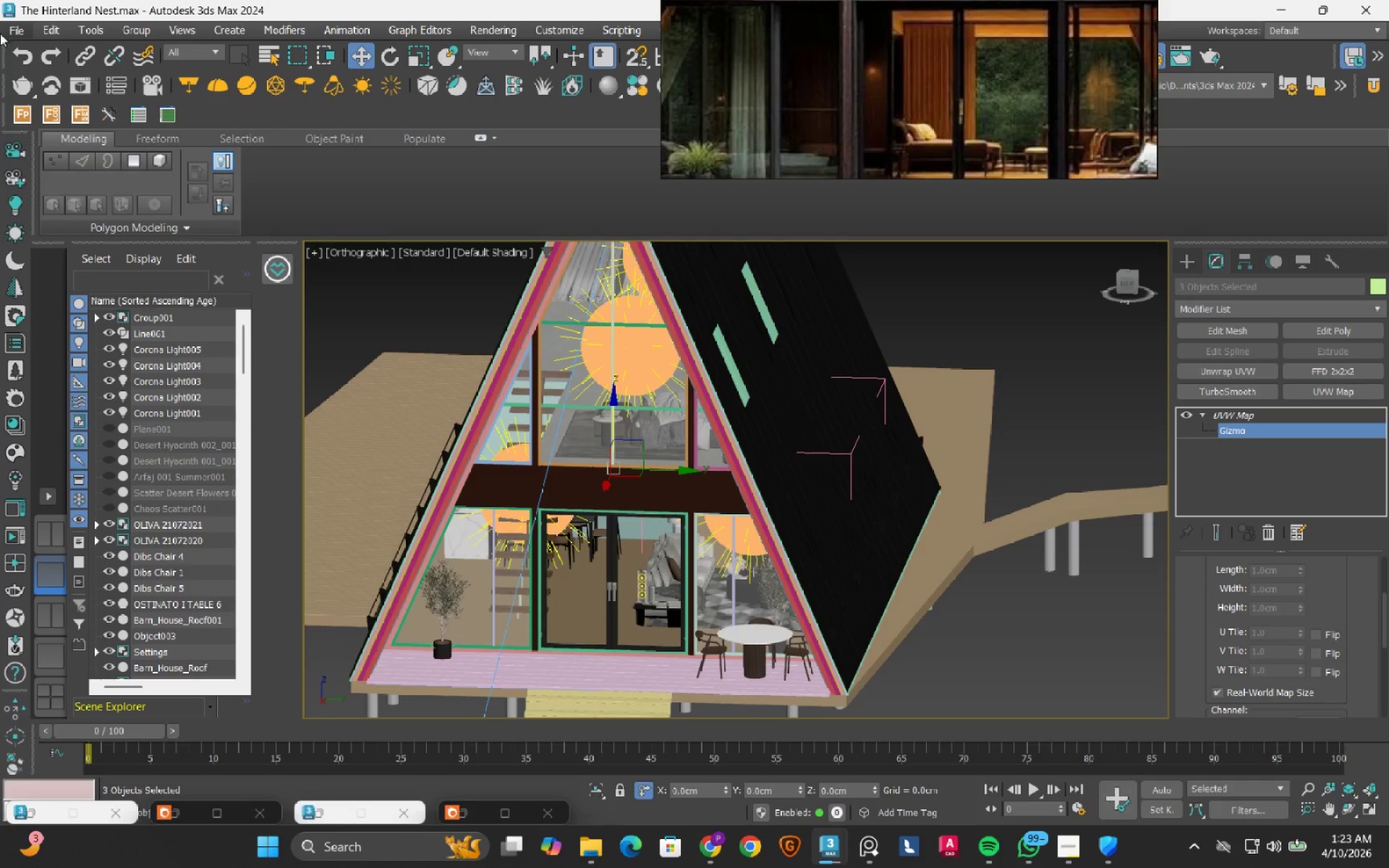 
left_click([5, 36])
 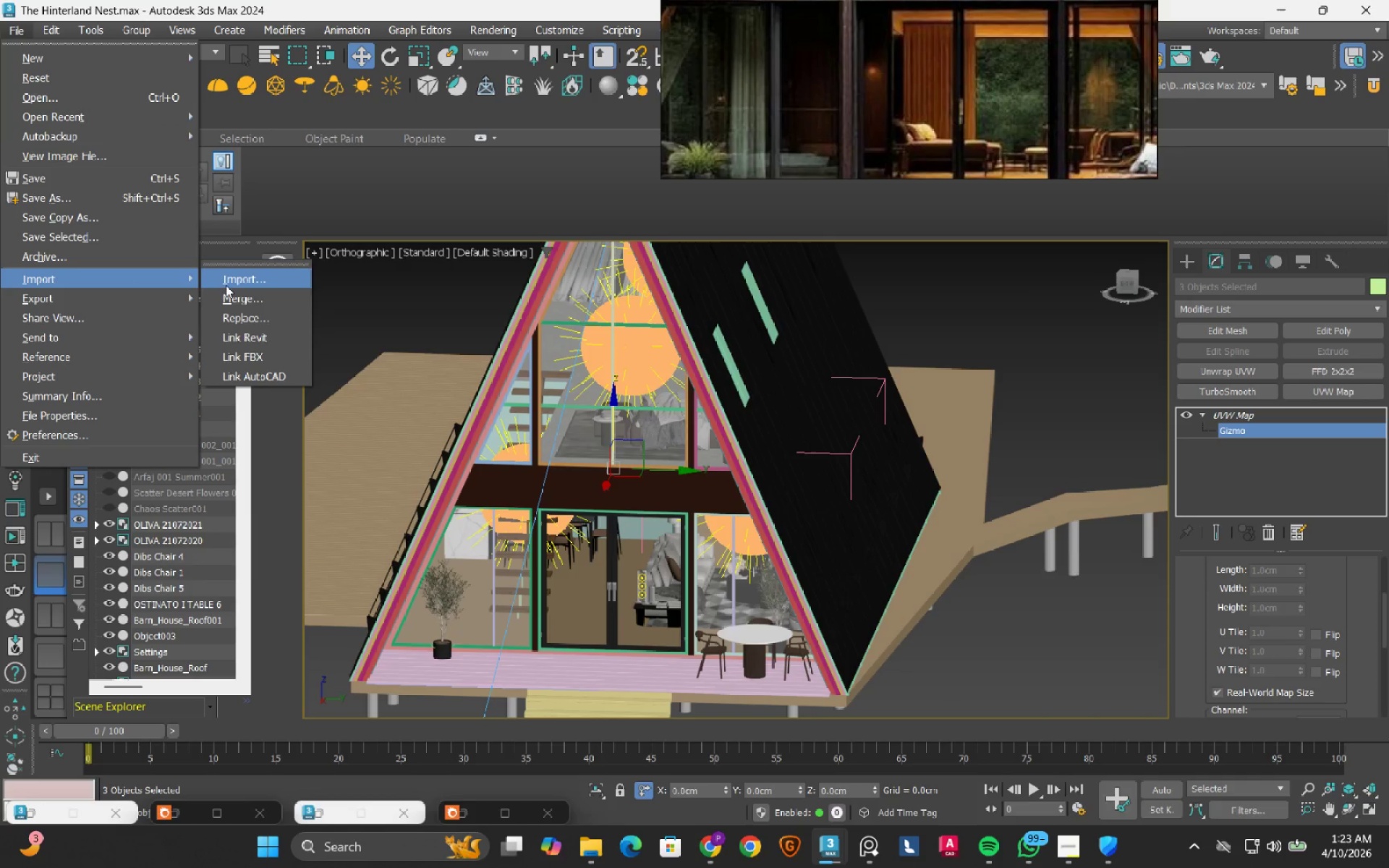 
left_click([226, 294])
 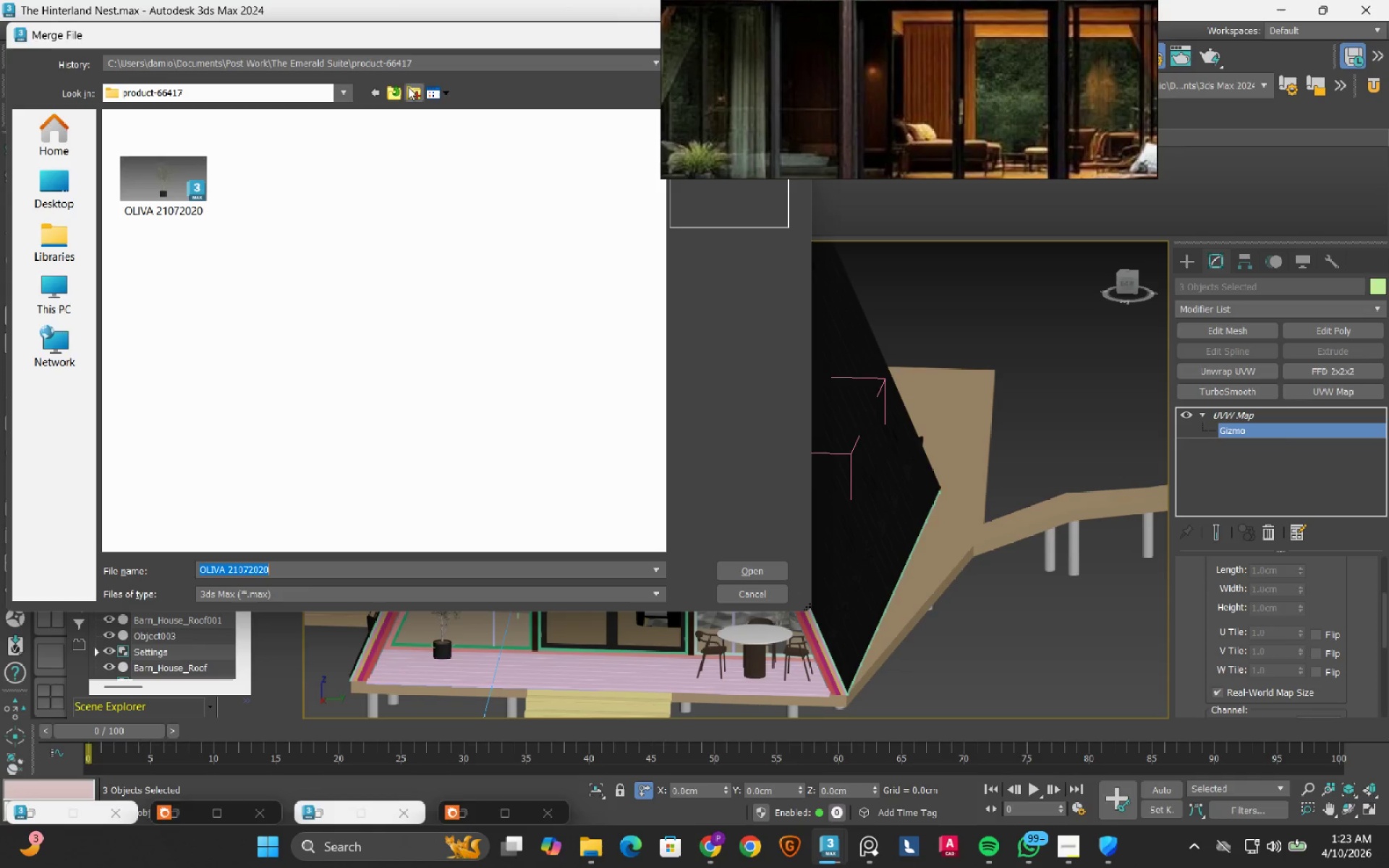 
left_click([391, 95])
 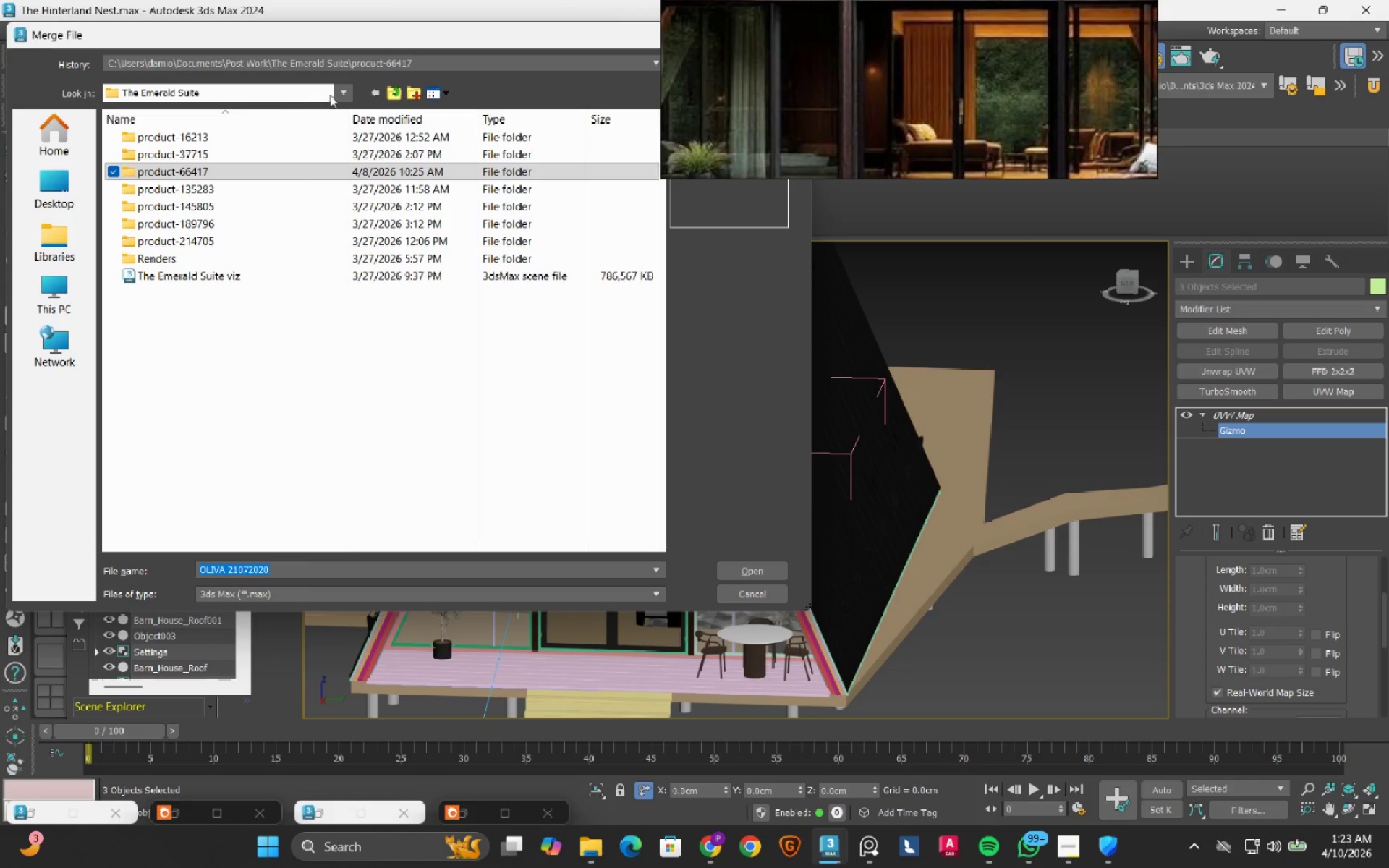 
left_click([388, 94])
 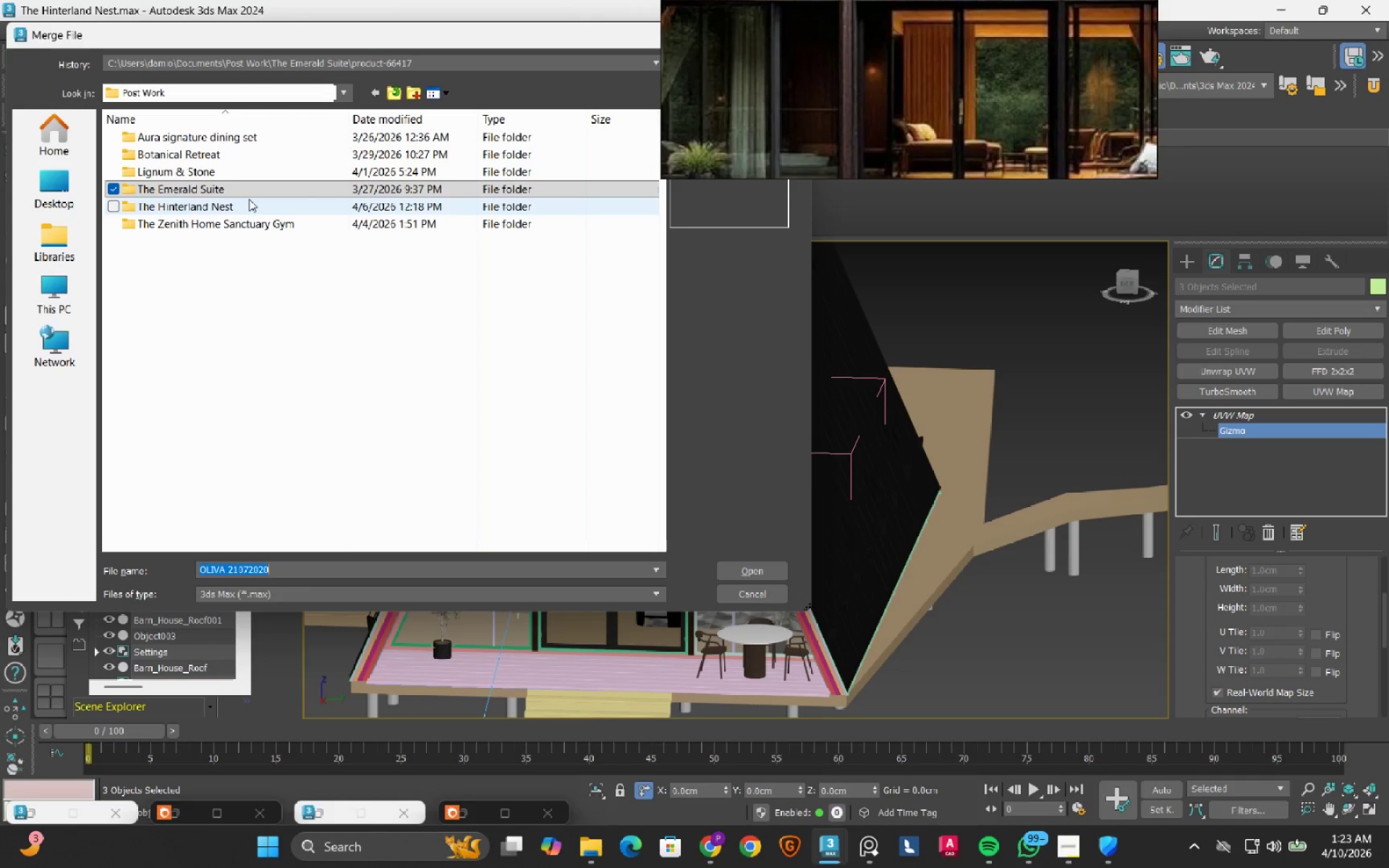 
double_click([245, 201])
 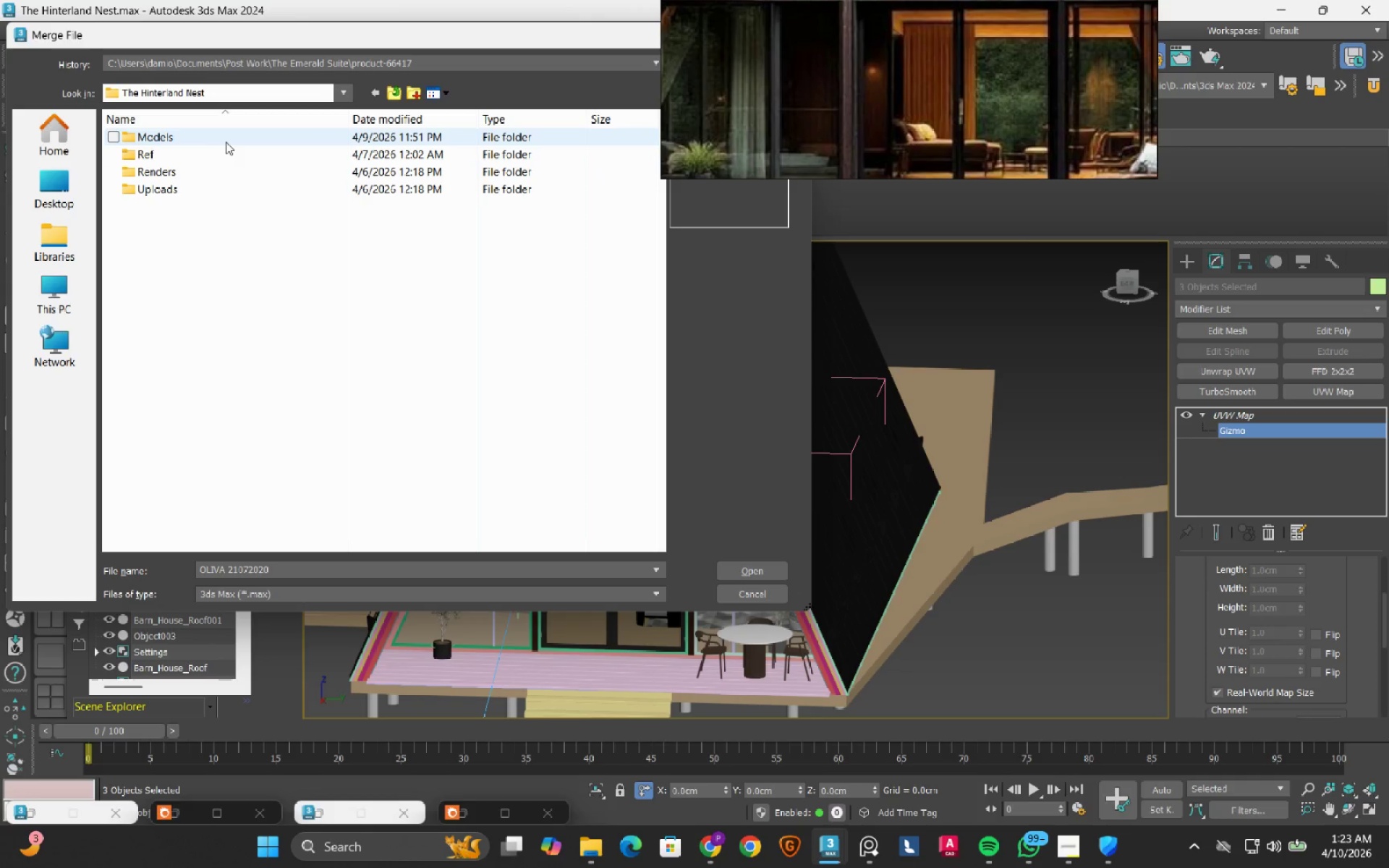 
double_click([226, 142])
 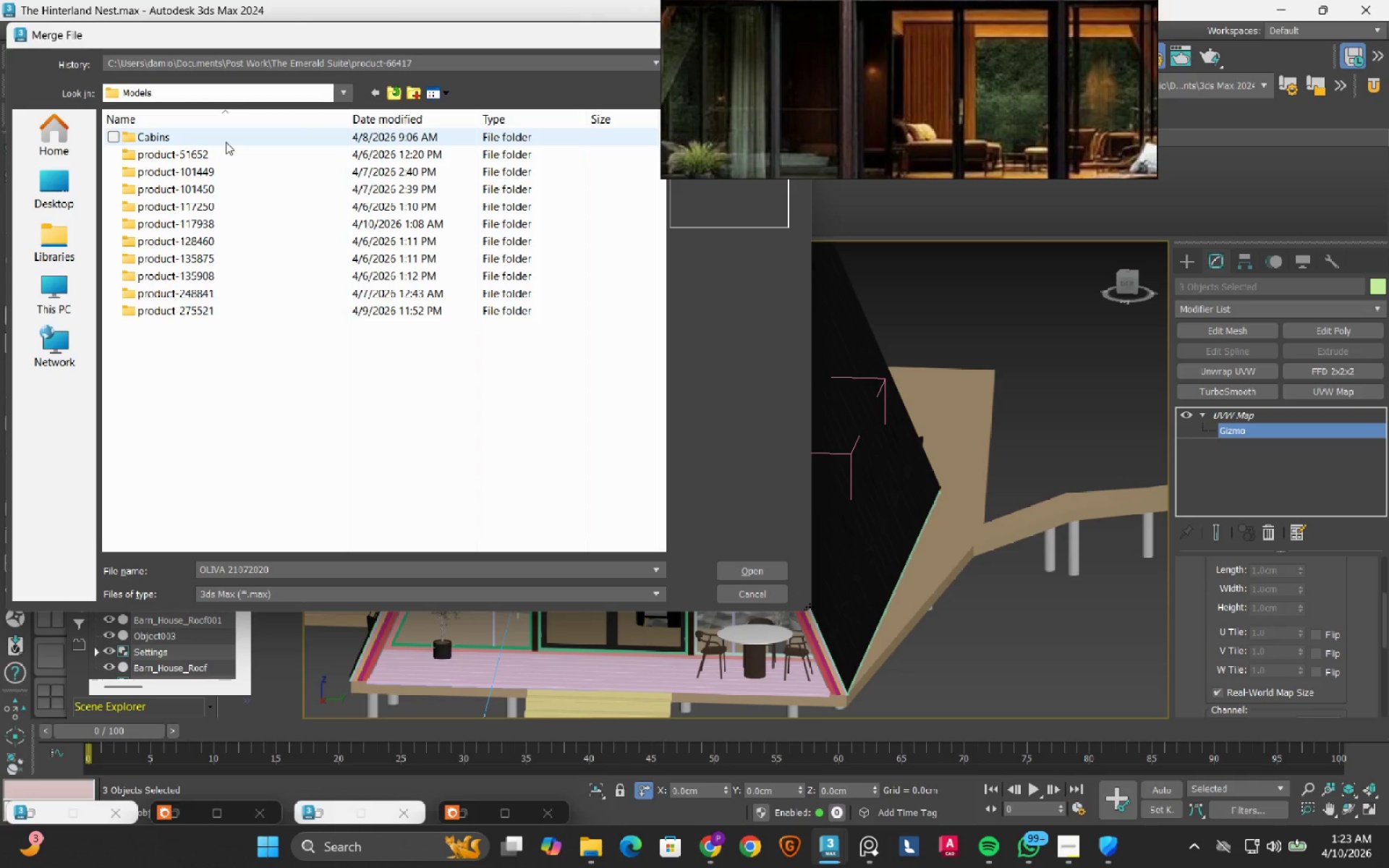 
double_click([226, 142])
 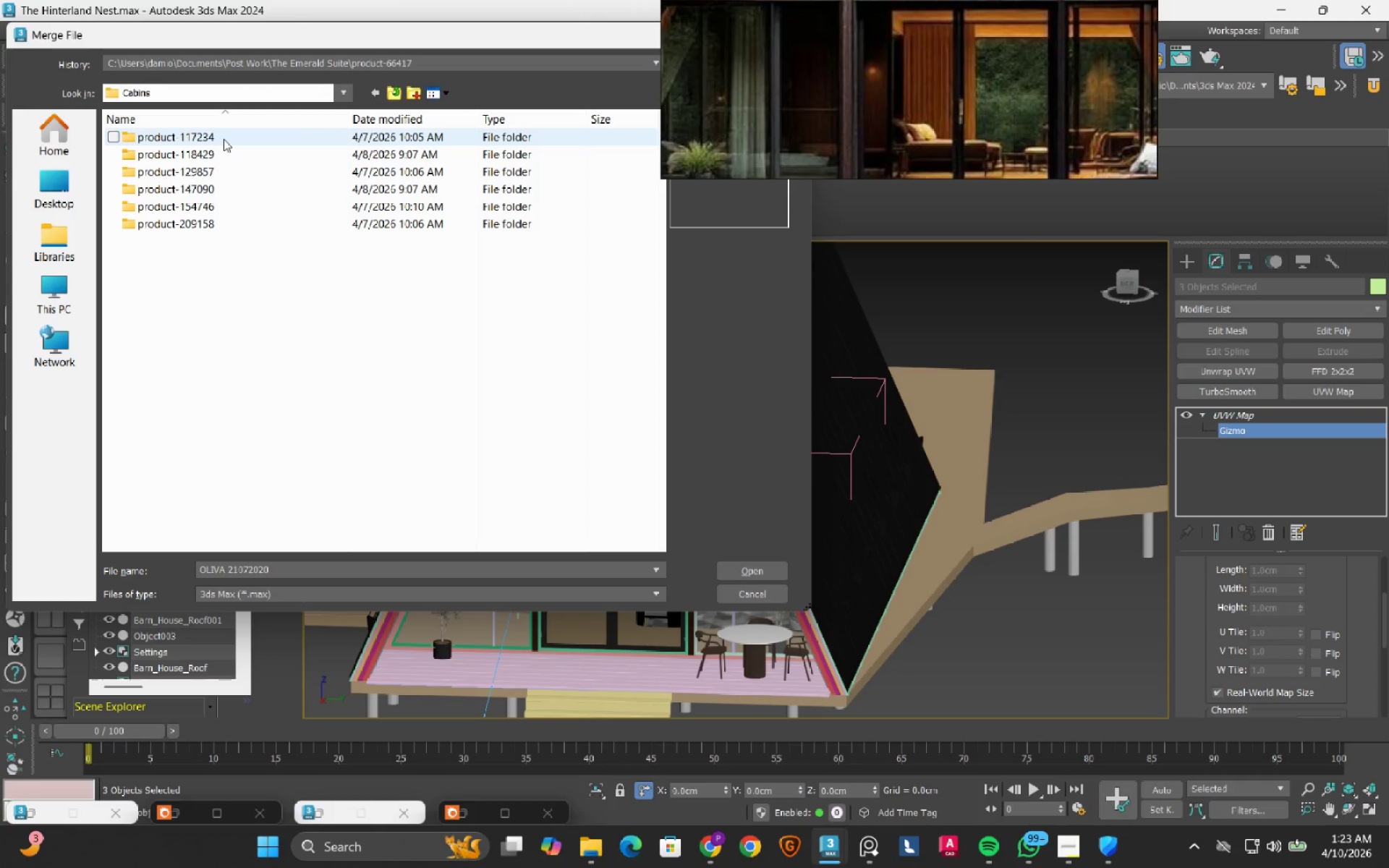 
double_click([224, 139])
 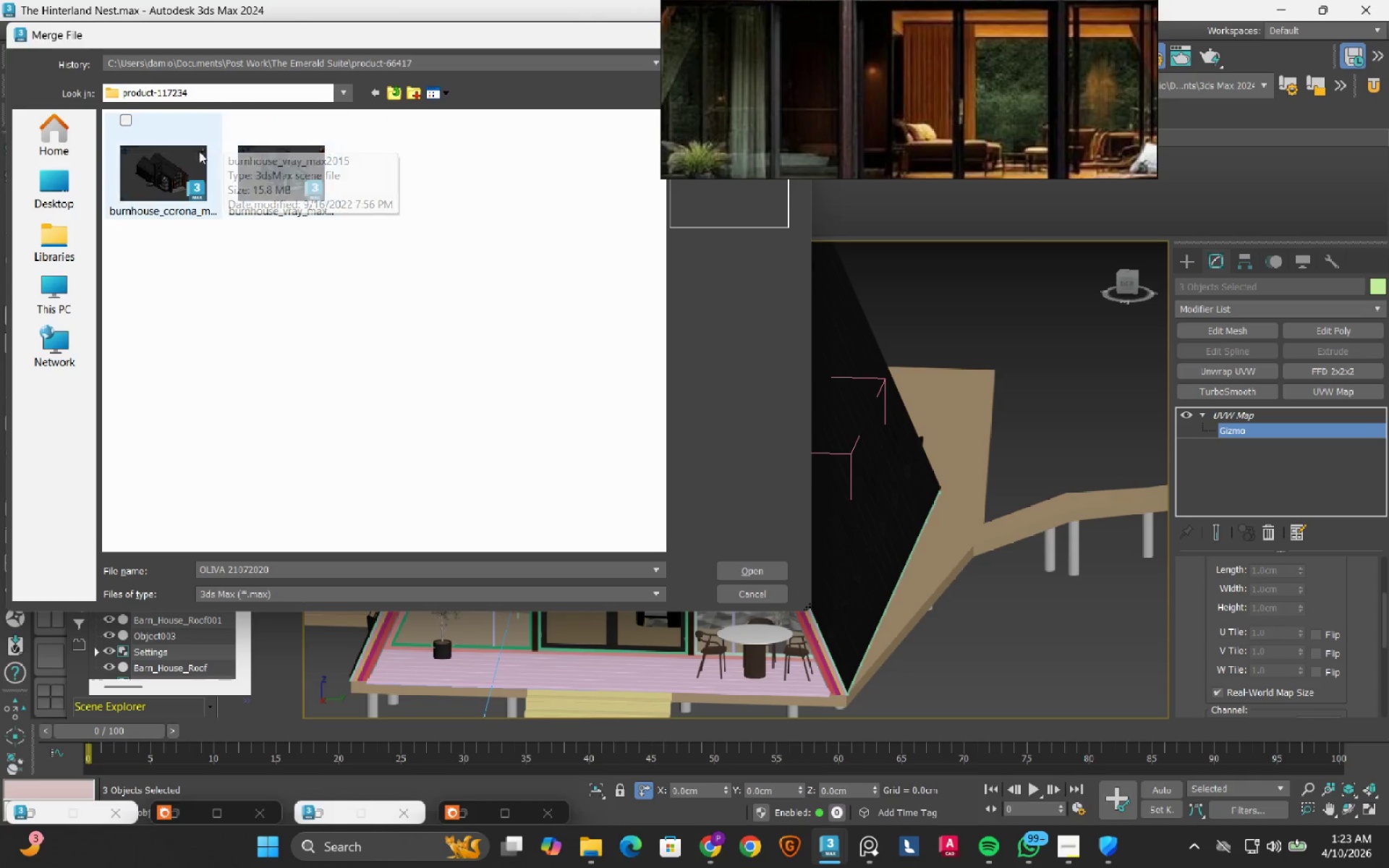 
left_click([158, 173])
 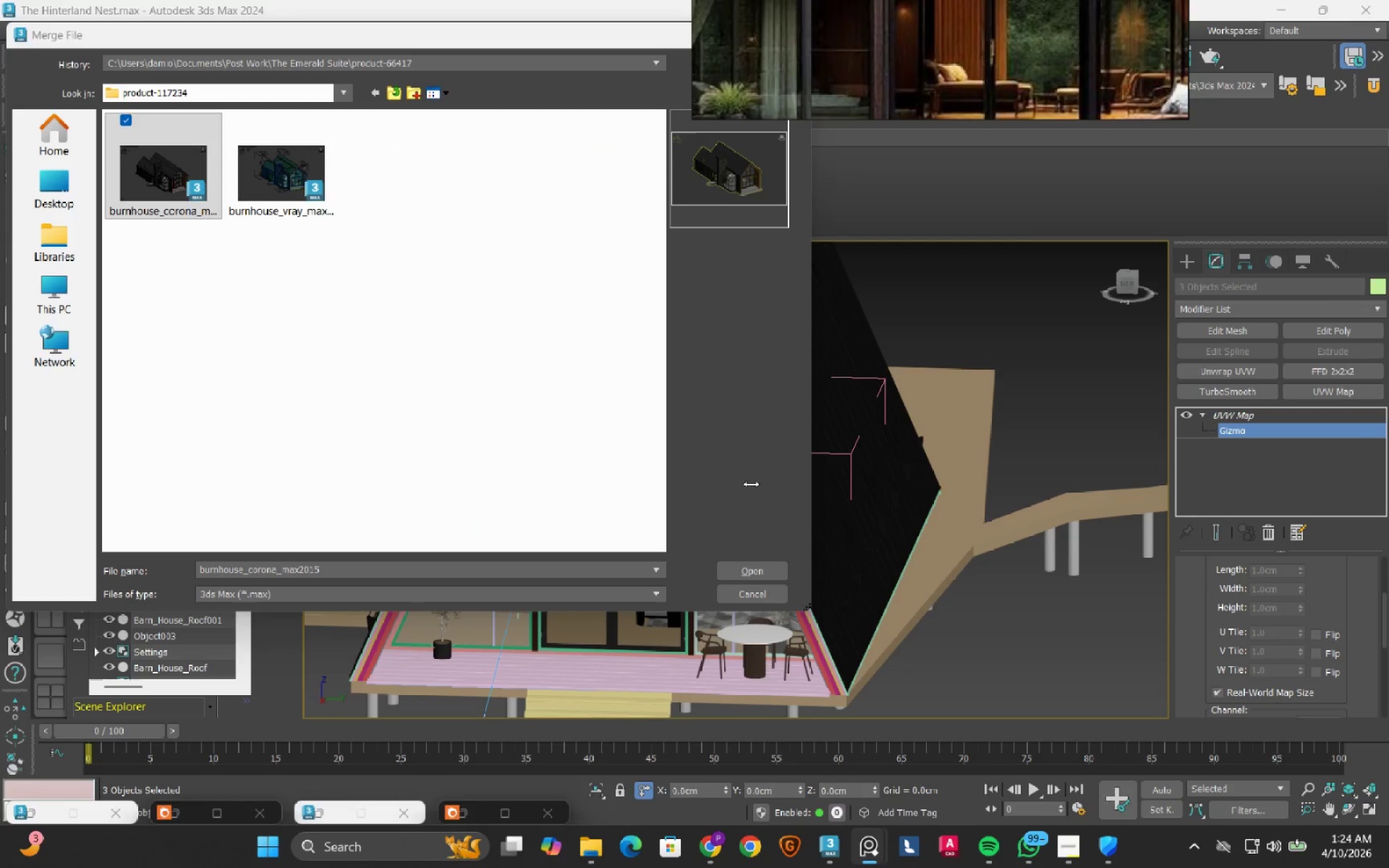 
wait(5.8)
 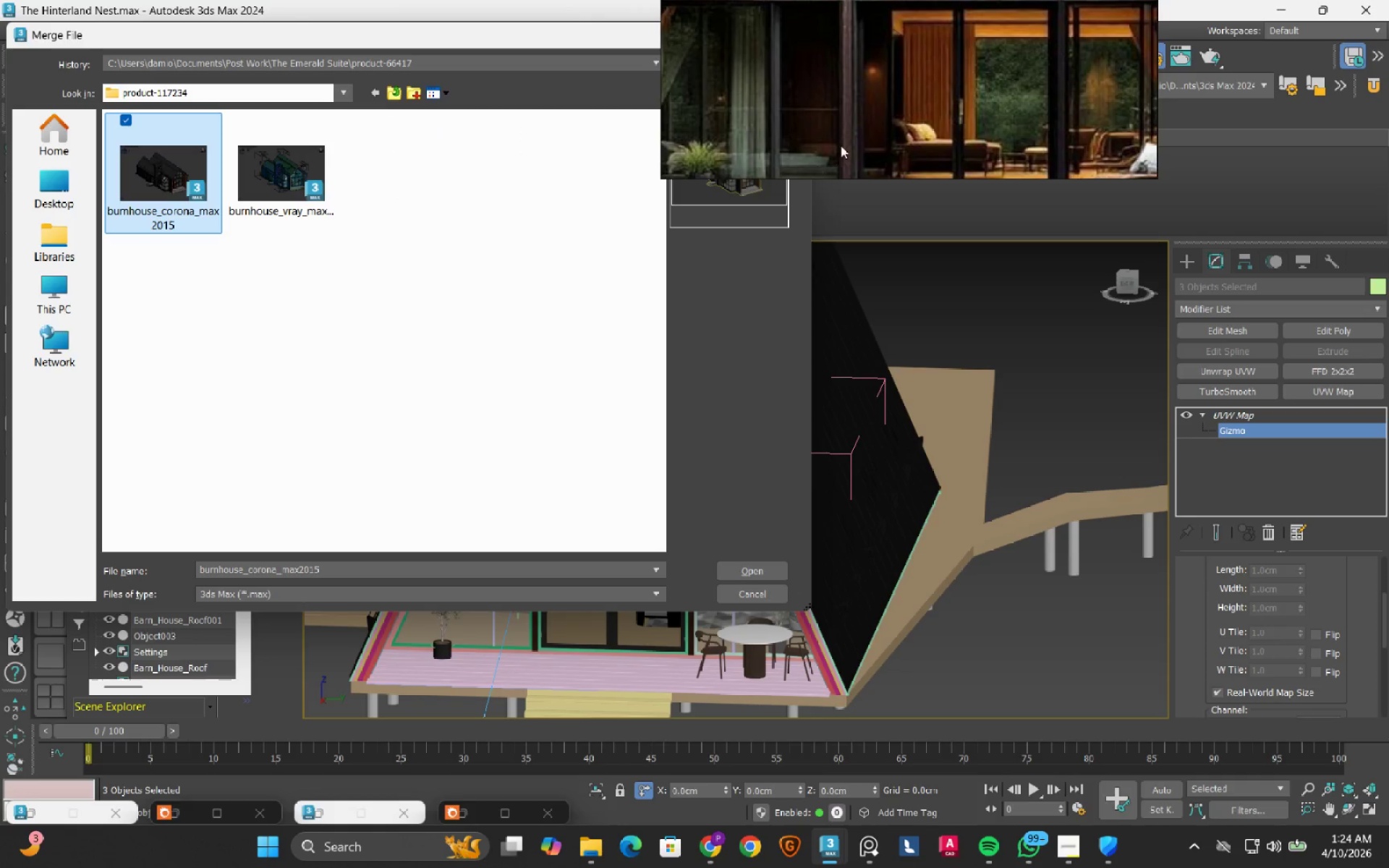 
left_click([761, 569])
 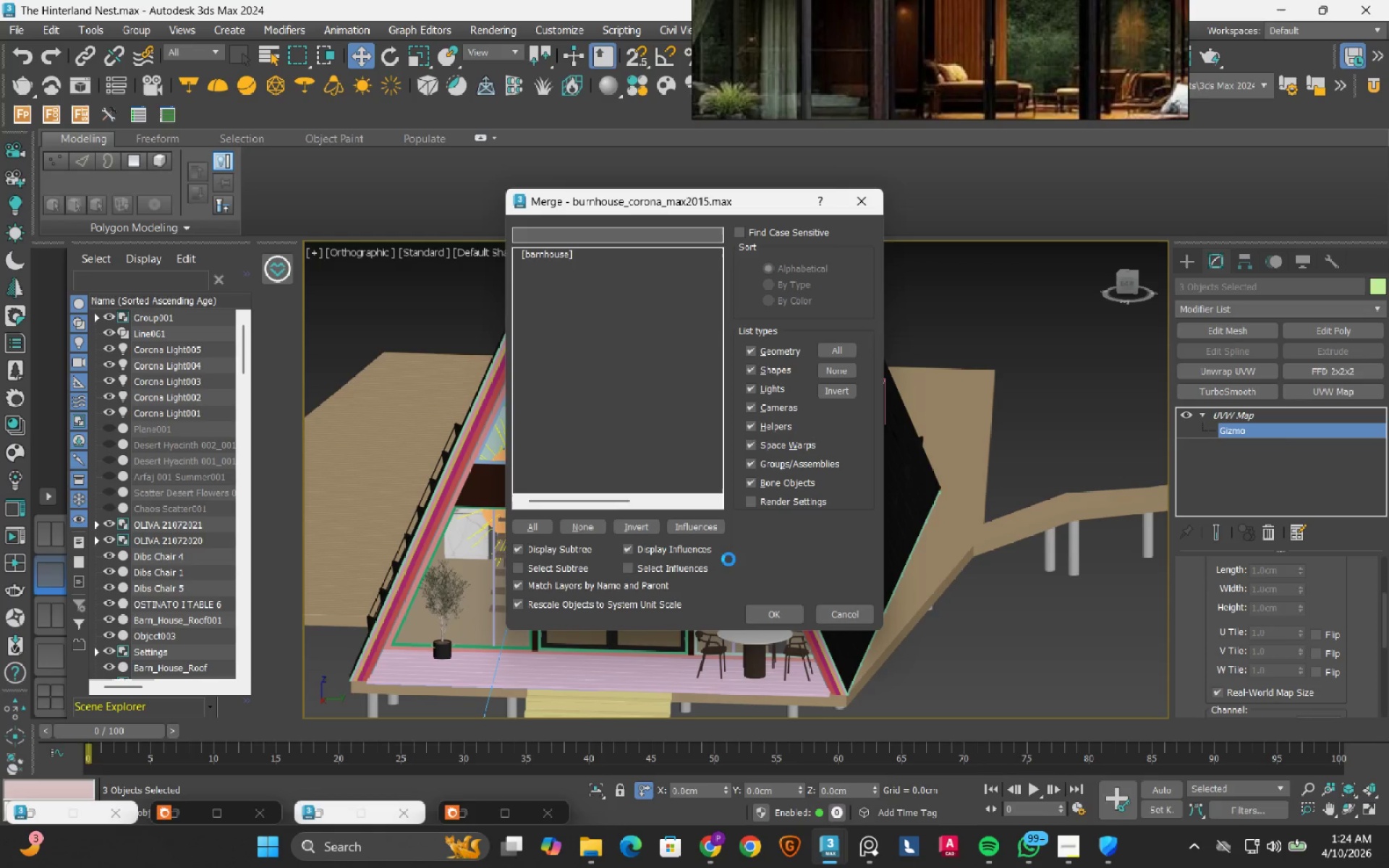 
left_click([530, 522])
 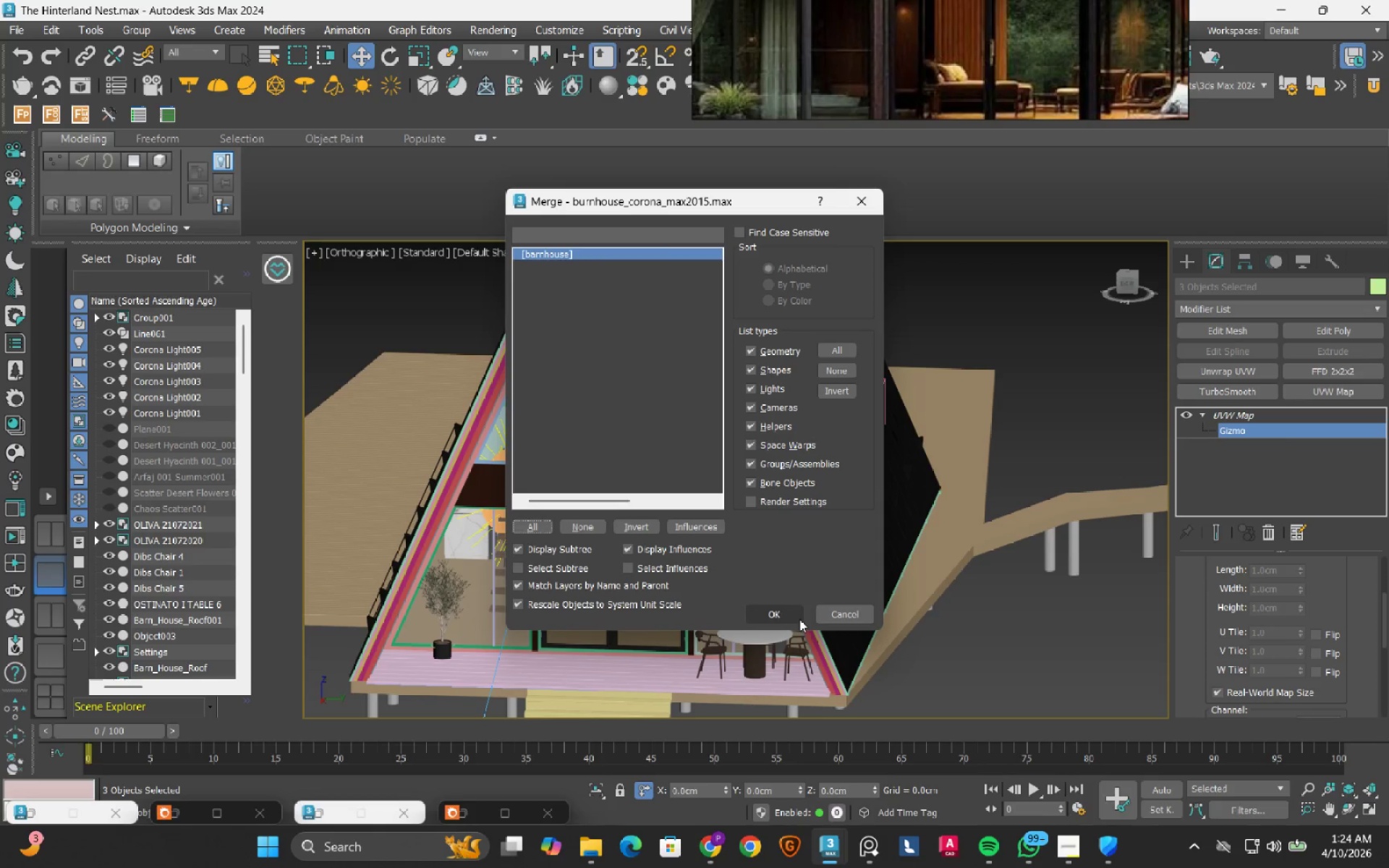 
left_click([799, 619])
 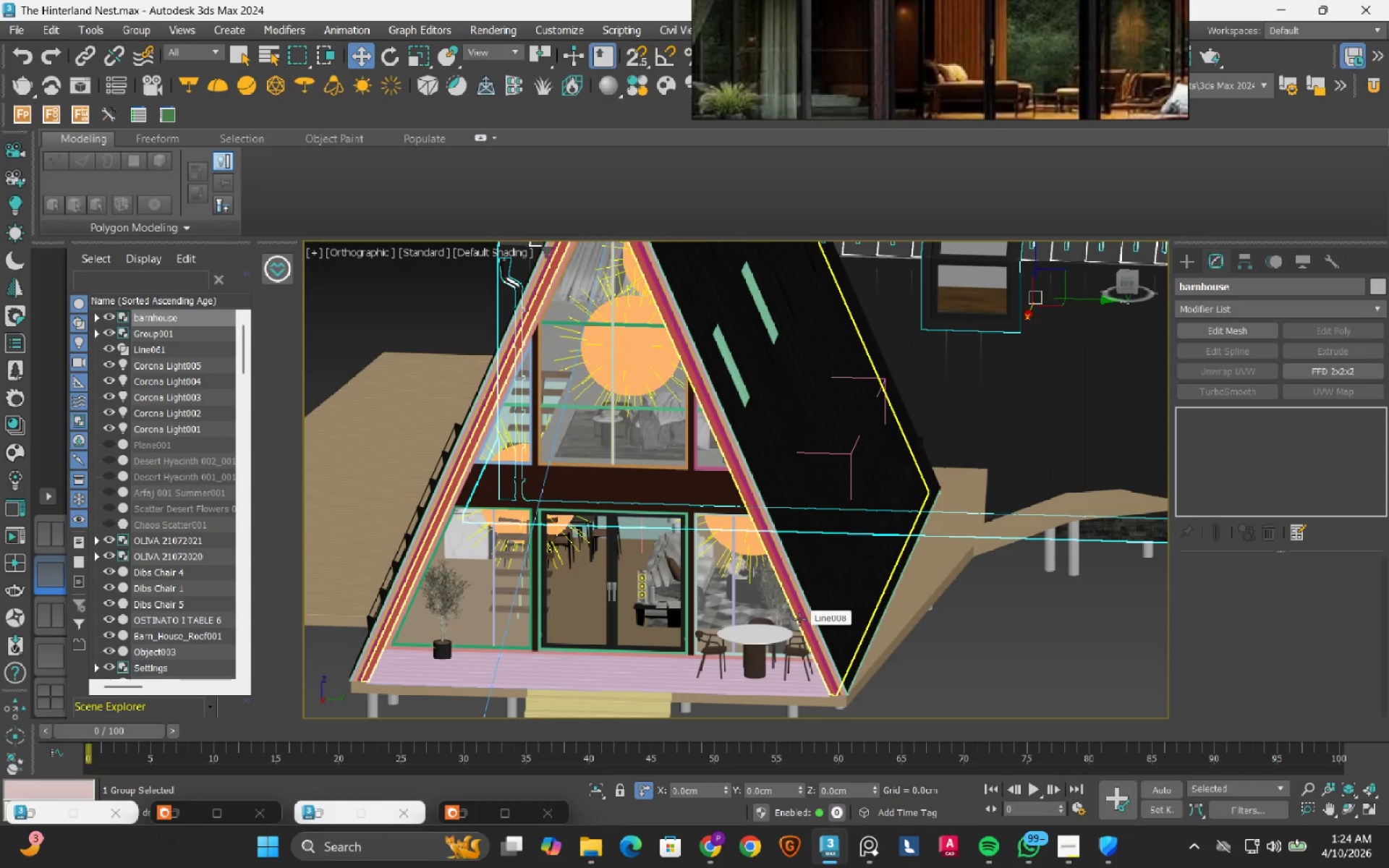 
wait(11.75)
 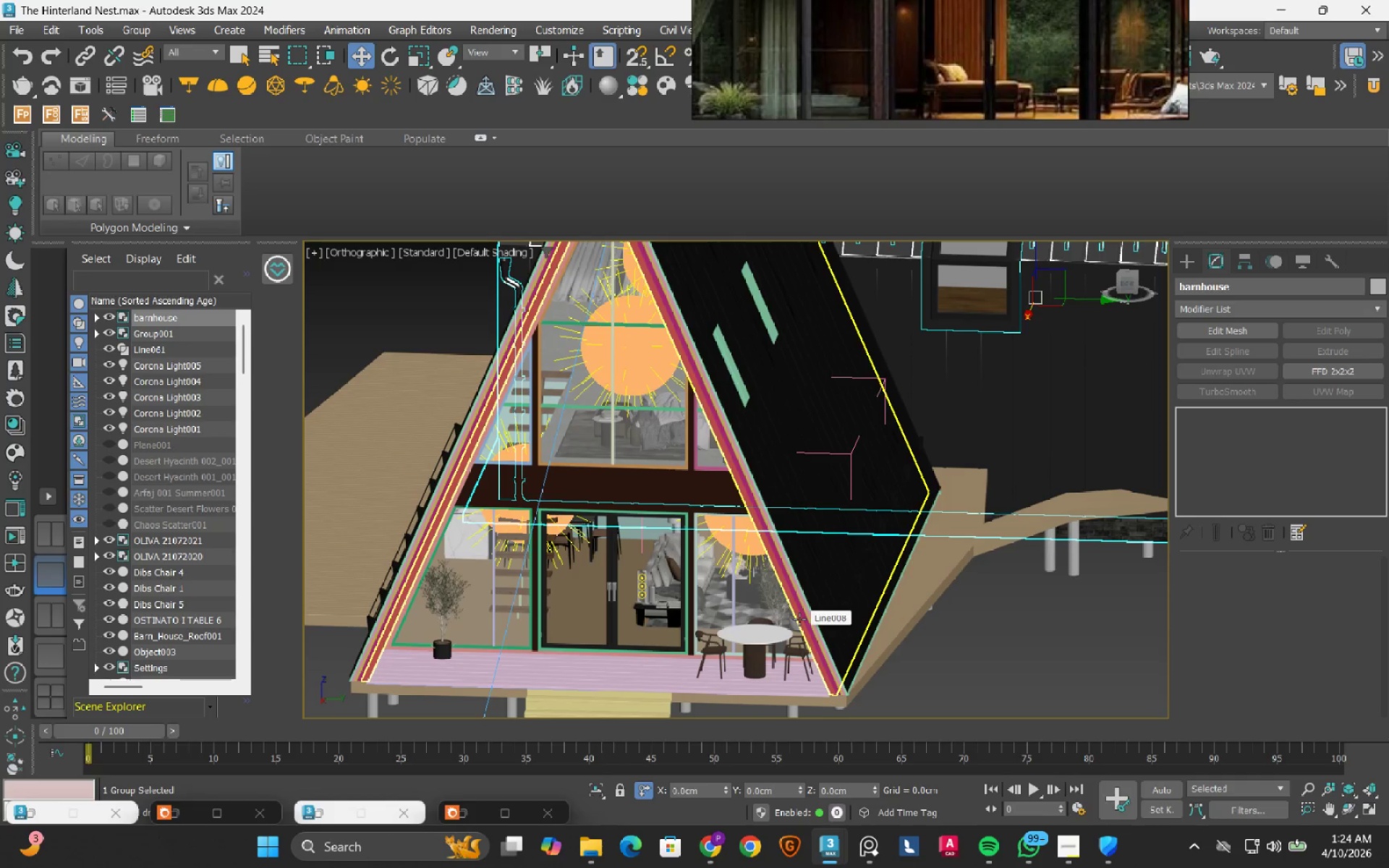 
scroll: coordinate [836, 492], scroll_direction: down, amount: 7.0
 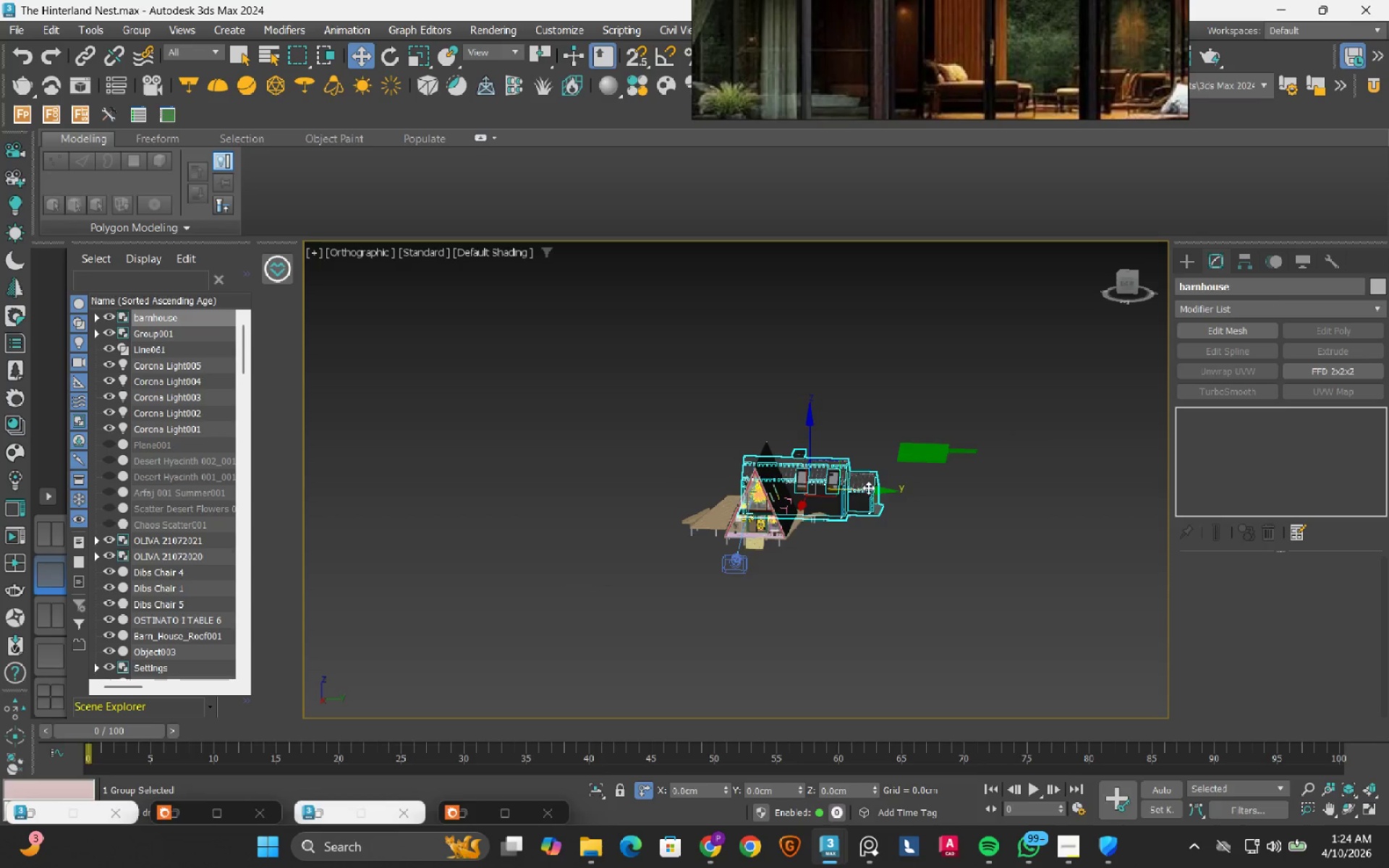 
left_click_drag(start_coordinate=[868, 488], to_coordinate=[1064, 538])
 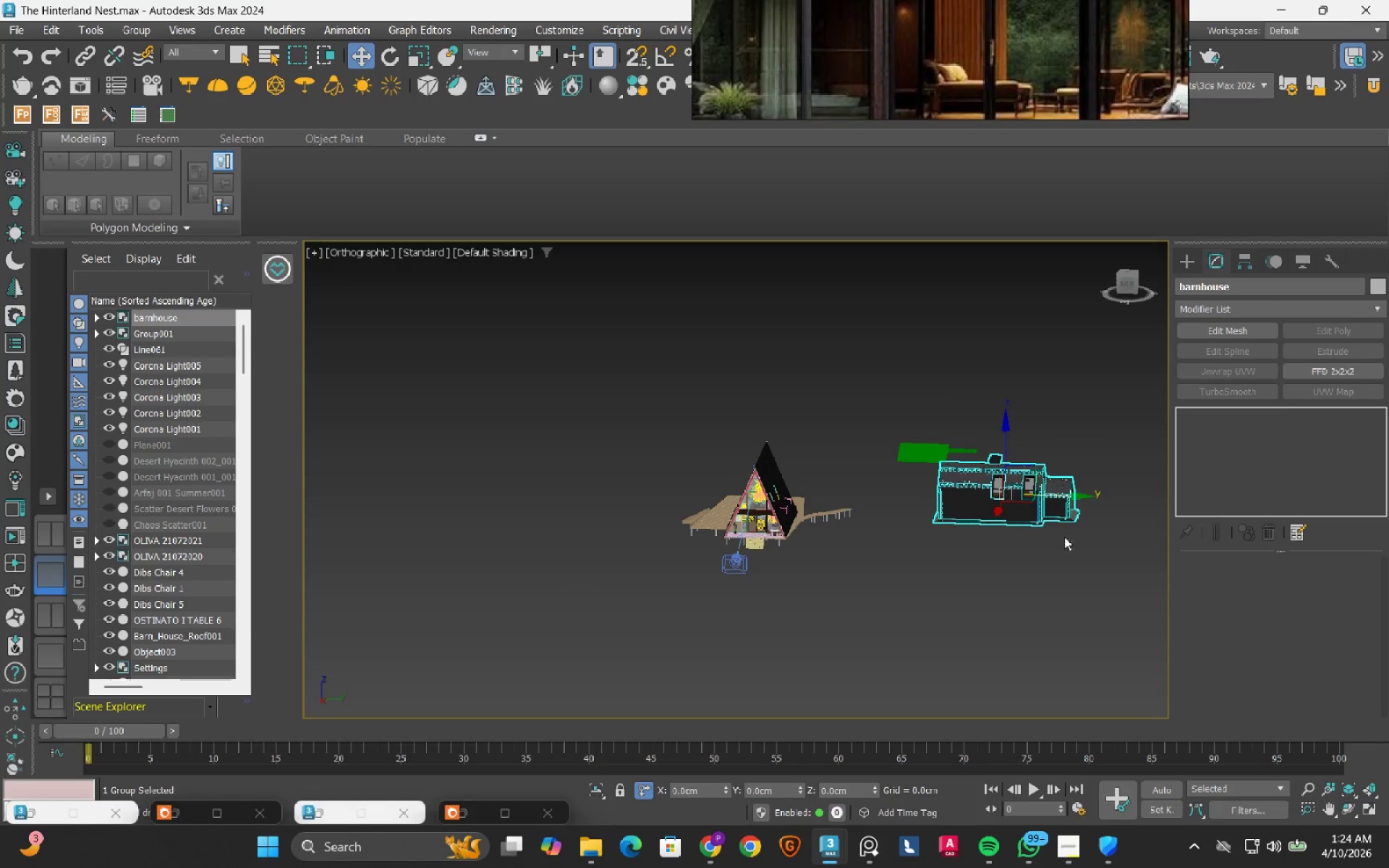 
key(E)
 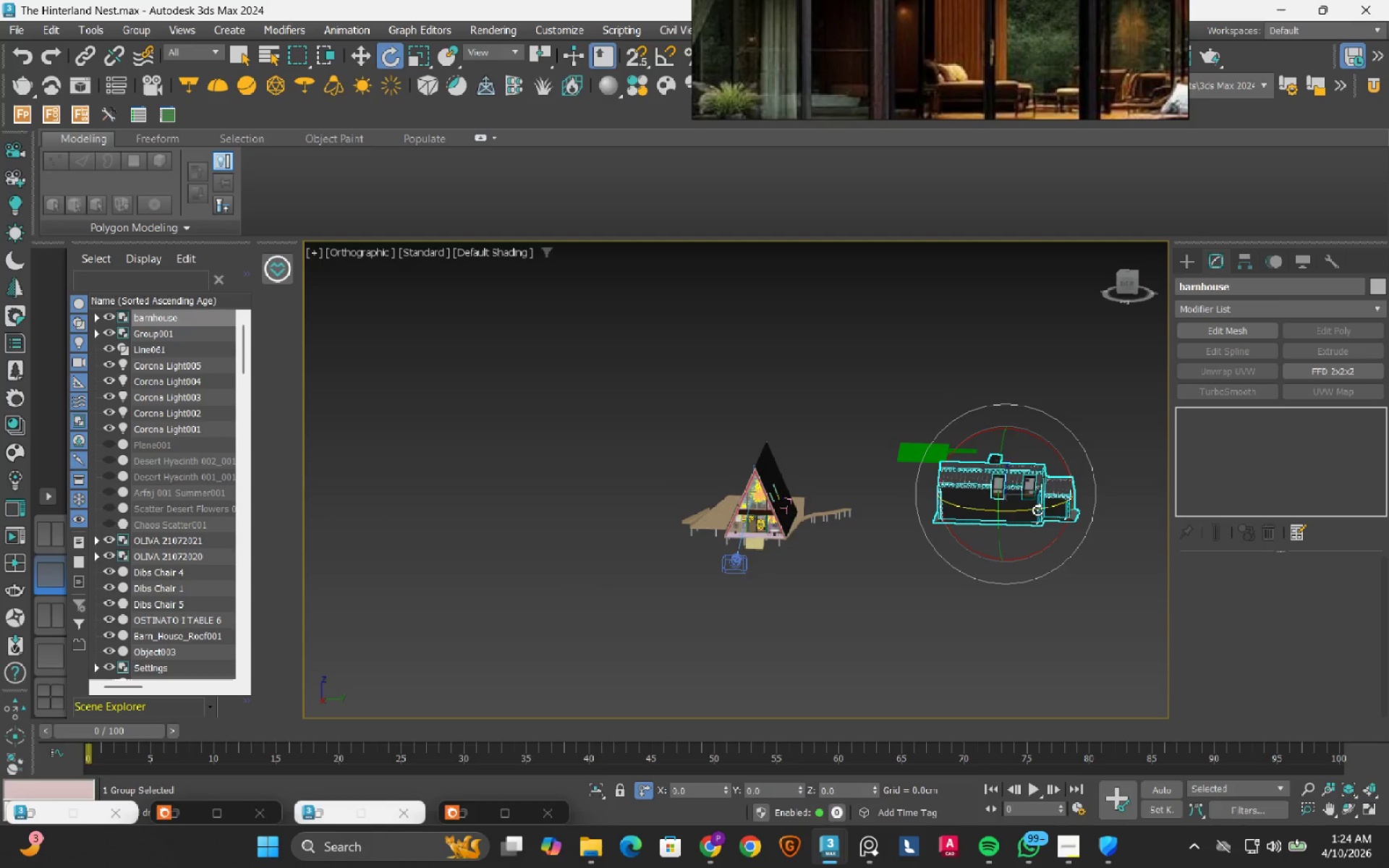 
left_click_drag(start_coordinate=[1037, 510], to_coordinate=[911, 519])
 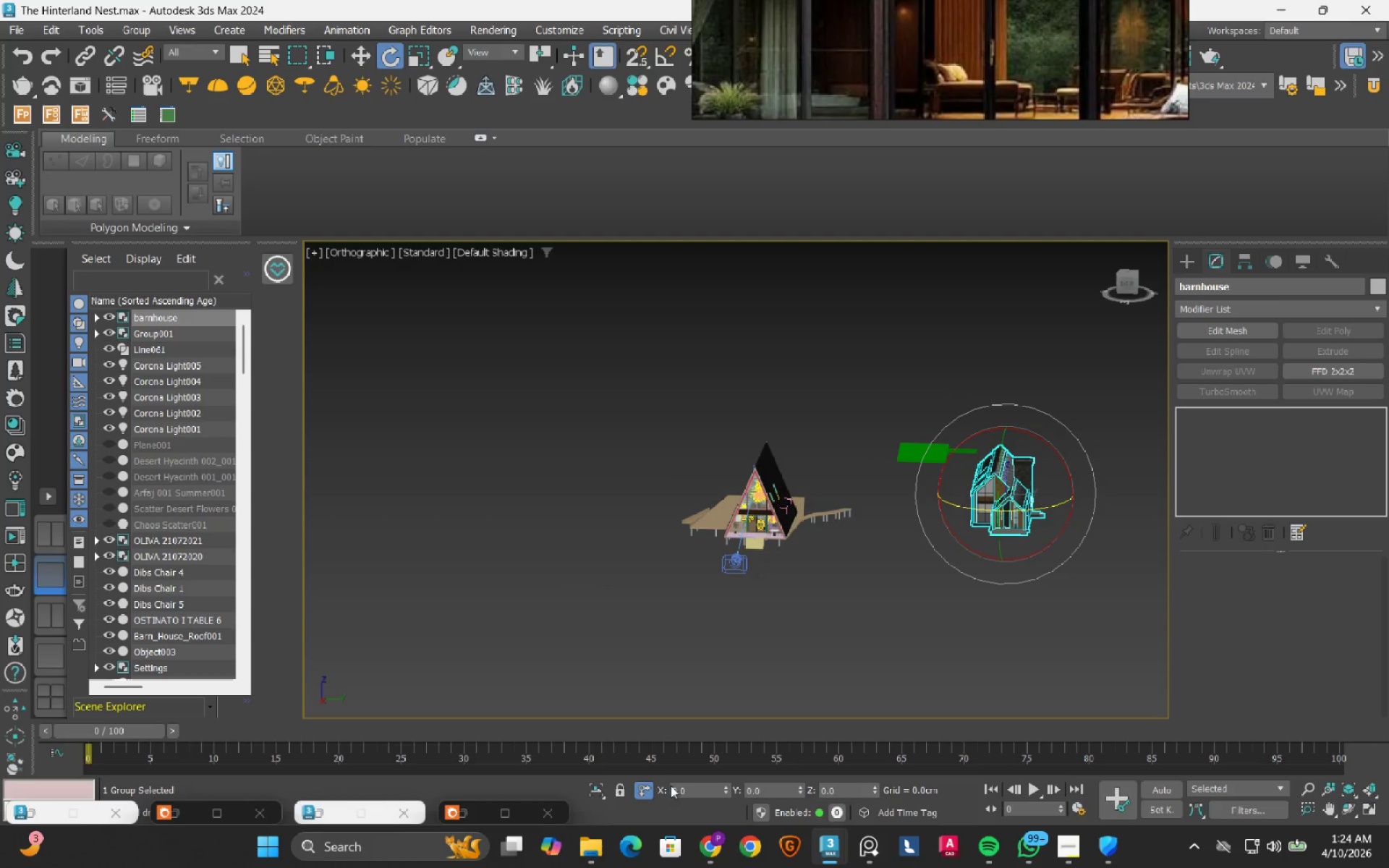 
left_click([646, 791])
 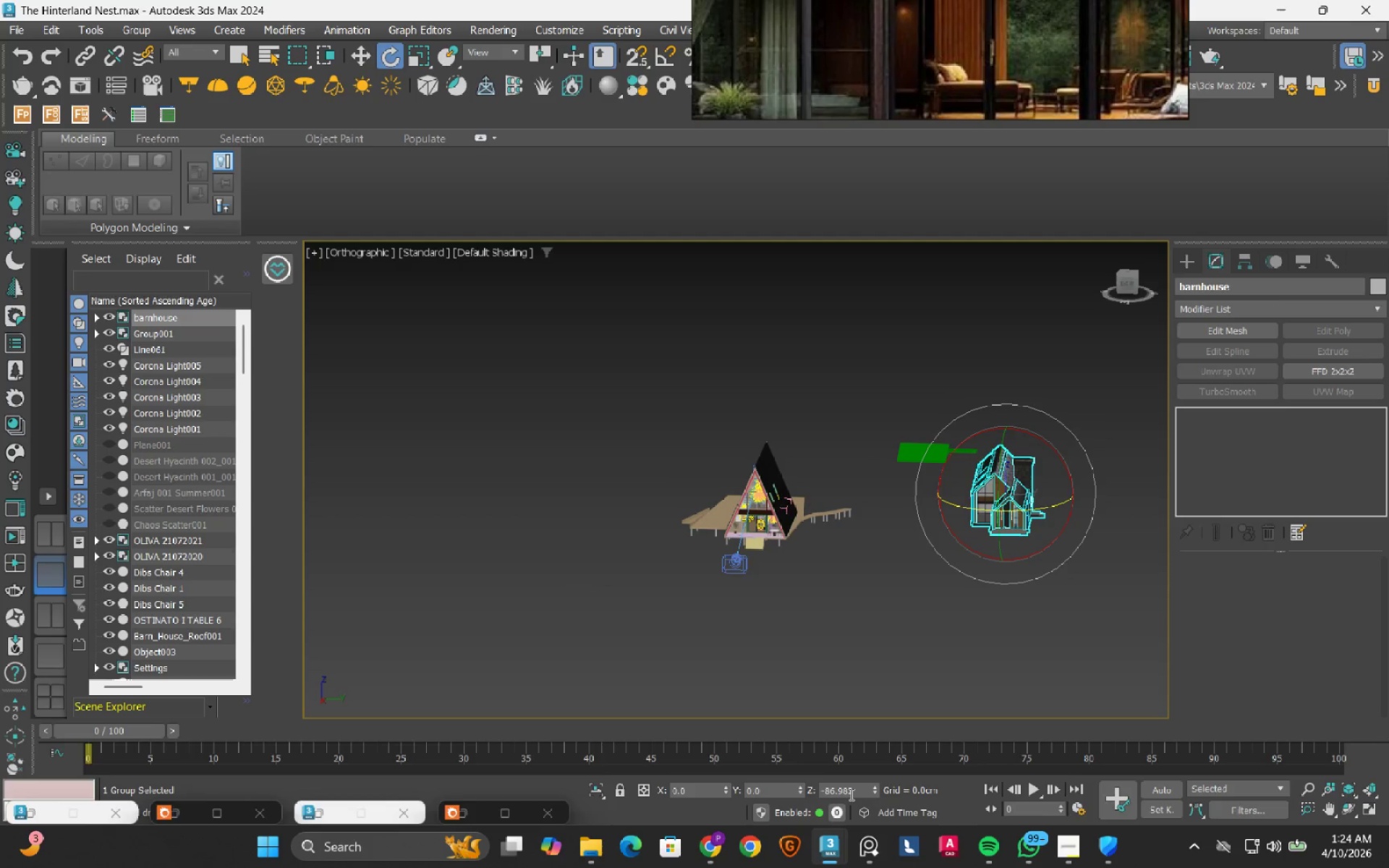 
double_click([850, 794])
 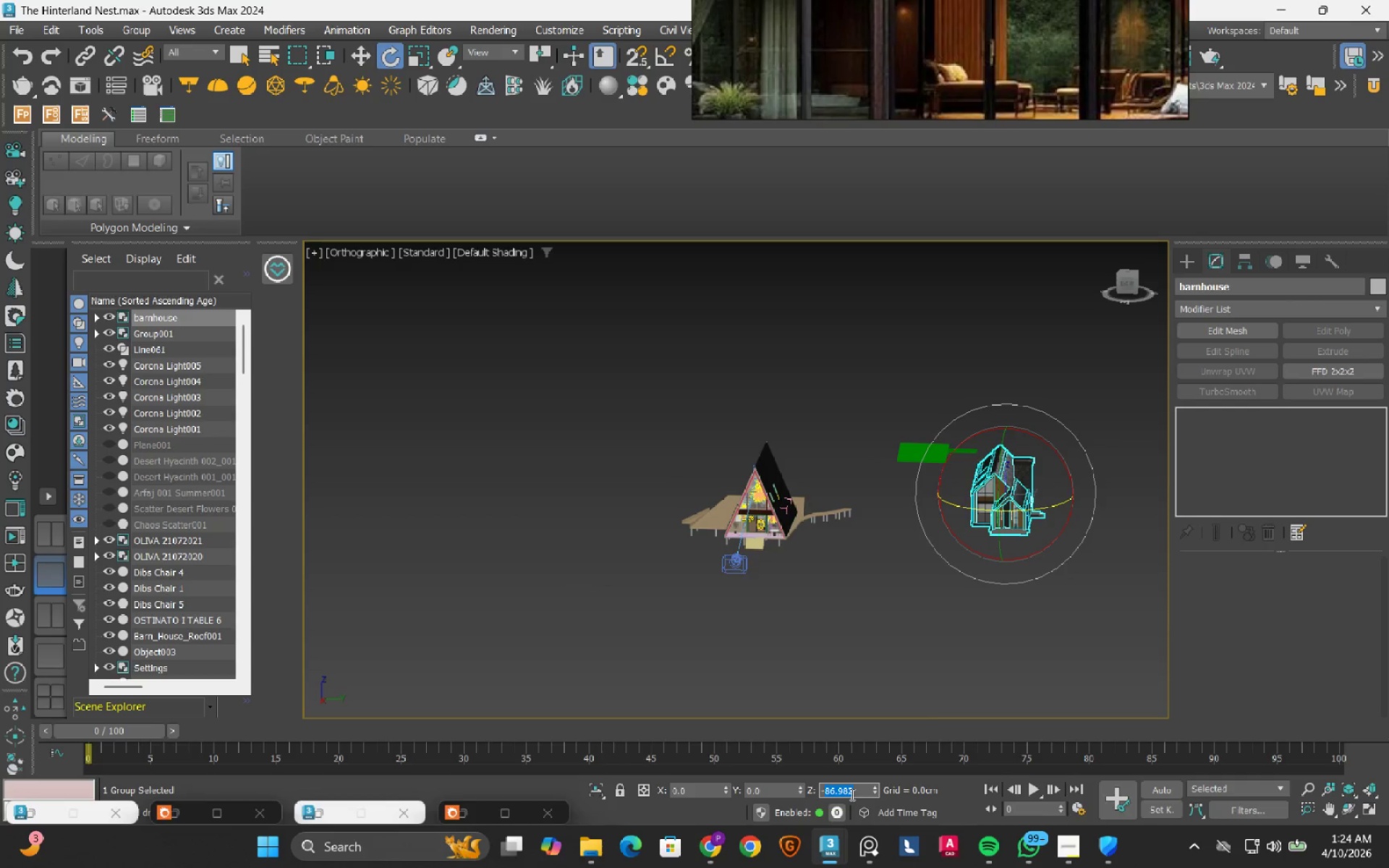 
key(Numpad9)
 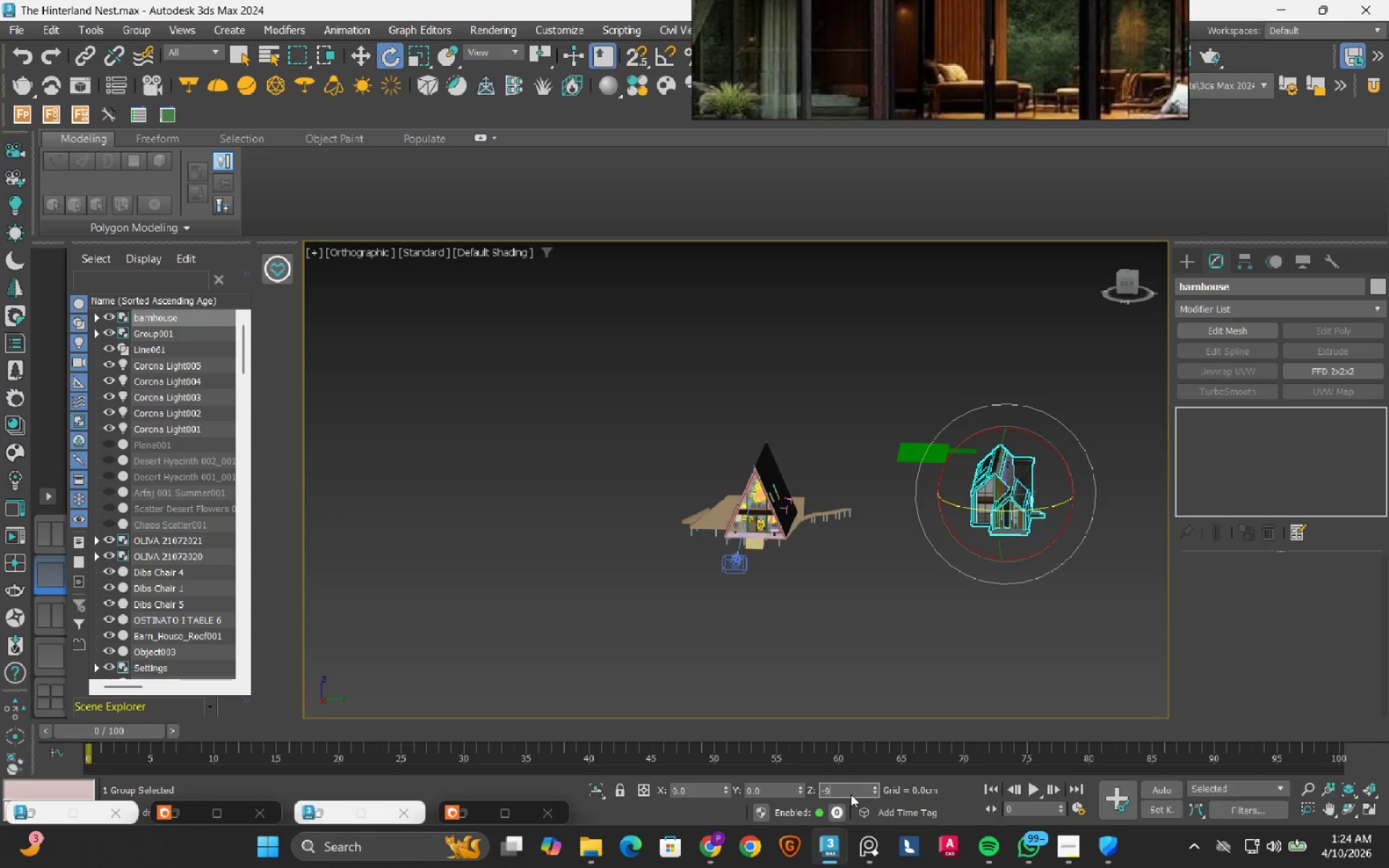 
key(Numpad0)
 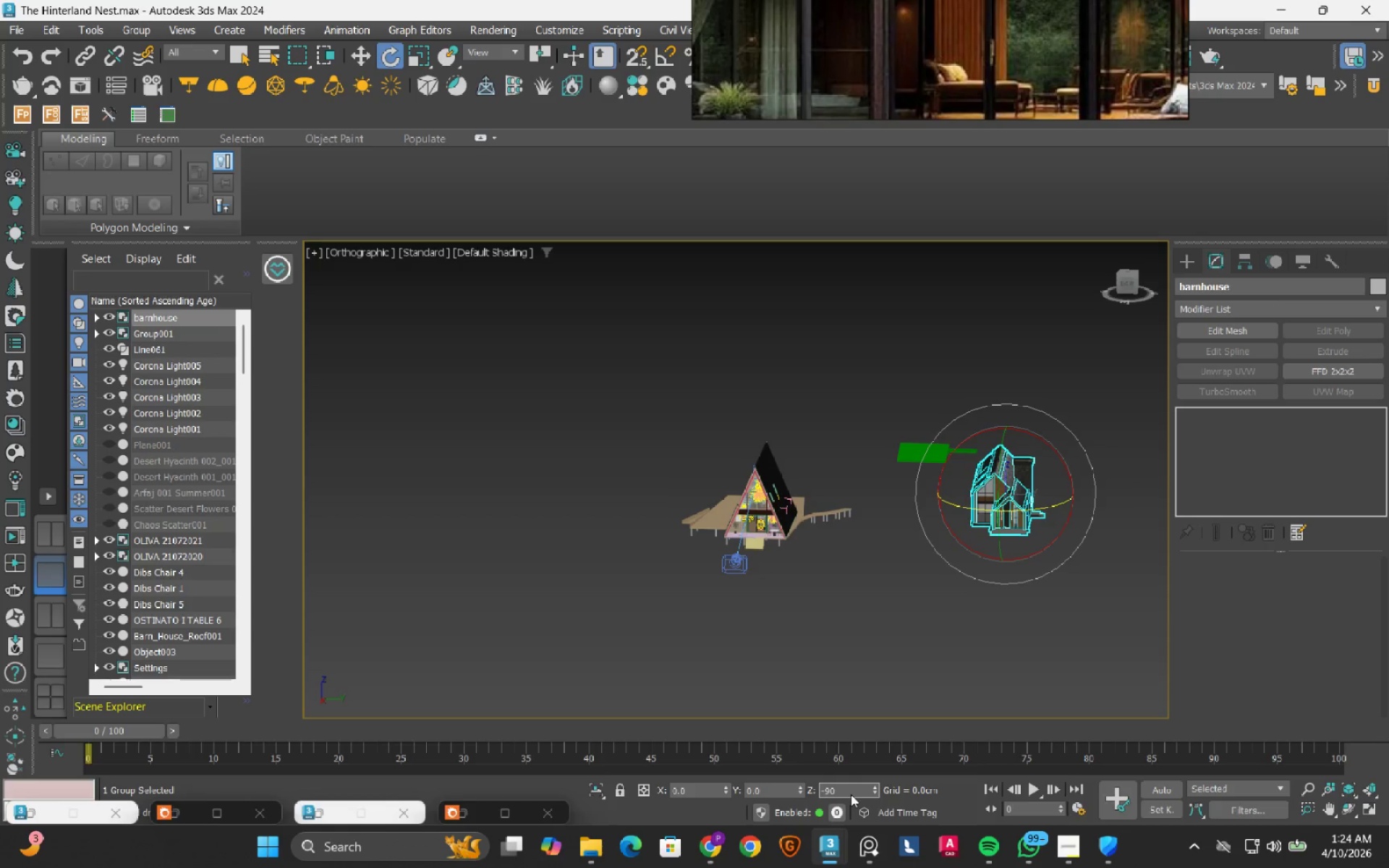 
key(NumpadEnter)
 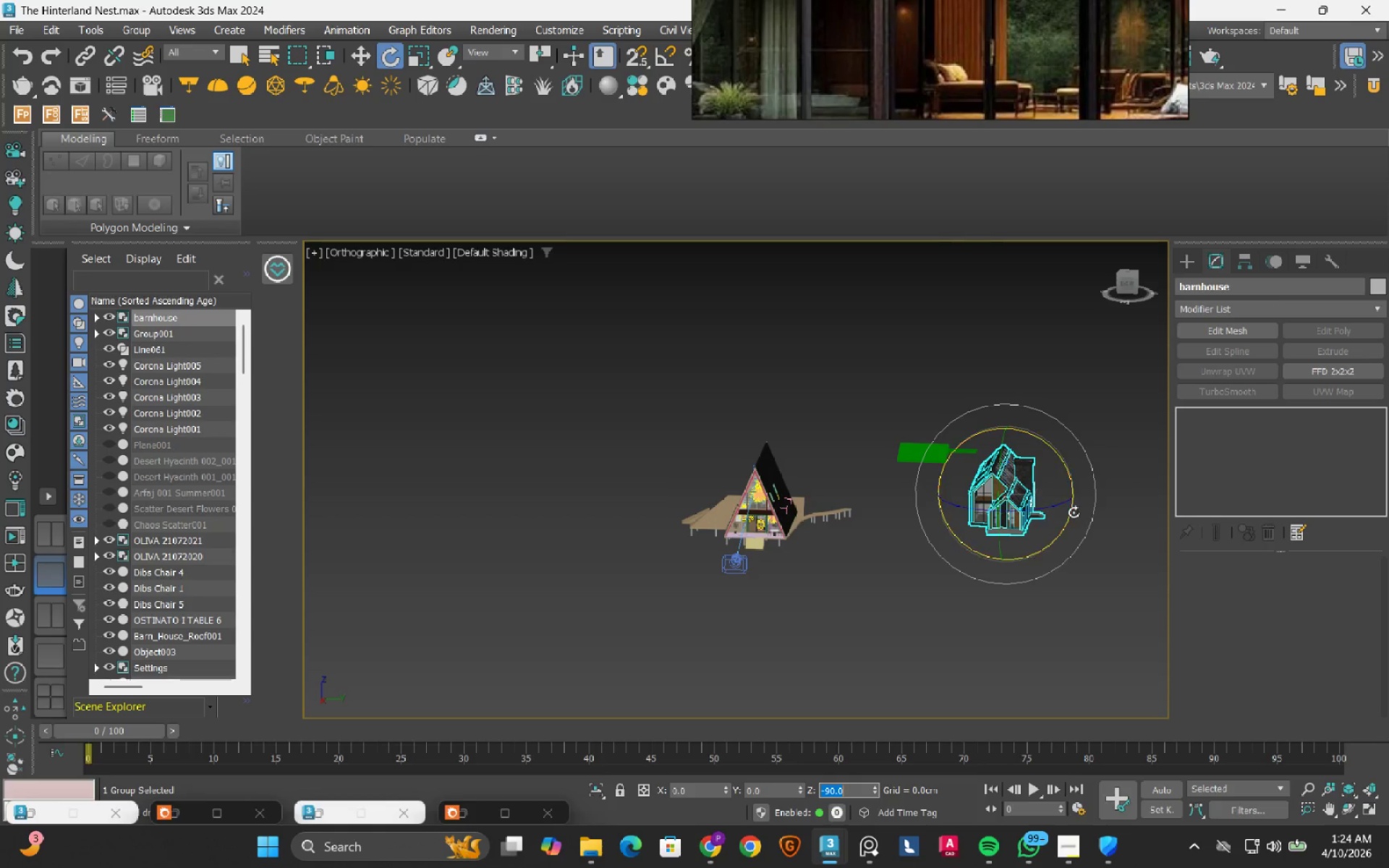 
hold_key(key=AltLeft, duration=0.58)
 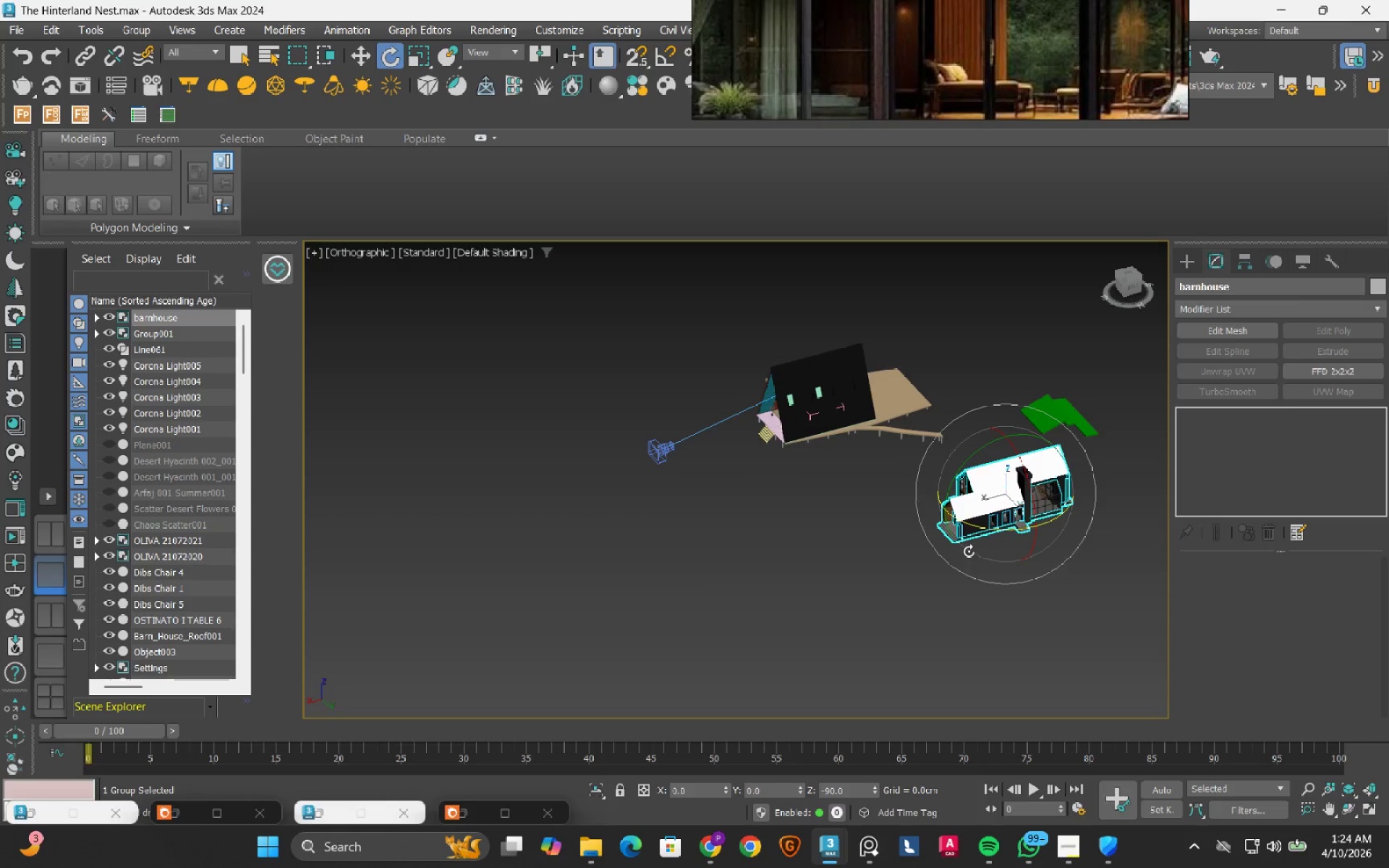 
key(W)
 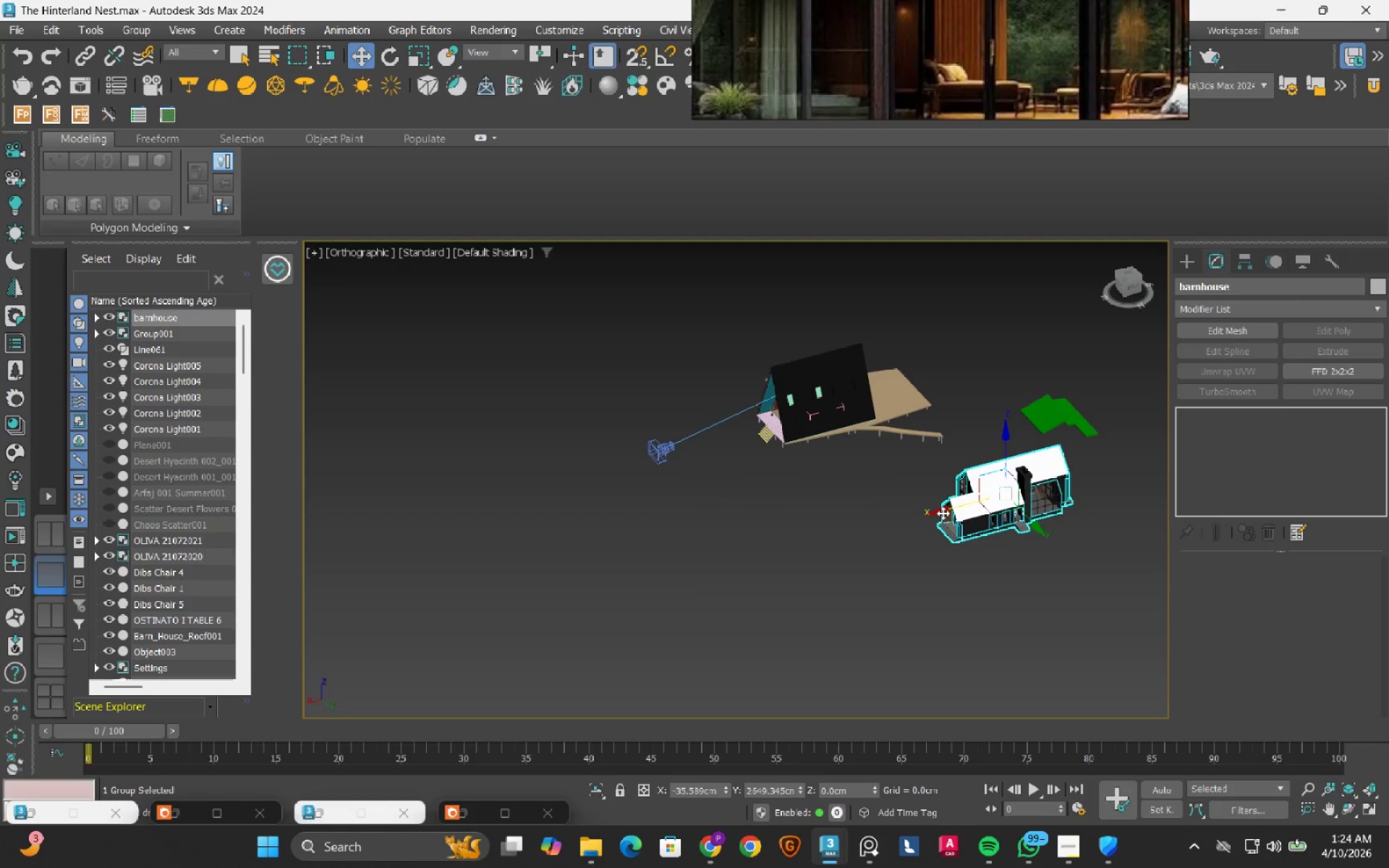 
left_click_drag(start_coordinate=[943, 511], to_coordinate=[897, 500])
 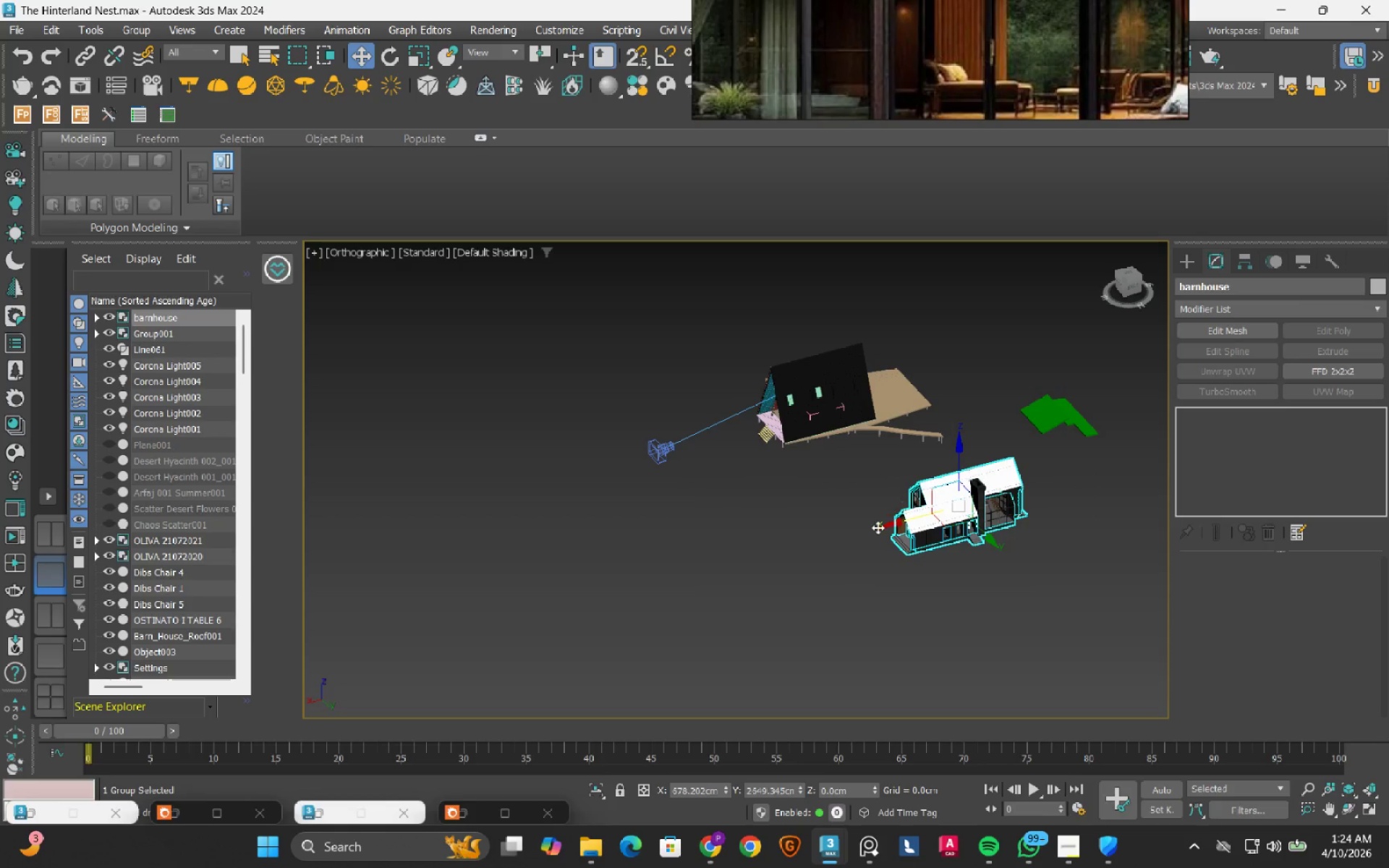 
hold_key(key=AltLeft, duration=0.53)
 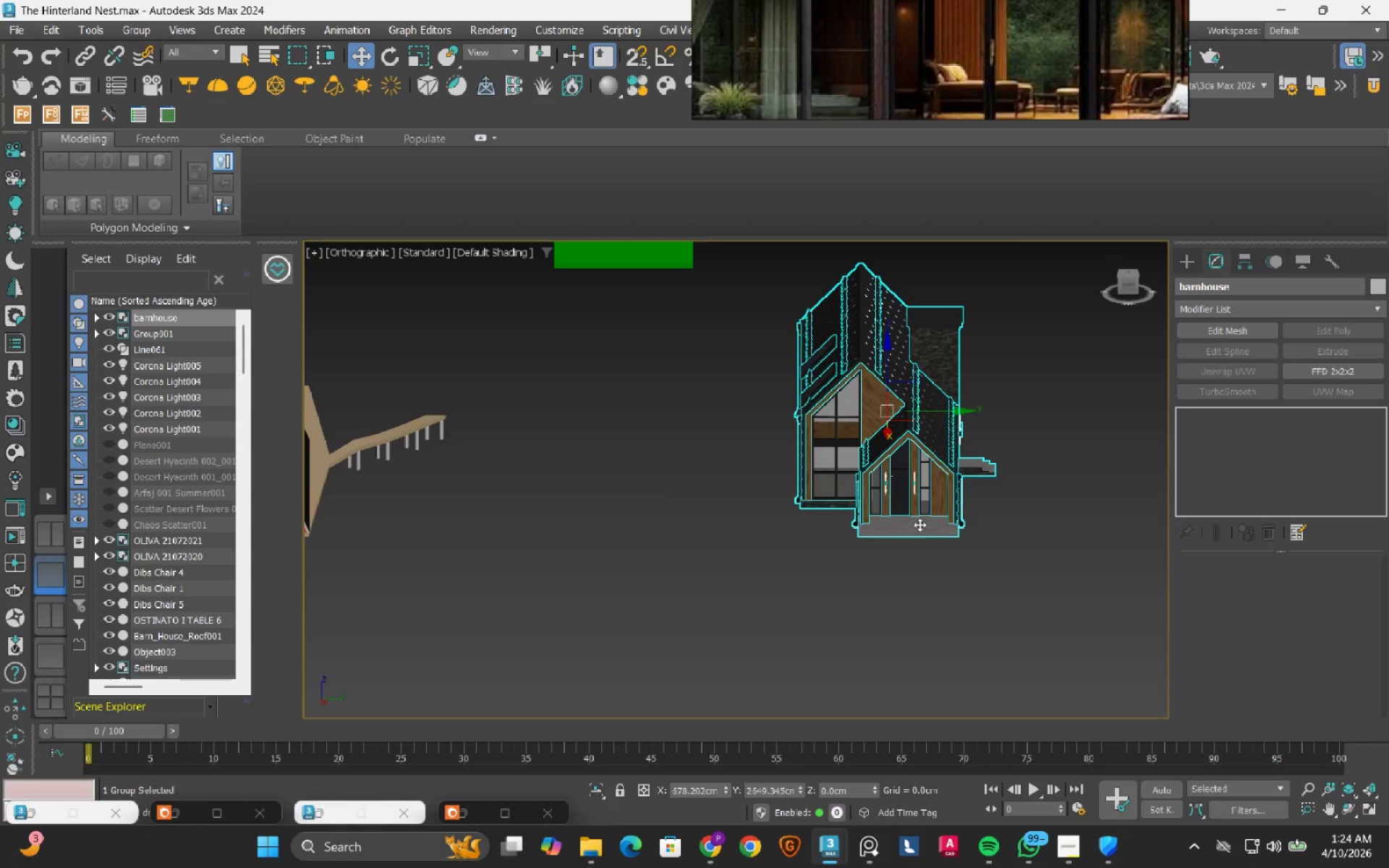 
hold_key(key=AltLeft, duration=1.56)
scroll: coordinate [901, 510], scroll_direction: up, amount: 6.0
 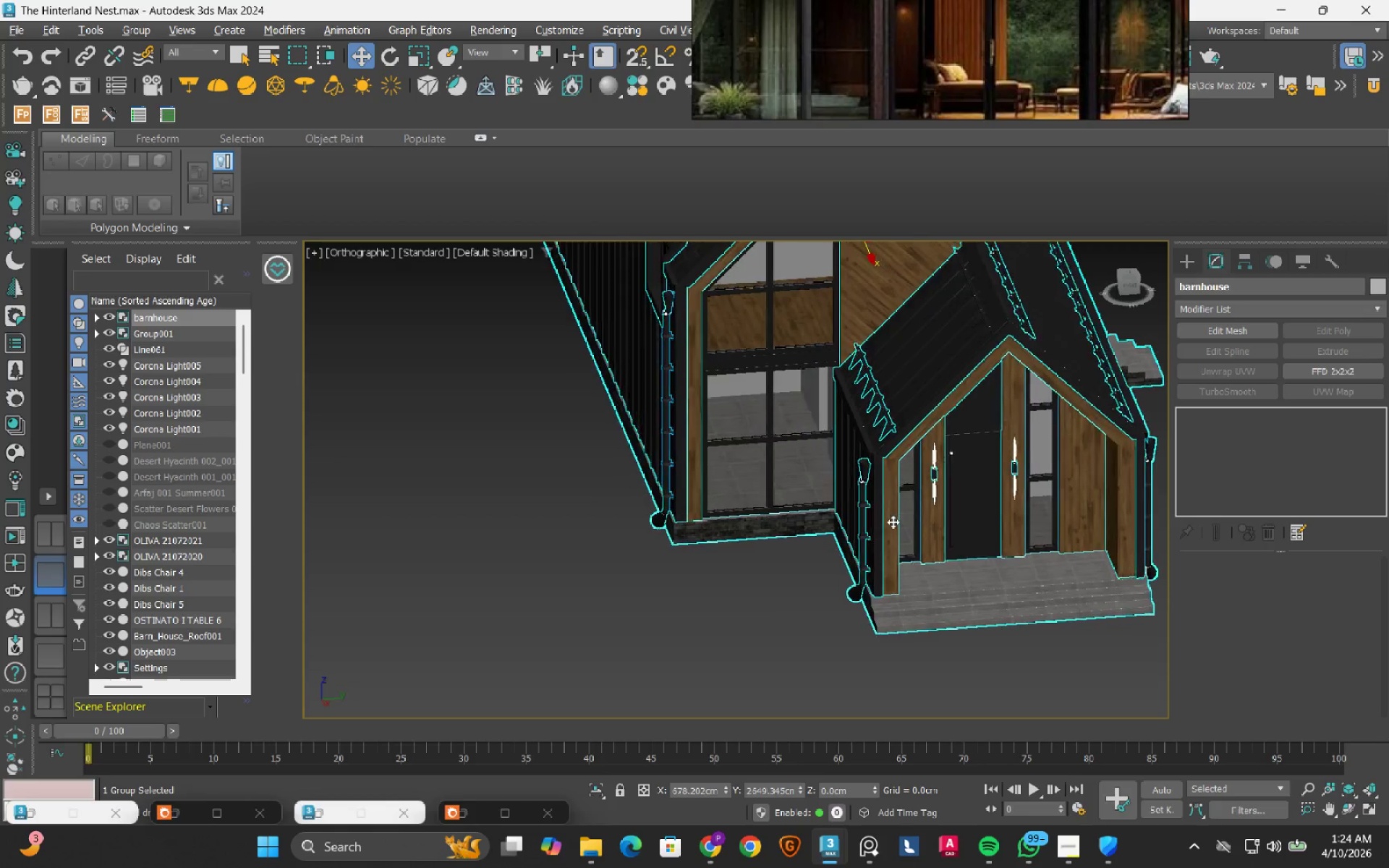 
left_click([811, 564])
 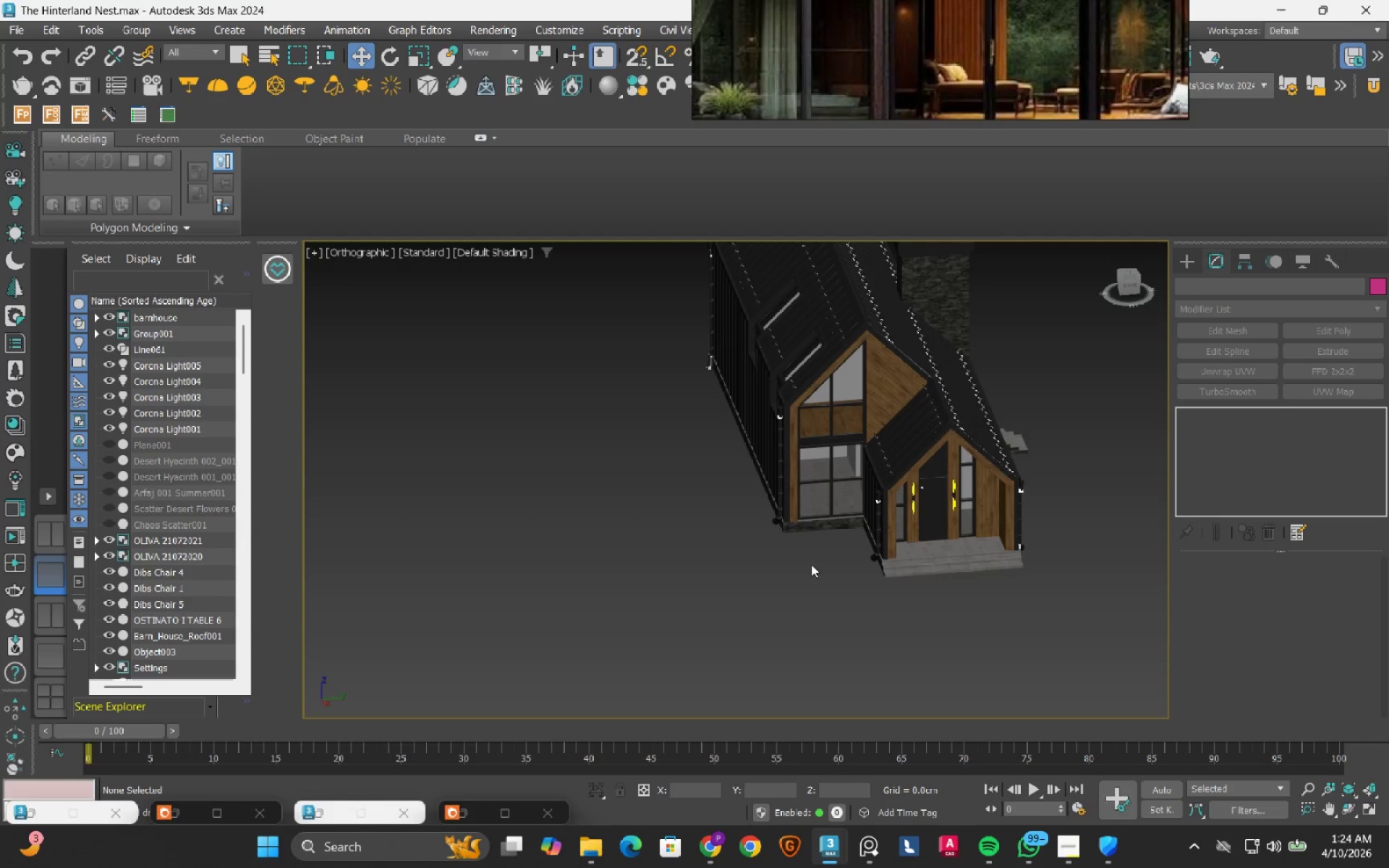 
scroll: coordinate [893, 522], scroll_direction: down, amount: 2.0
 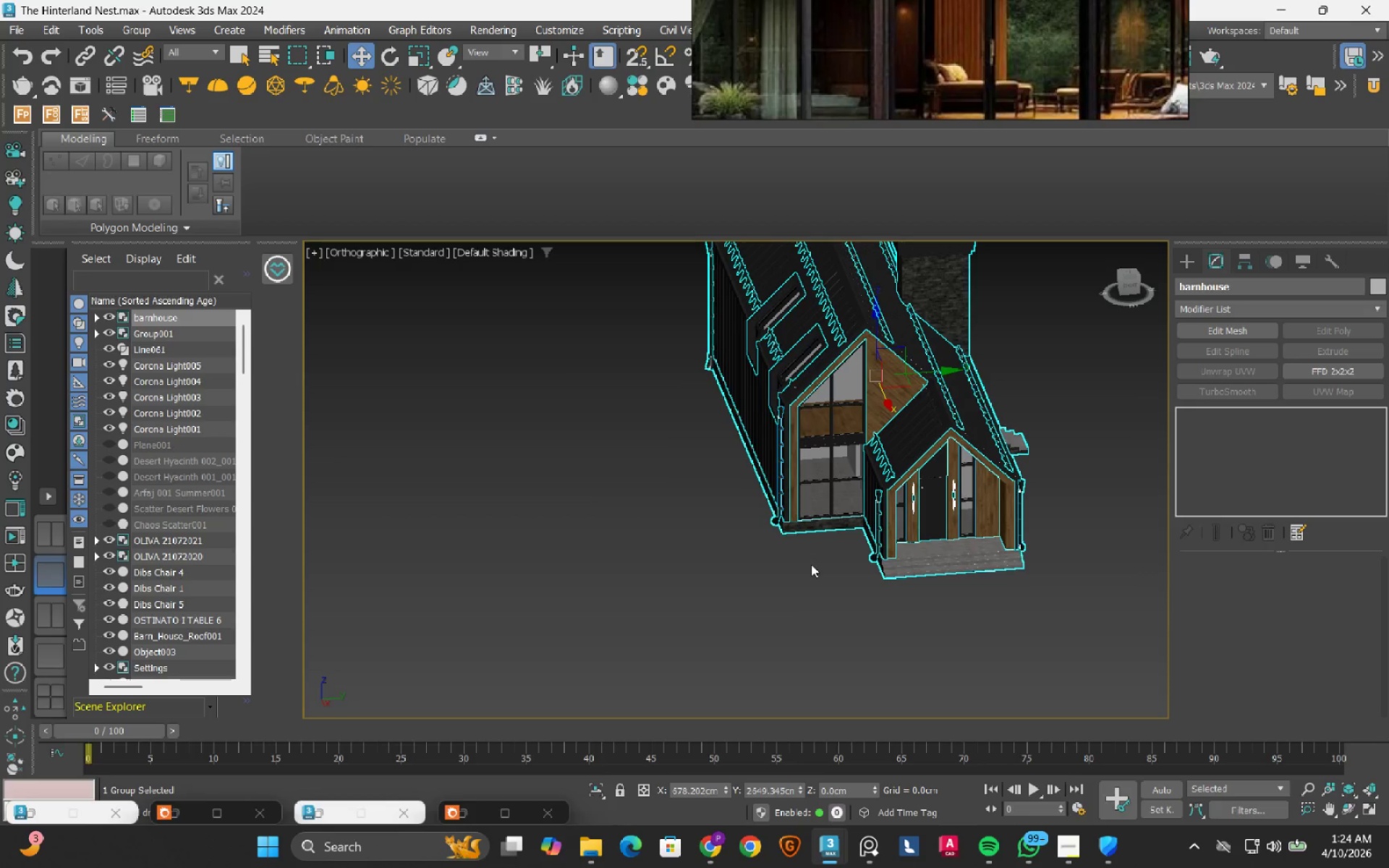 
key(M)
 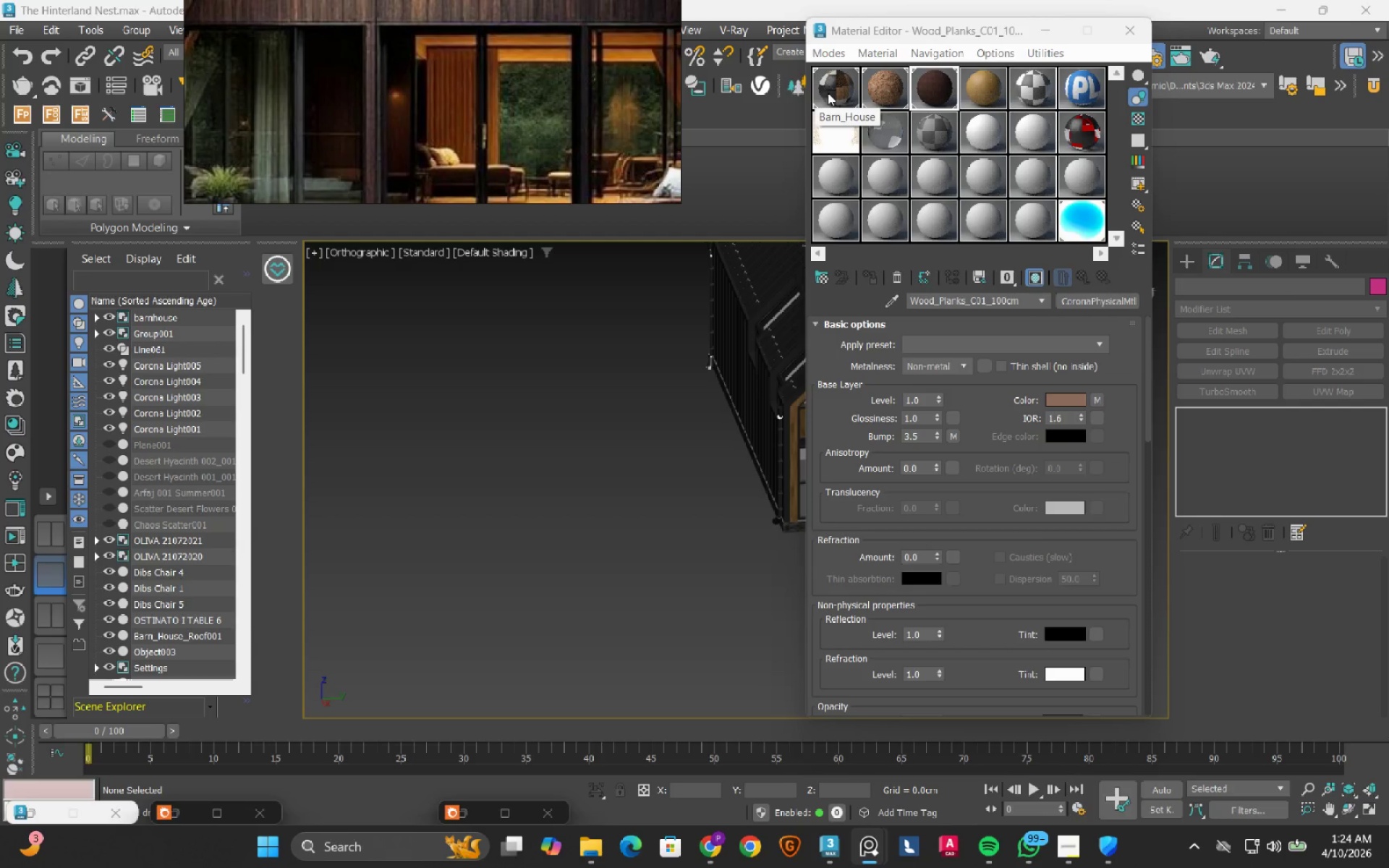 
wait(5.33)
 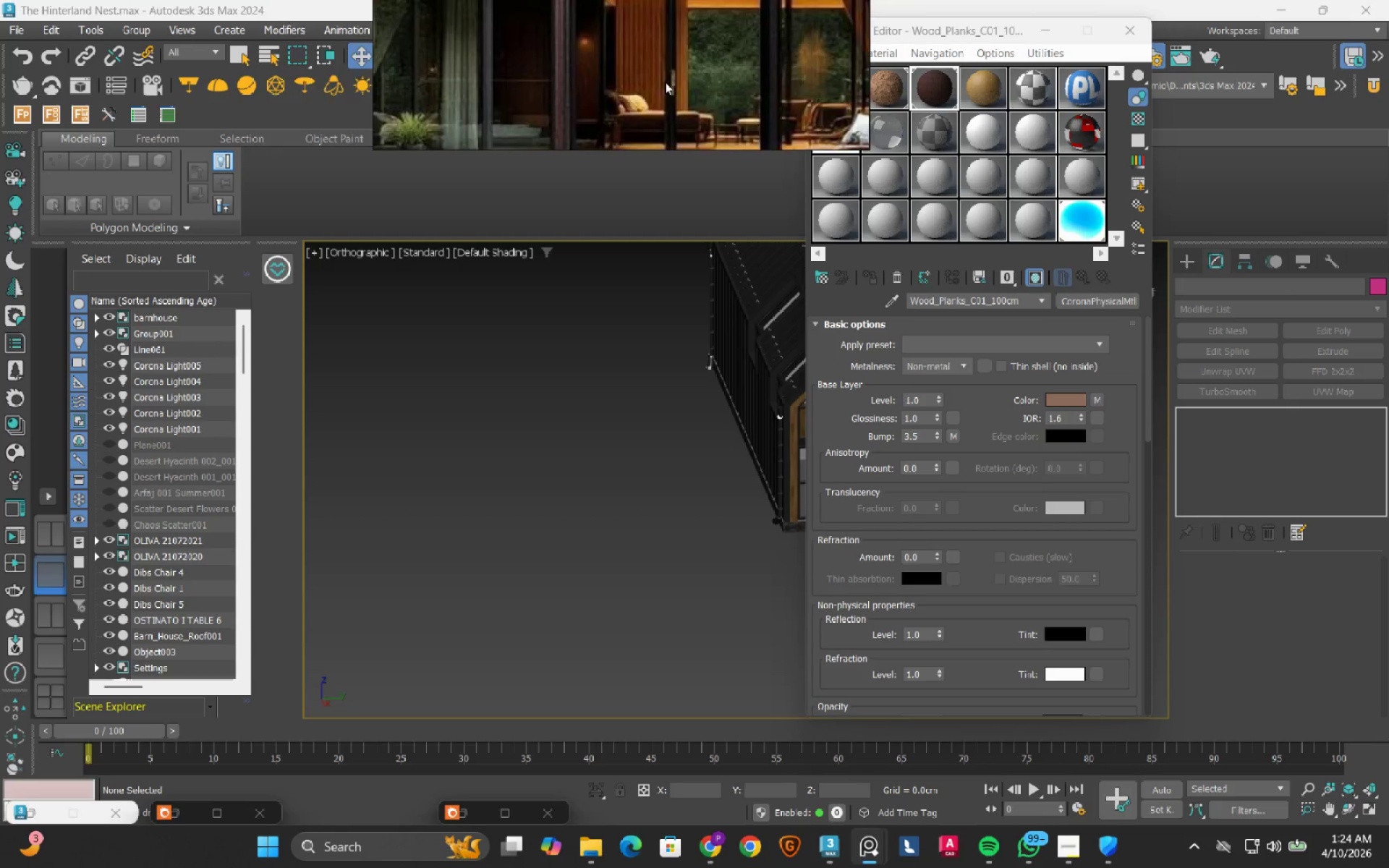 
left_click([1023, 92])
 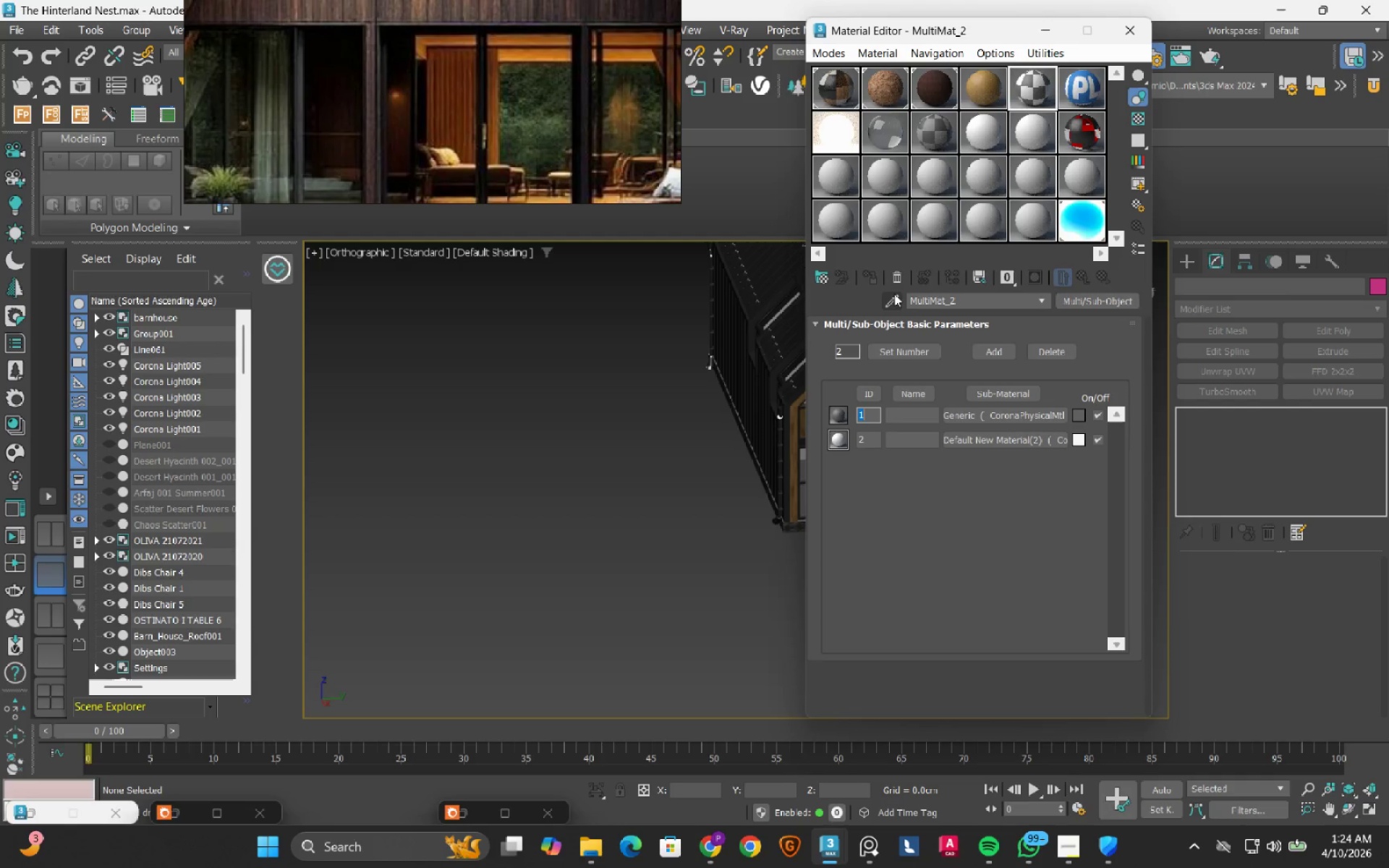 
left_click([888, 298])
 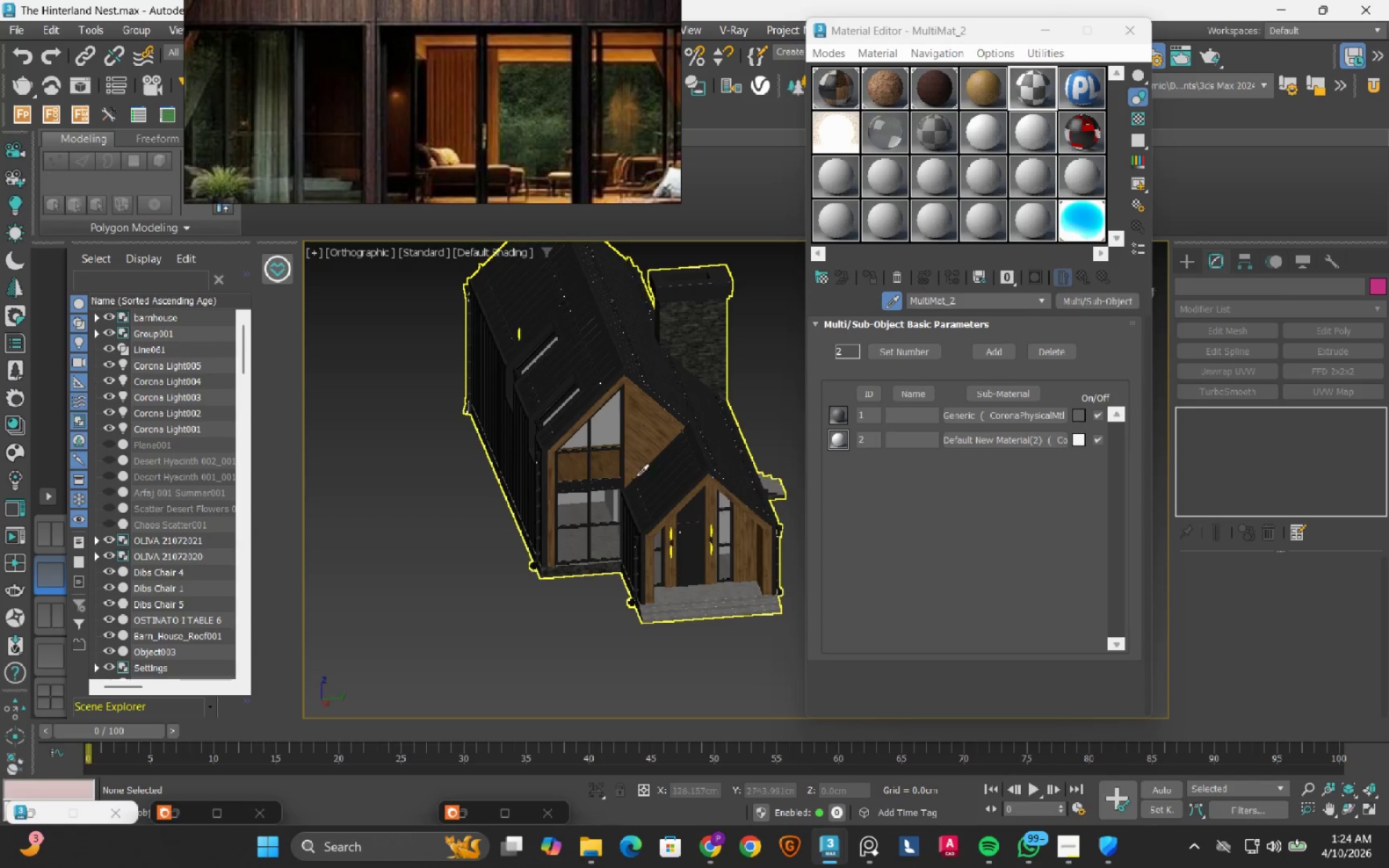 
scroll: coordinate [670, 570], scroll_direction: up, amount: 3.0
 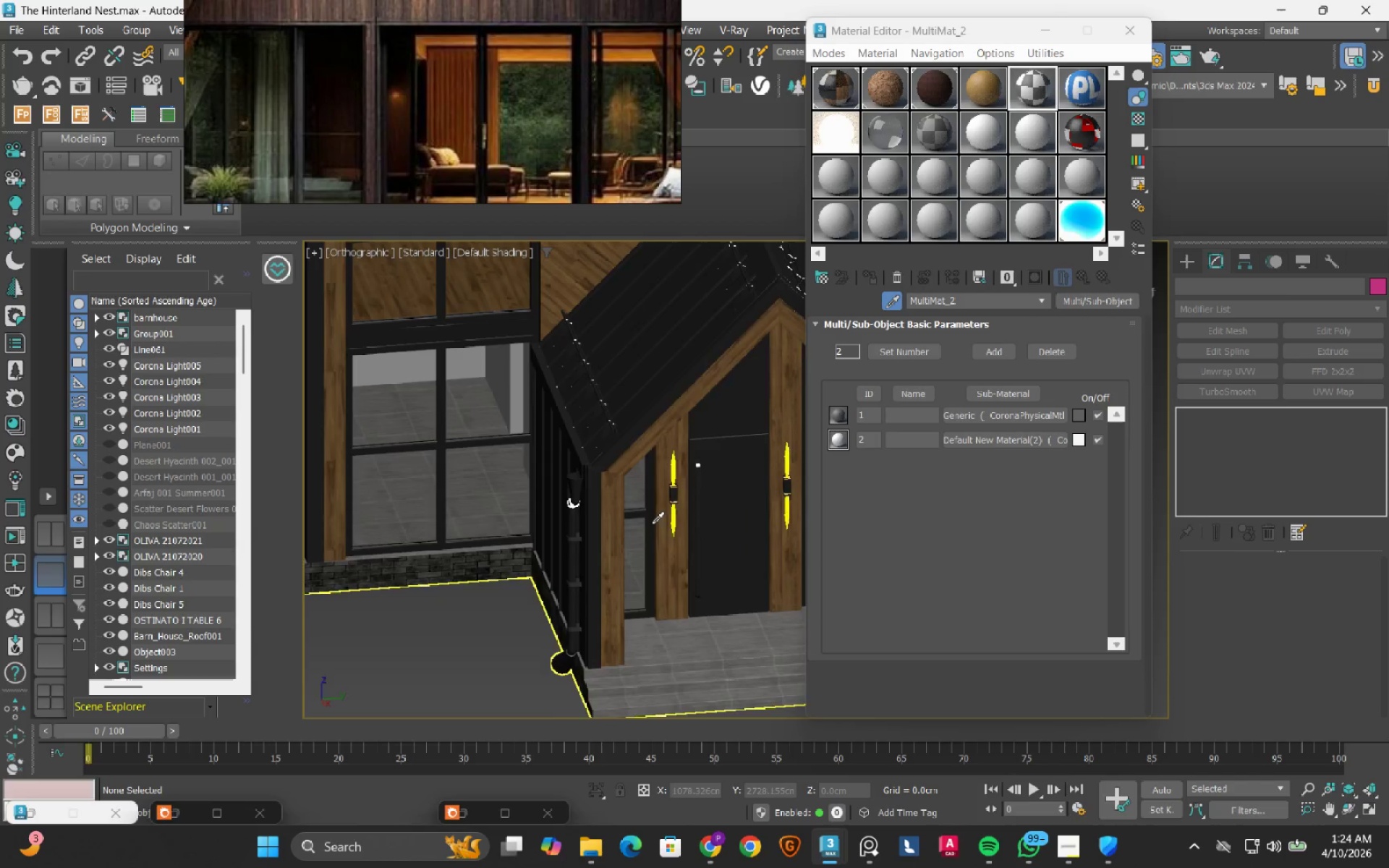 
left_click([632, 464])
 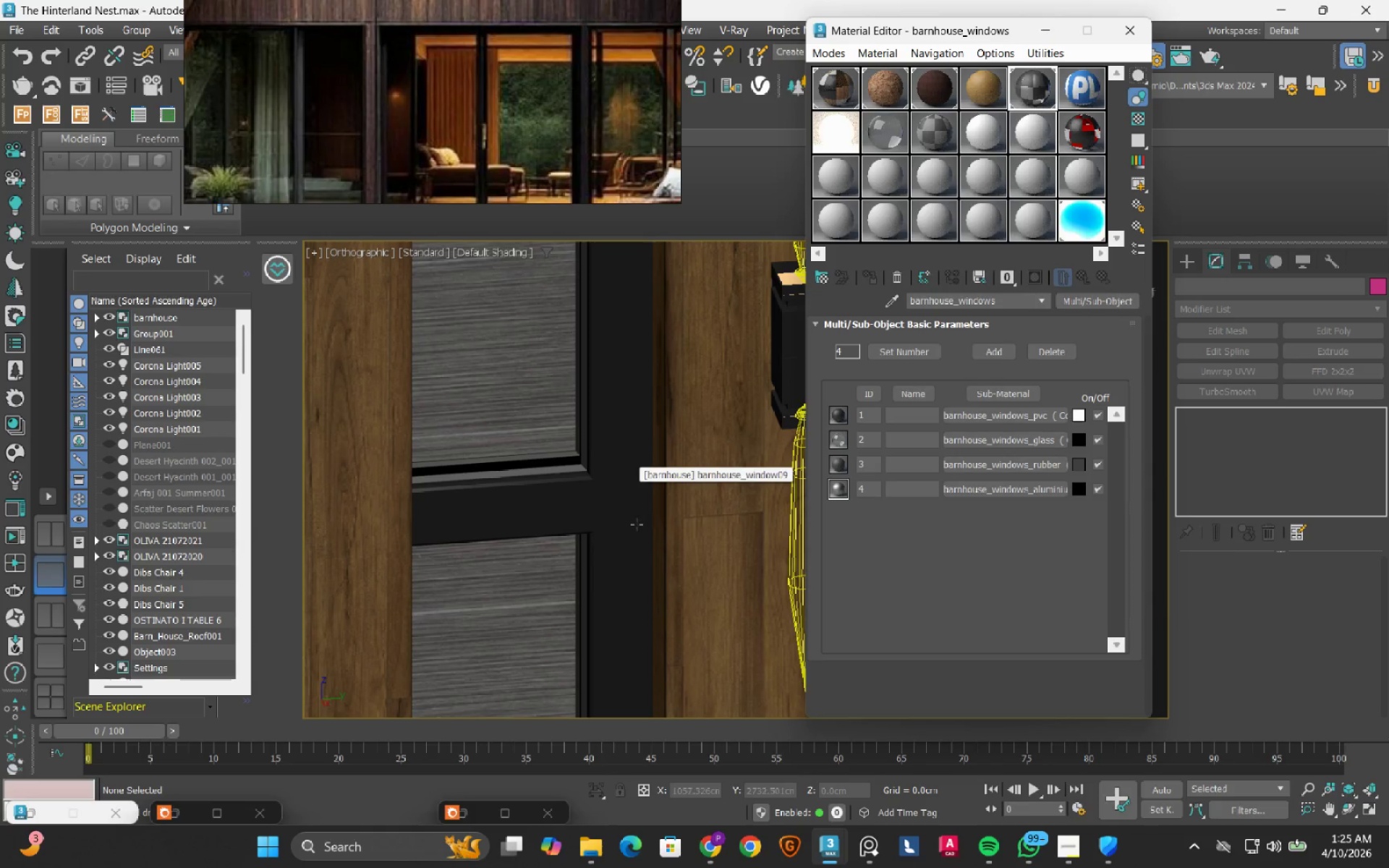 
scroll: coordinate [659, 493], scroll_direction: up, amount: 6.0
 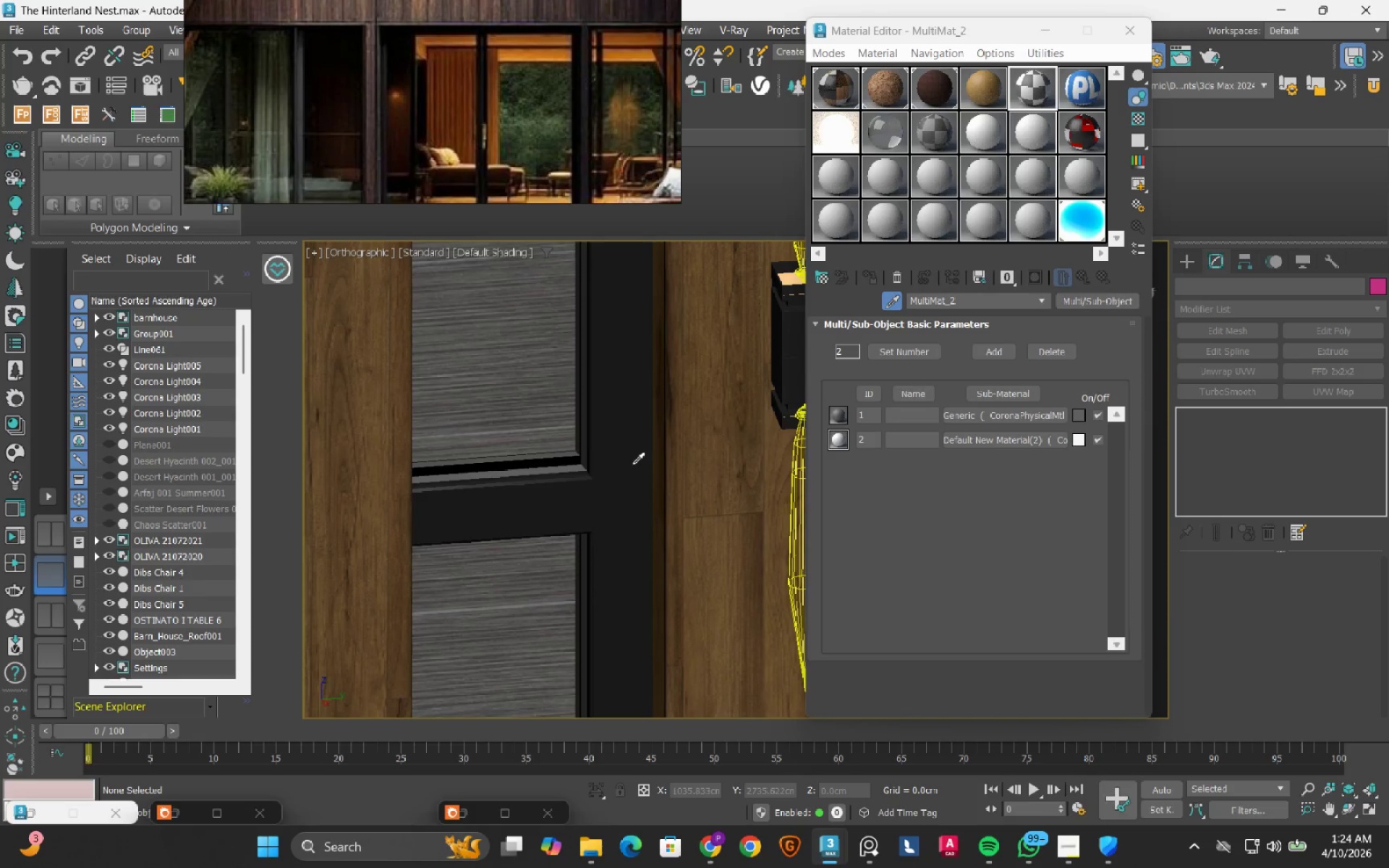 
wait(8.87)
 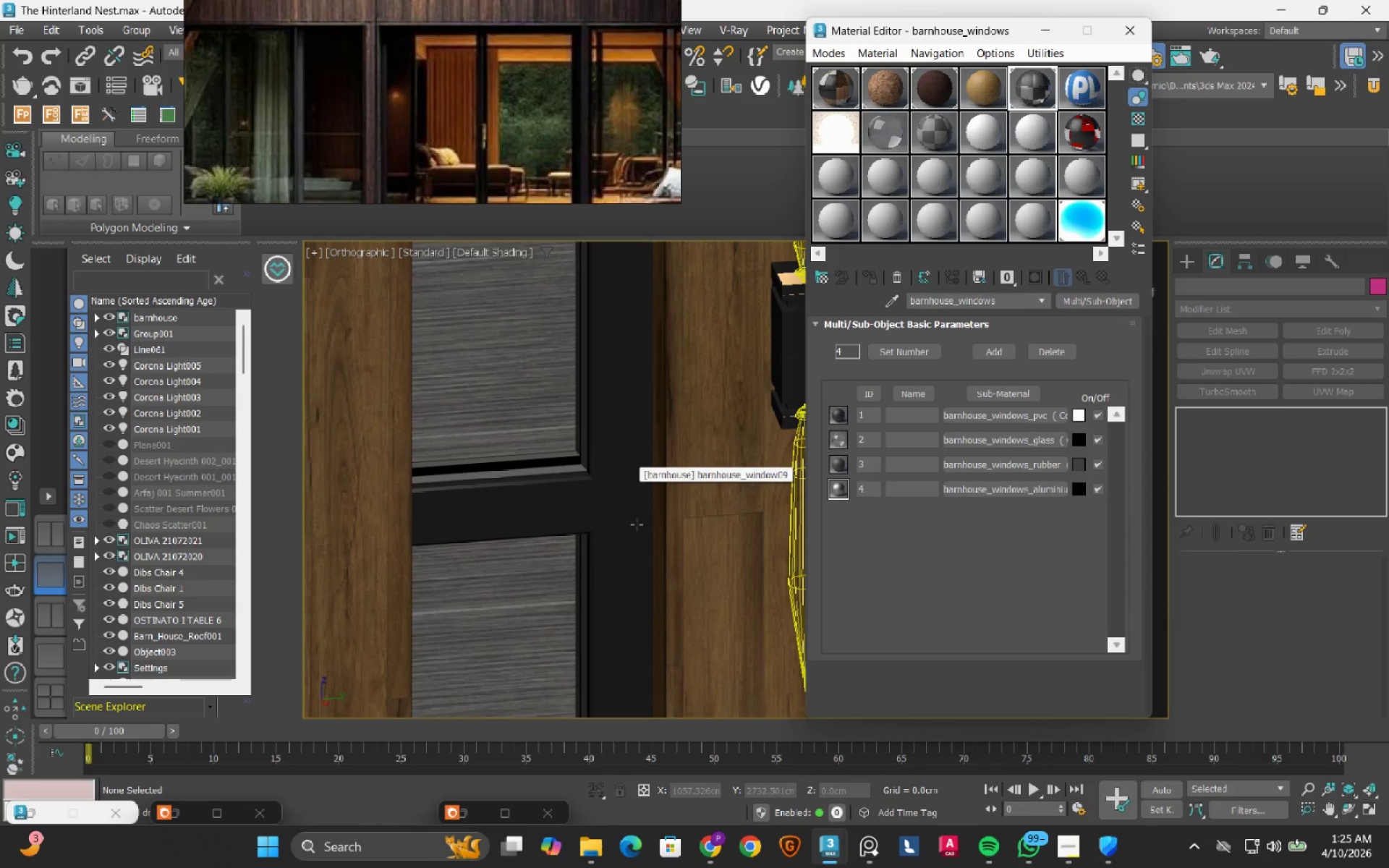 
scroll: coordinate [610, 508], scroll_direction: down, amount: 6.0
 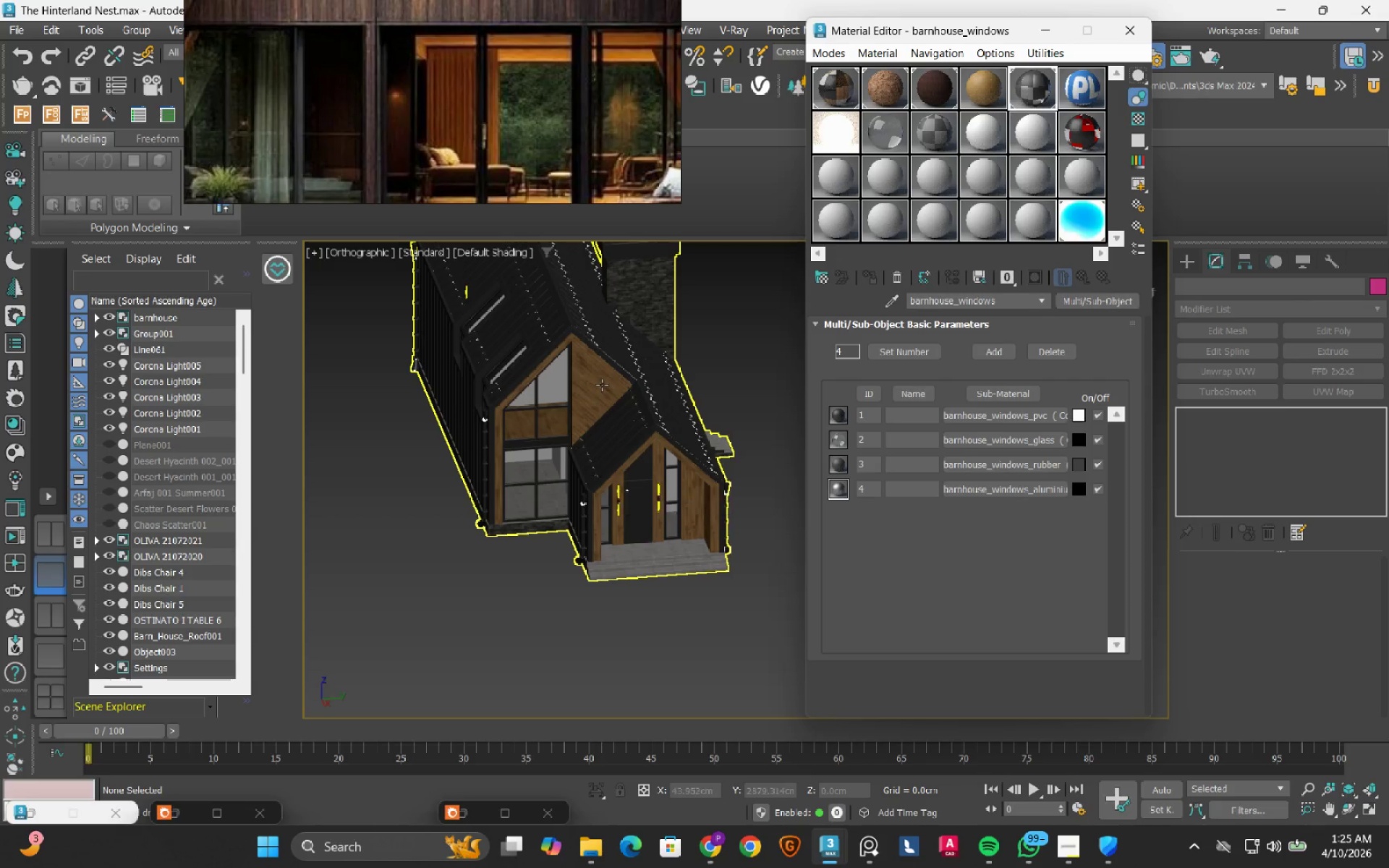 
scroll: coordinate [640, 424], scroll_direction: up, amount: 5.0
 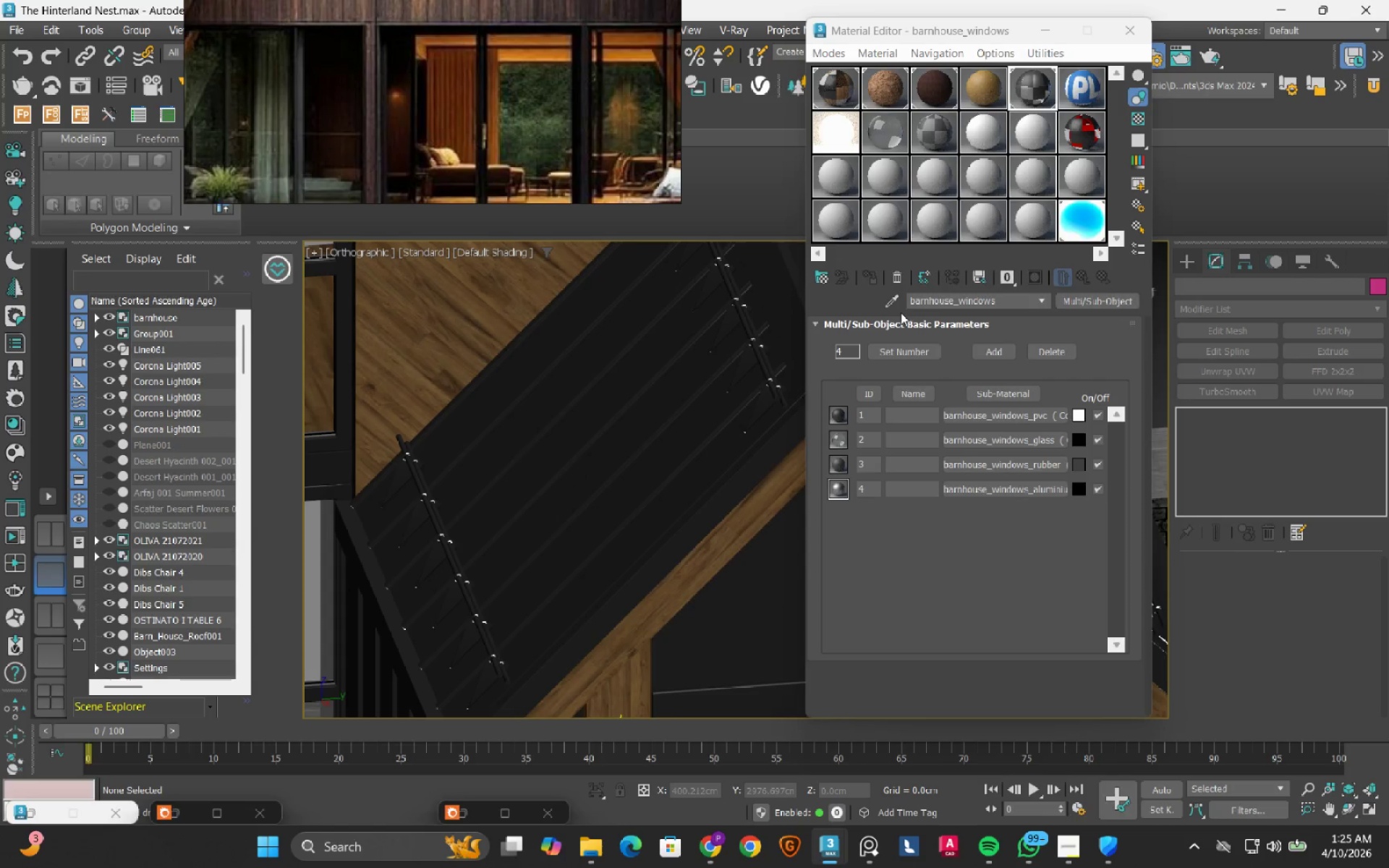 
left_click([889, 305])
 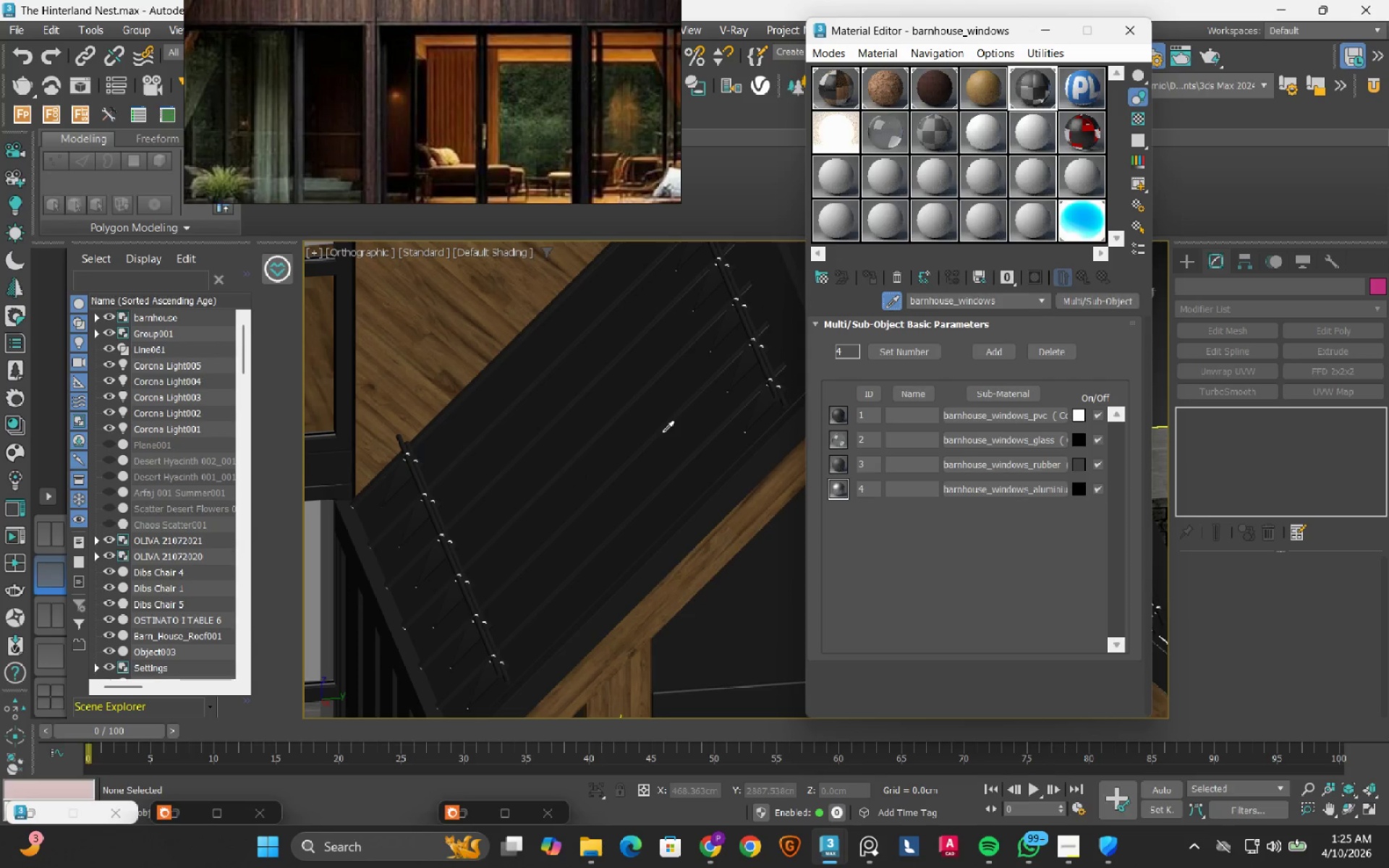 
left_click([662, 433])
 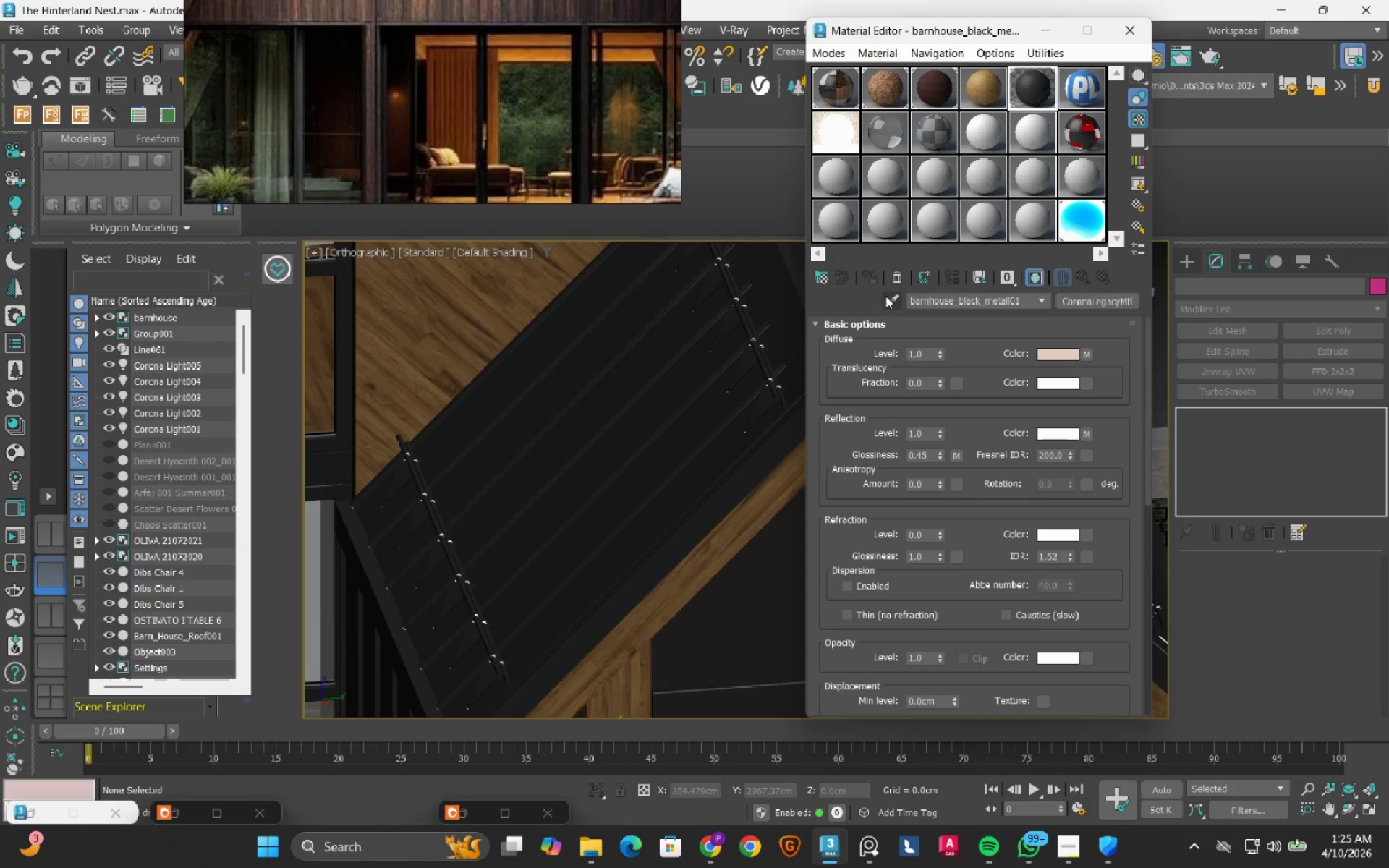 
wait(5.2)
 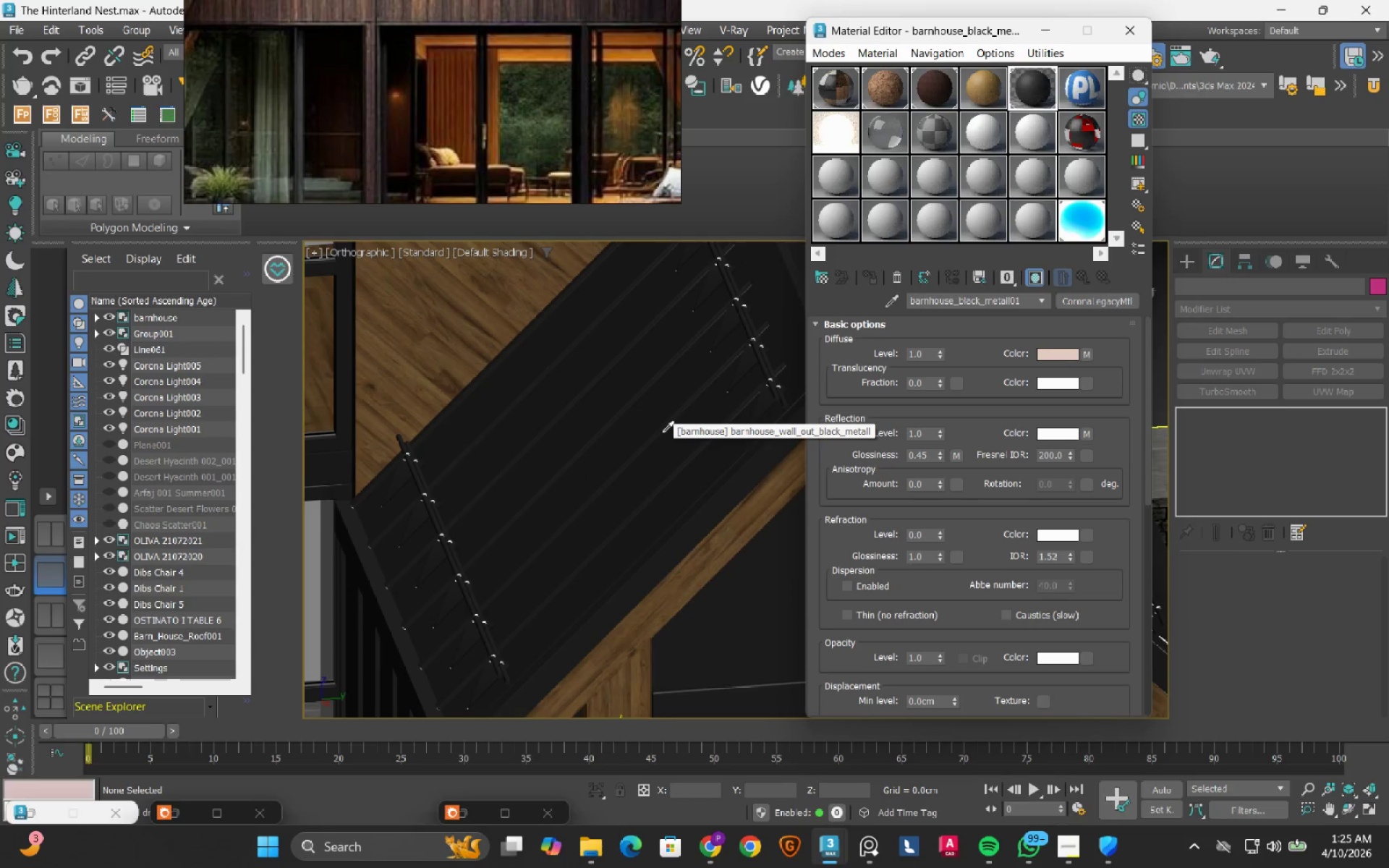 
scroll: coordinate [638, 533], scroll_direction: down, amount: 9.0
 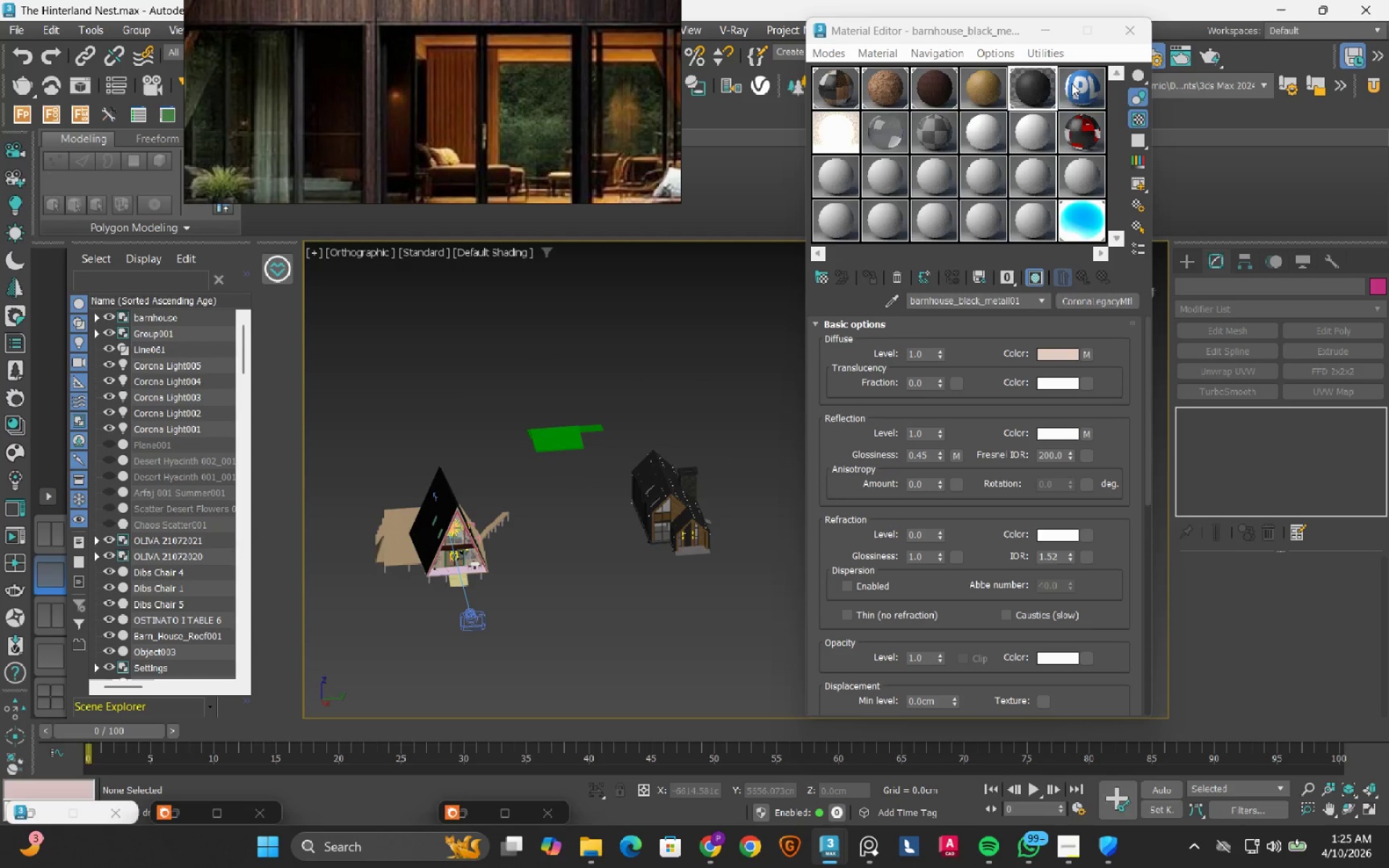 
left_click([1078, 91])
 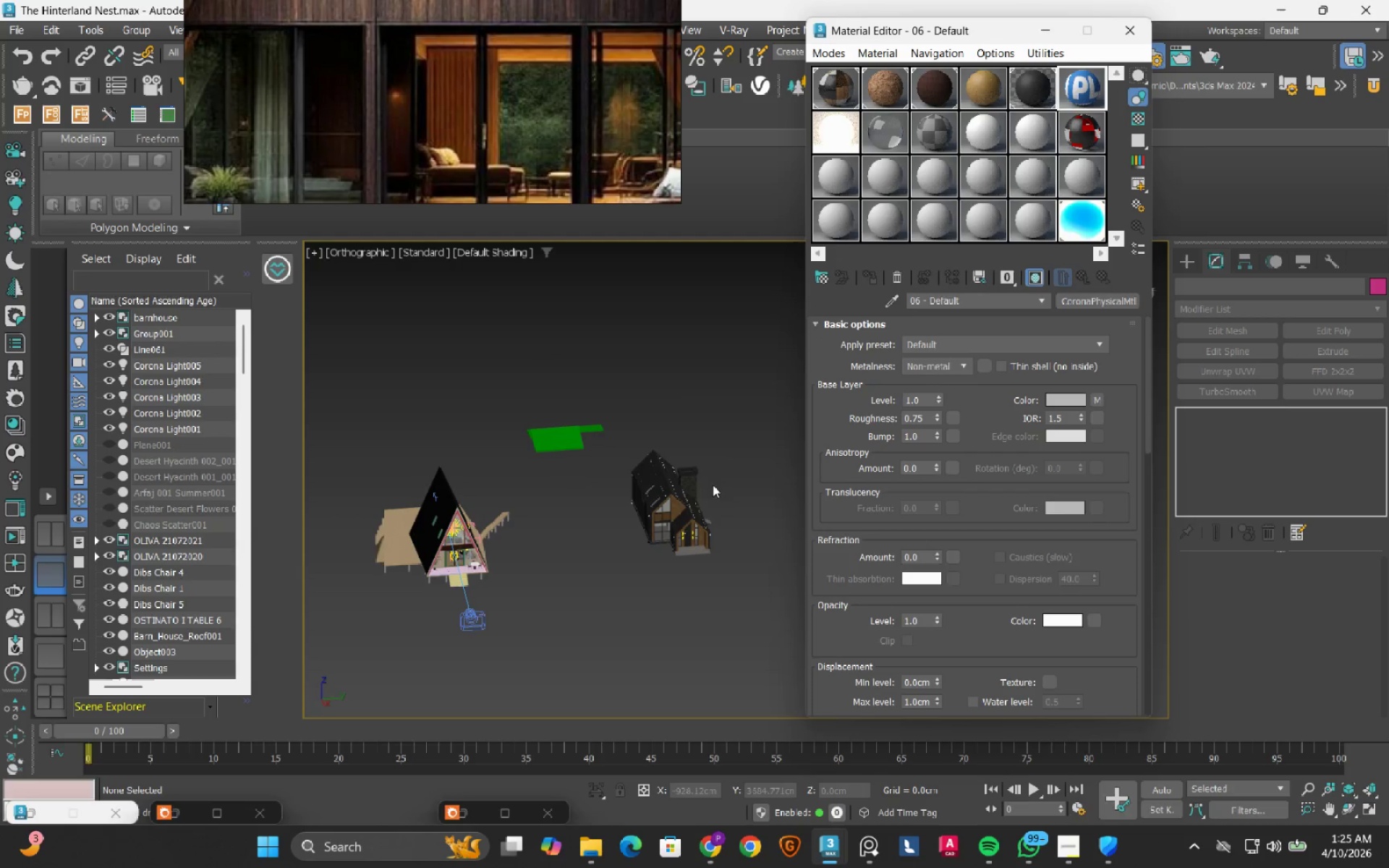 
scroll: coordinate [681, 524], scroll_direction: up, amount: 6.0
 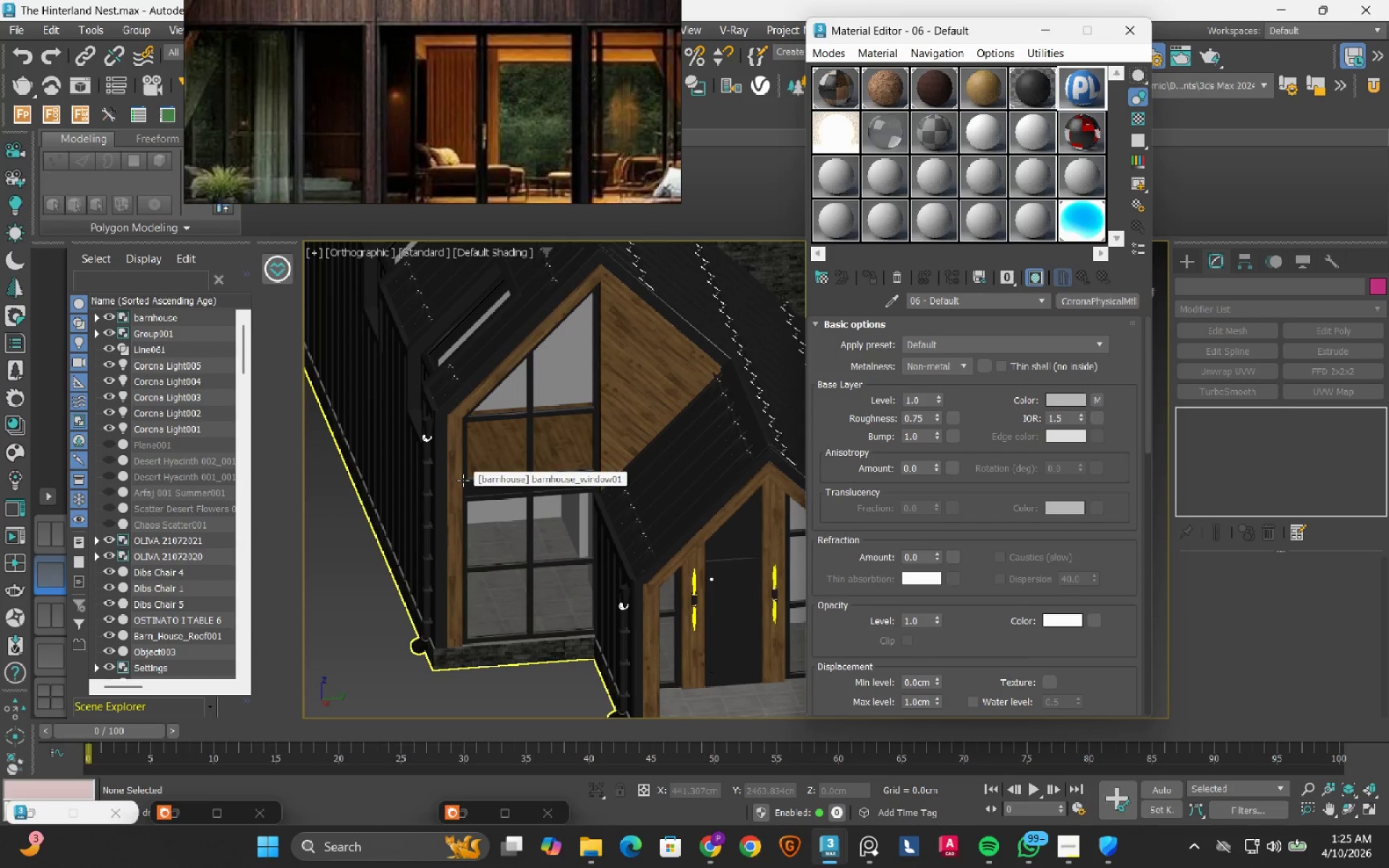 
scroll: coordinate [460, 115], scroll_direction: down, amount: 5.0
 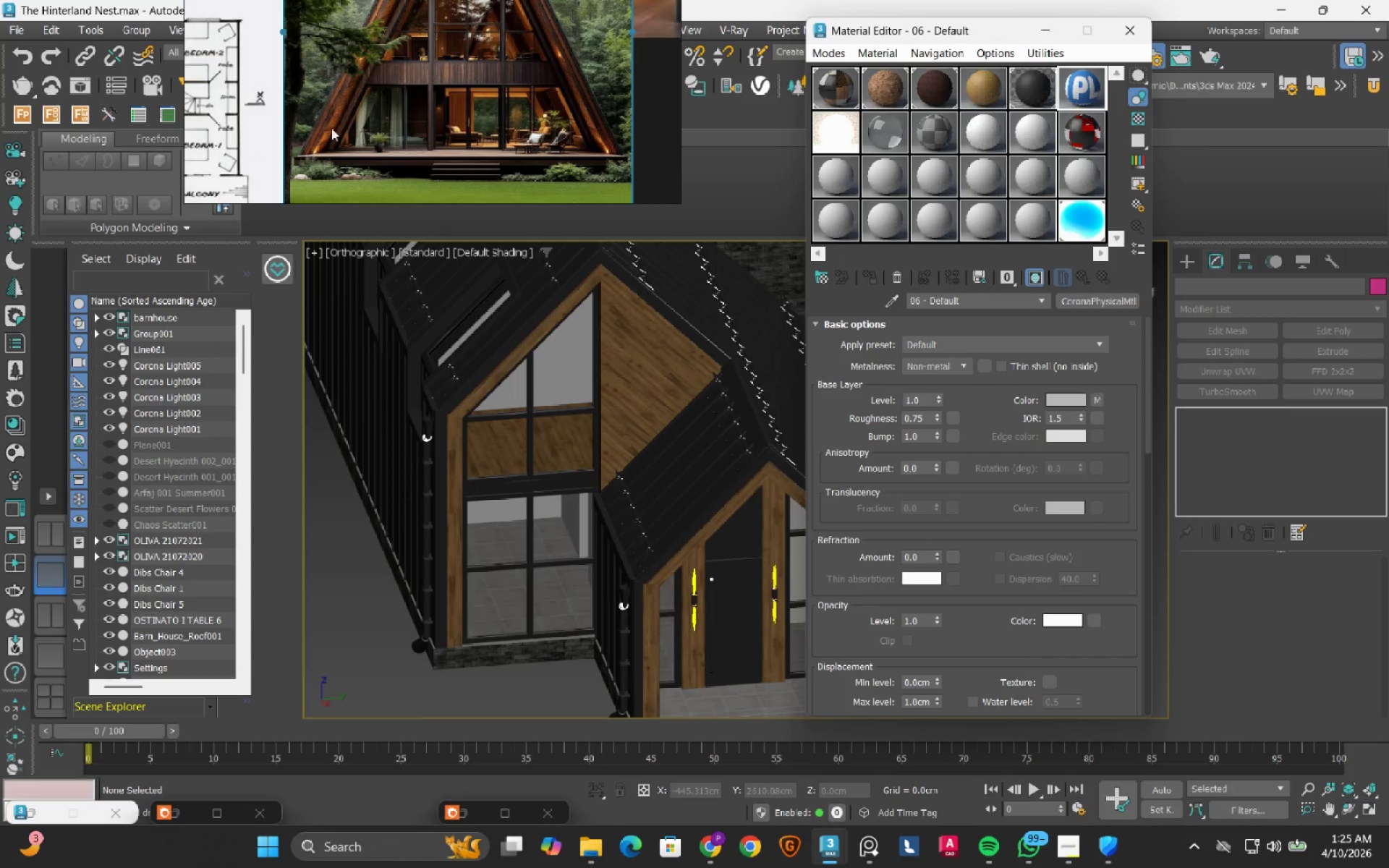 
scroll: coordinate [612, 388], scroll_direction: up, amount: 6.0
 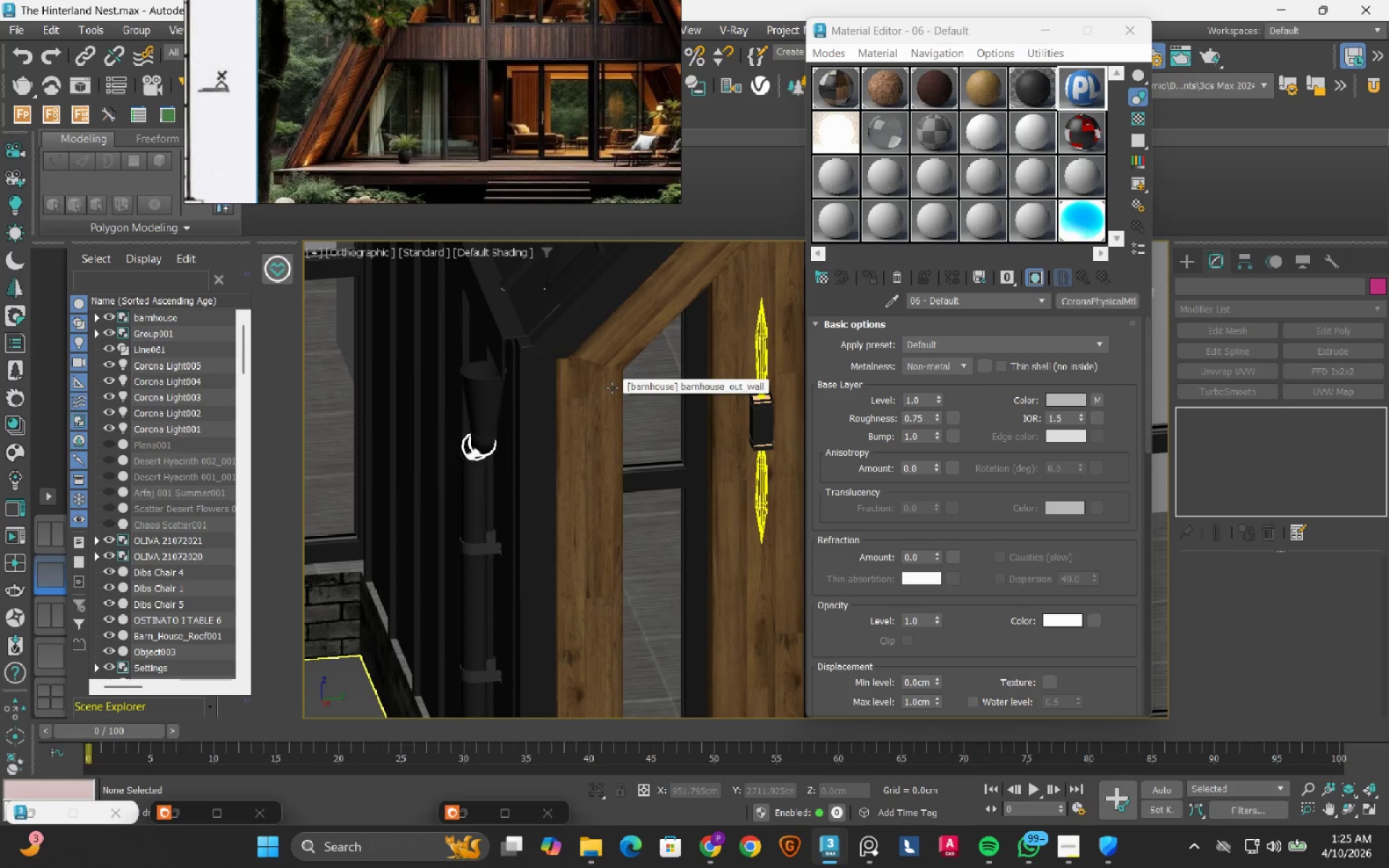 
scroll: coordinate [612, 388], scroll_direction: down, amount: 1.0
 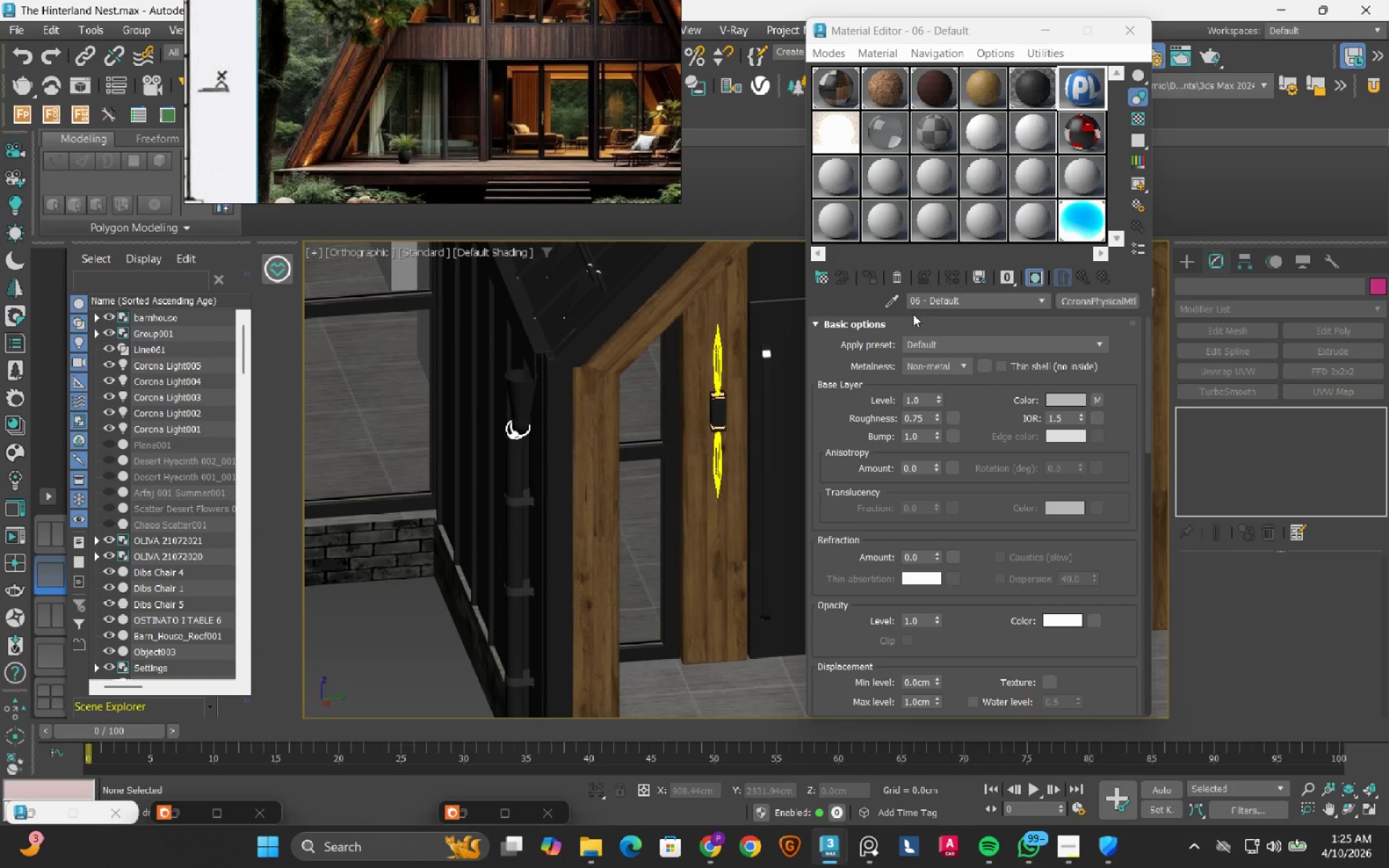 
left_click([890, 305])
 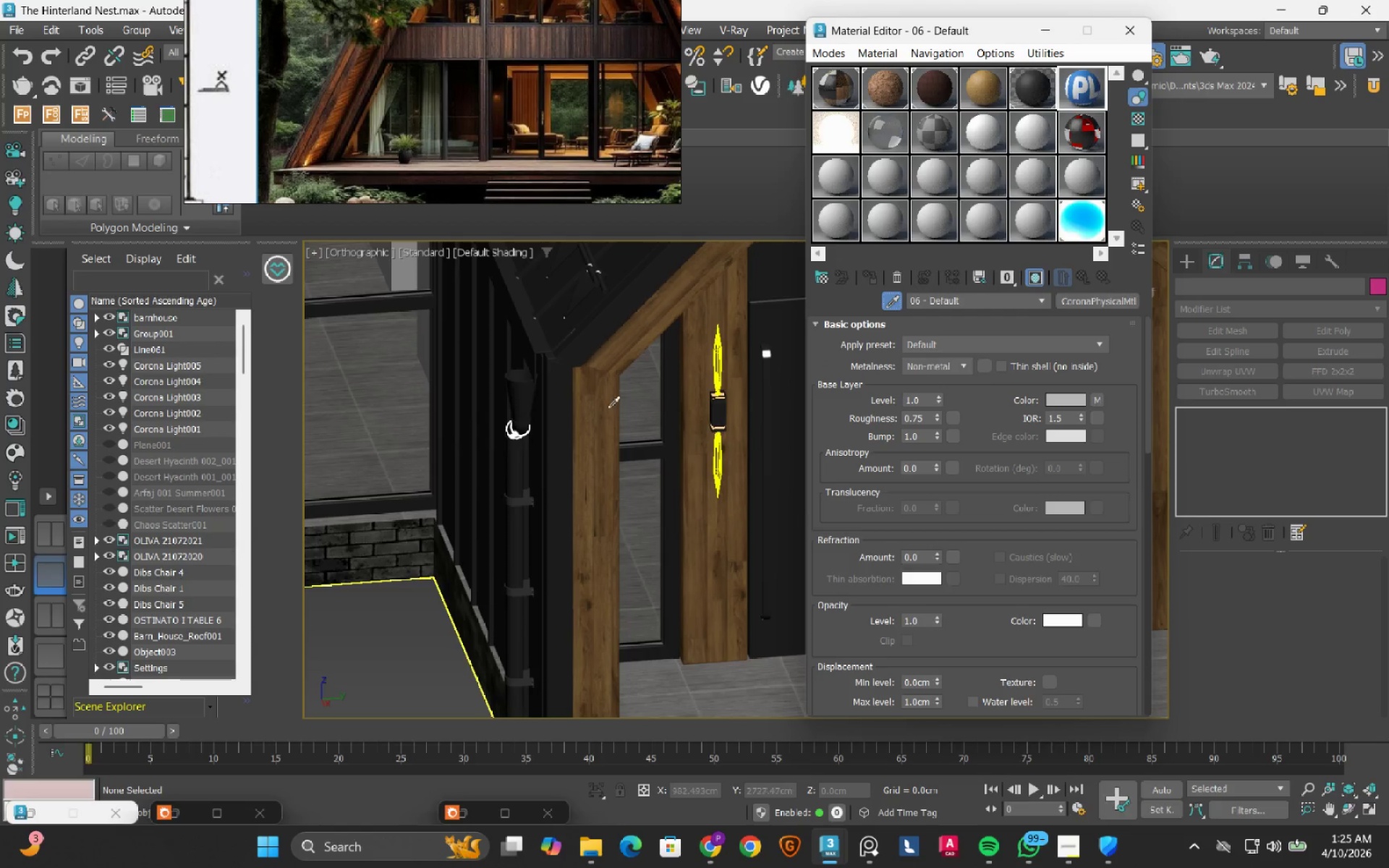 
left_click([589, 412])
 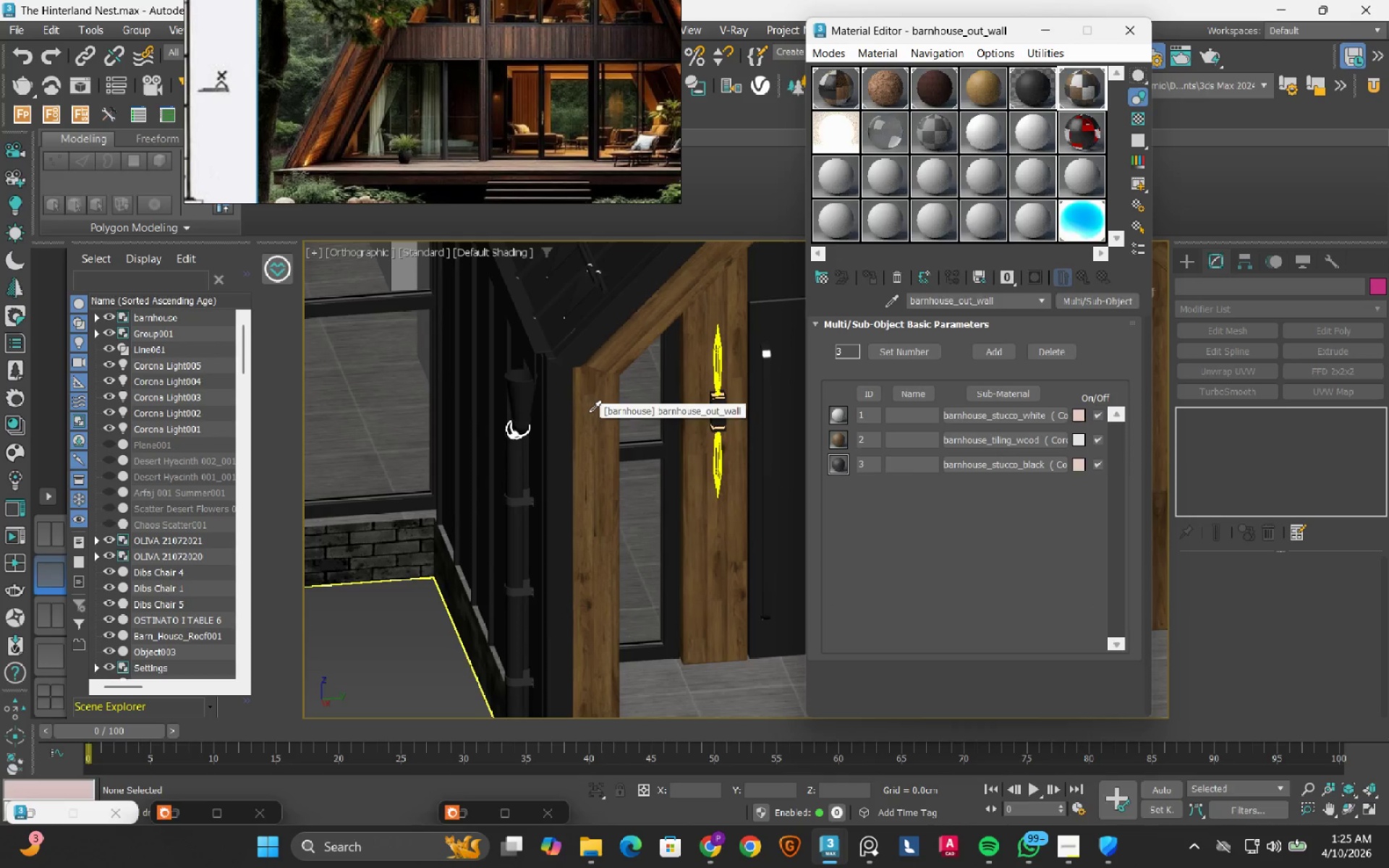 
scroll: coordinate [579, 476], scroll_direction: down, amount: 7.0
 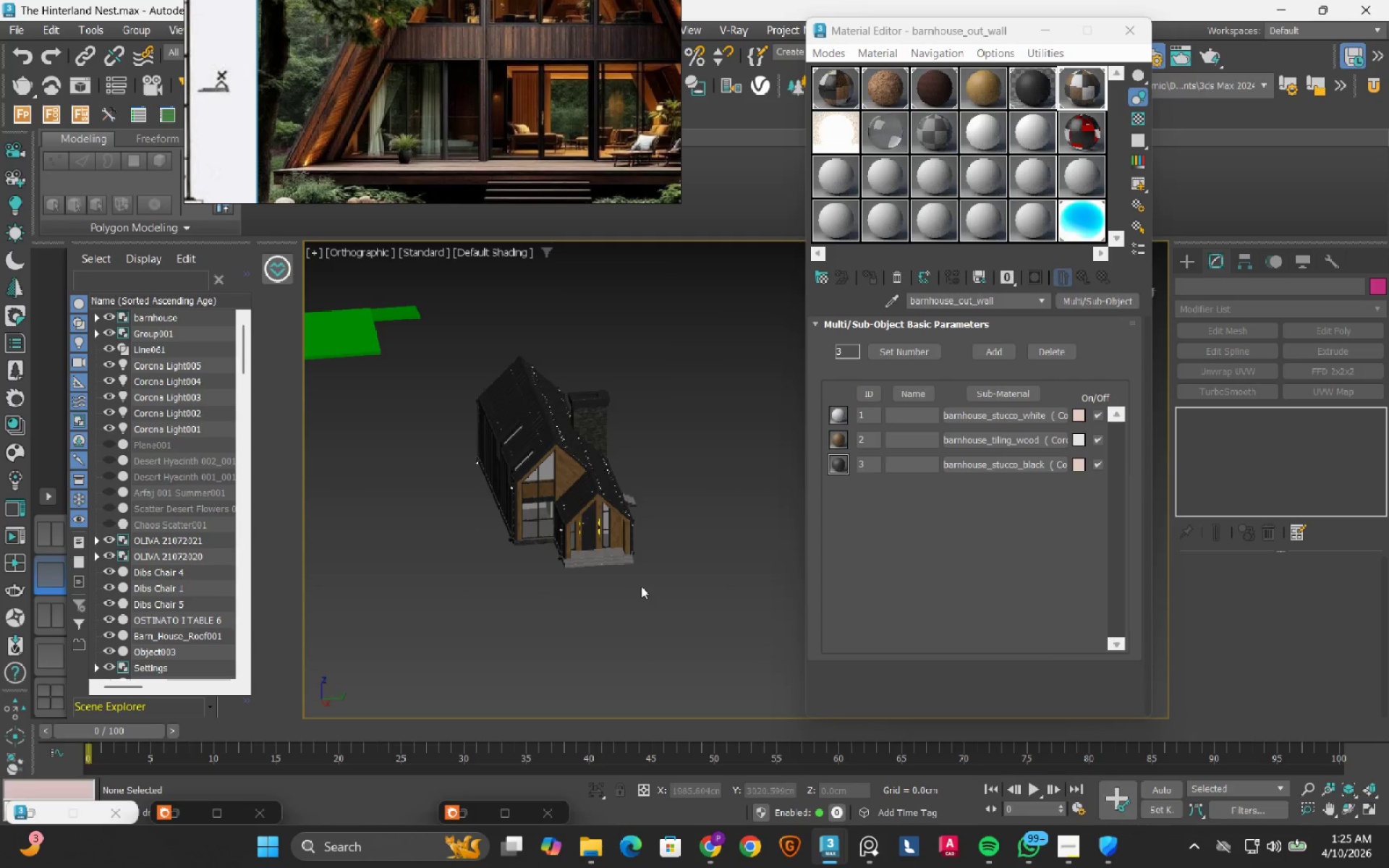 
left_click([642, 586])
 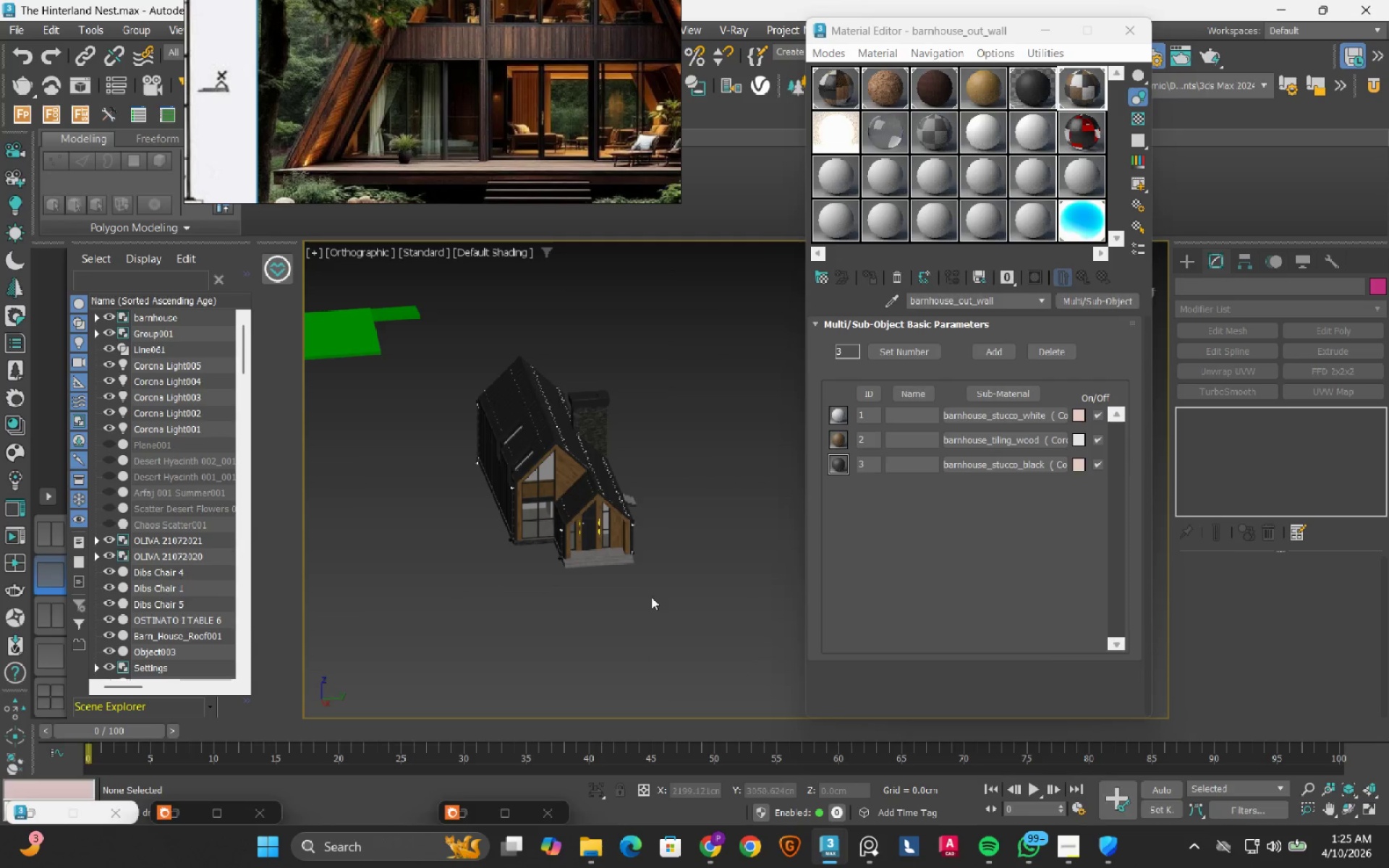 
left_click_drag(start_coordinate=[653, 597], to_coordinate=[483, 336])
 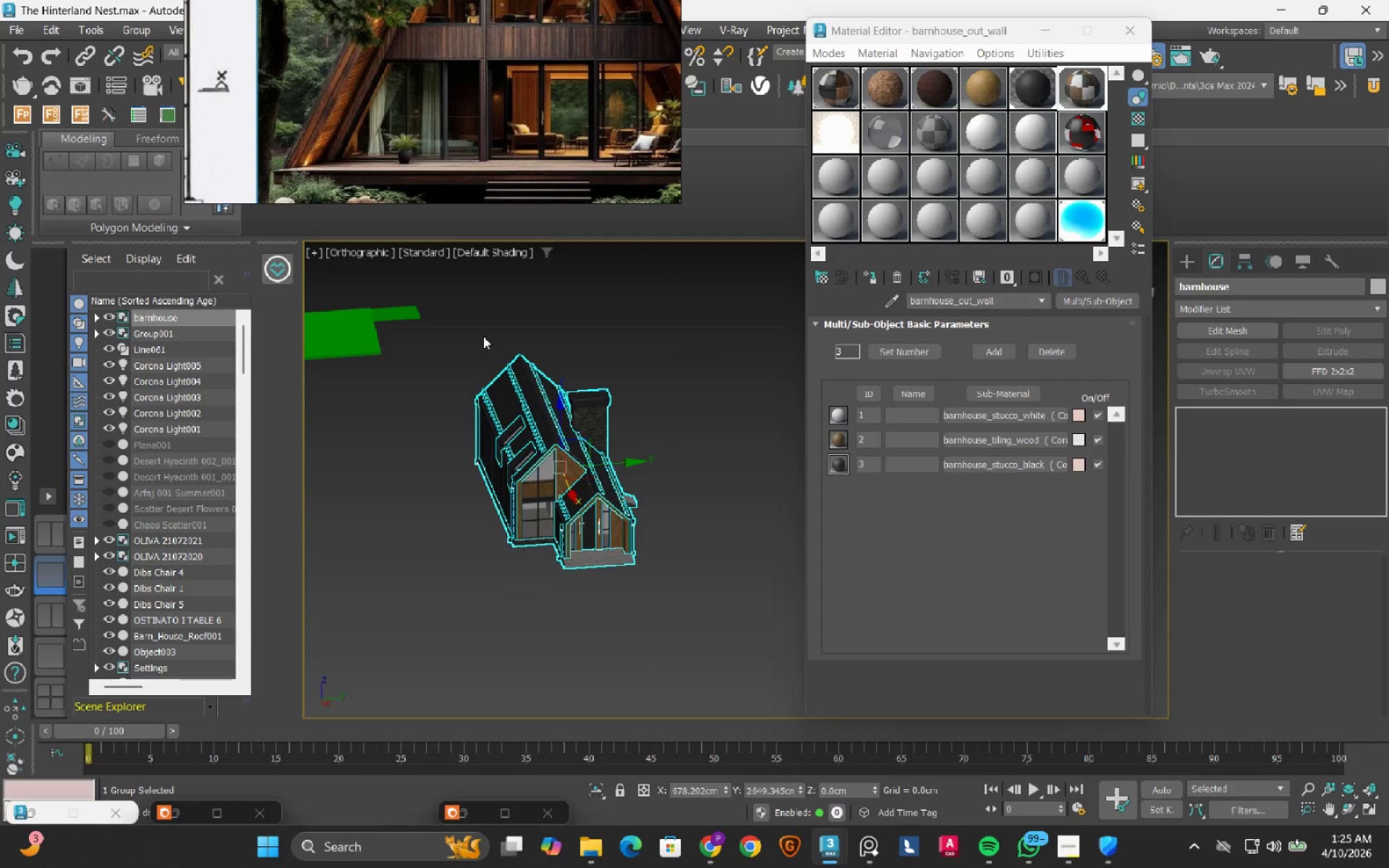 
key(Delete)
 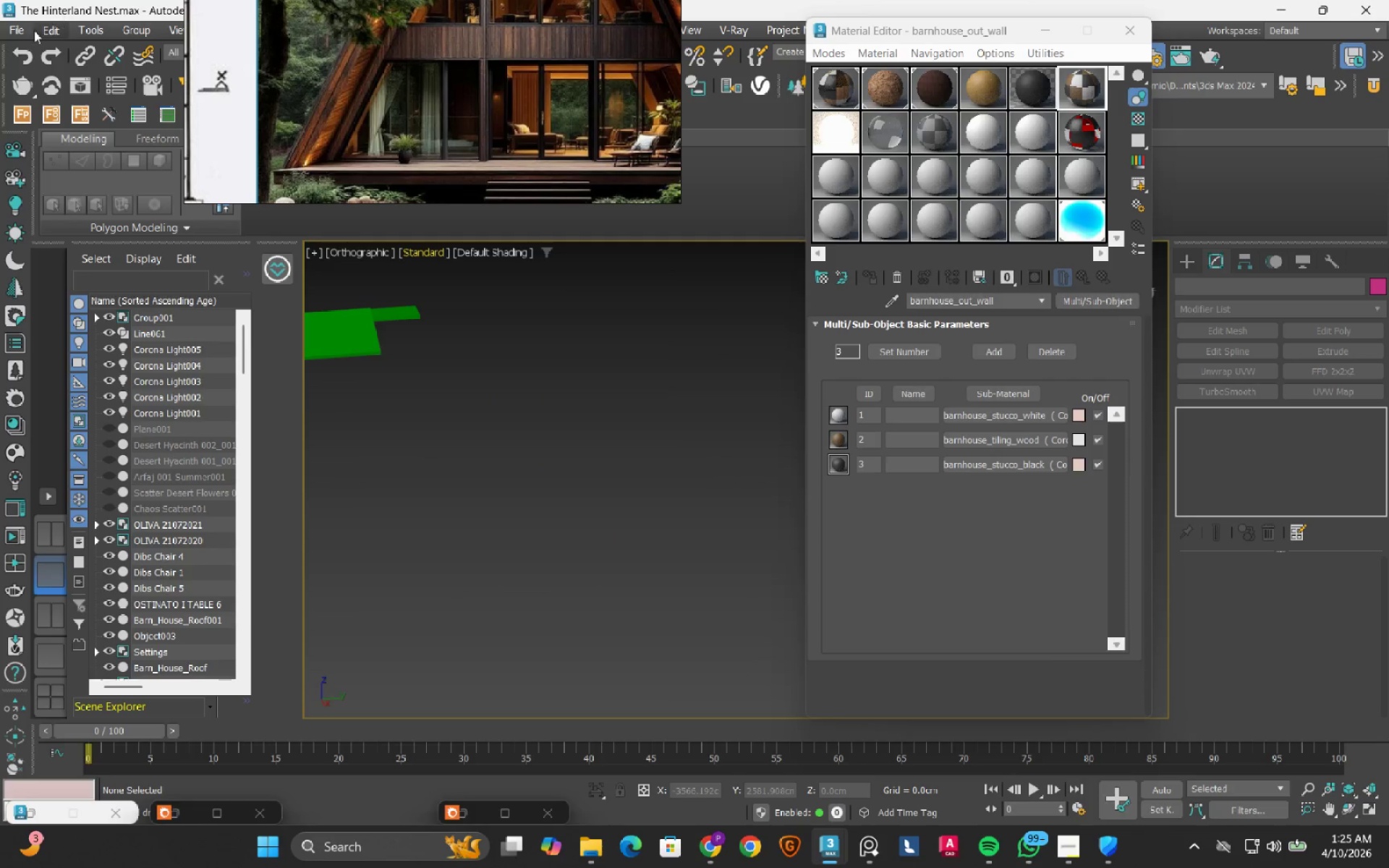 
left_click([11, 33])
 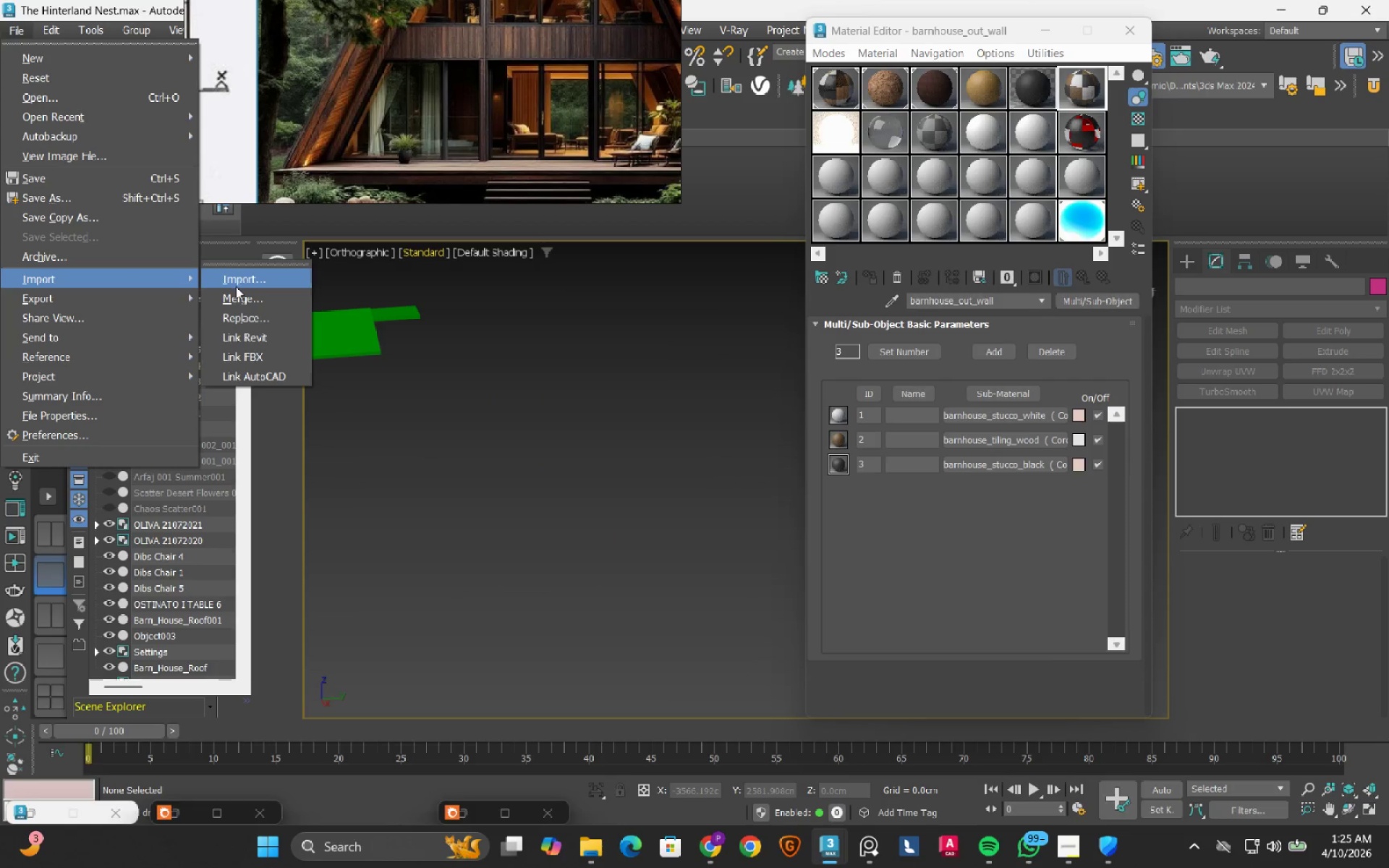 
left_click([236, 297])
 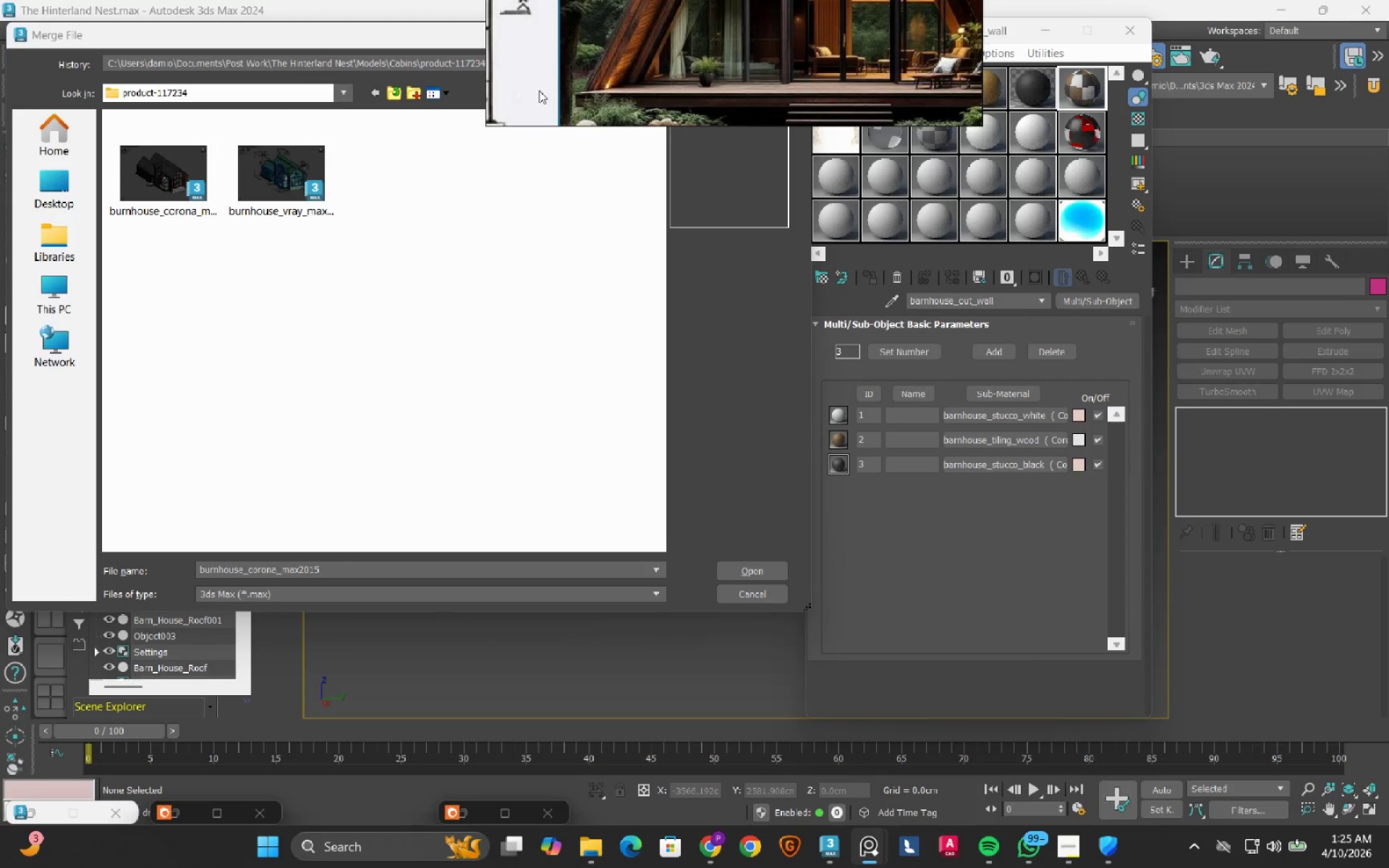 
left_click([387, 97])
 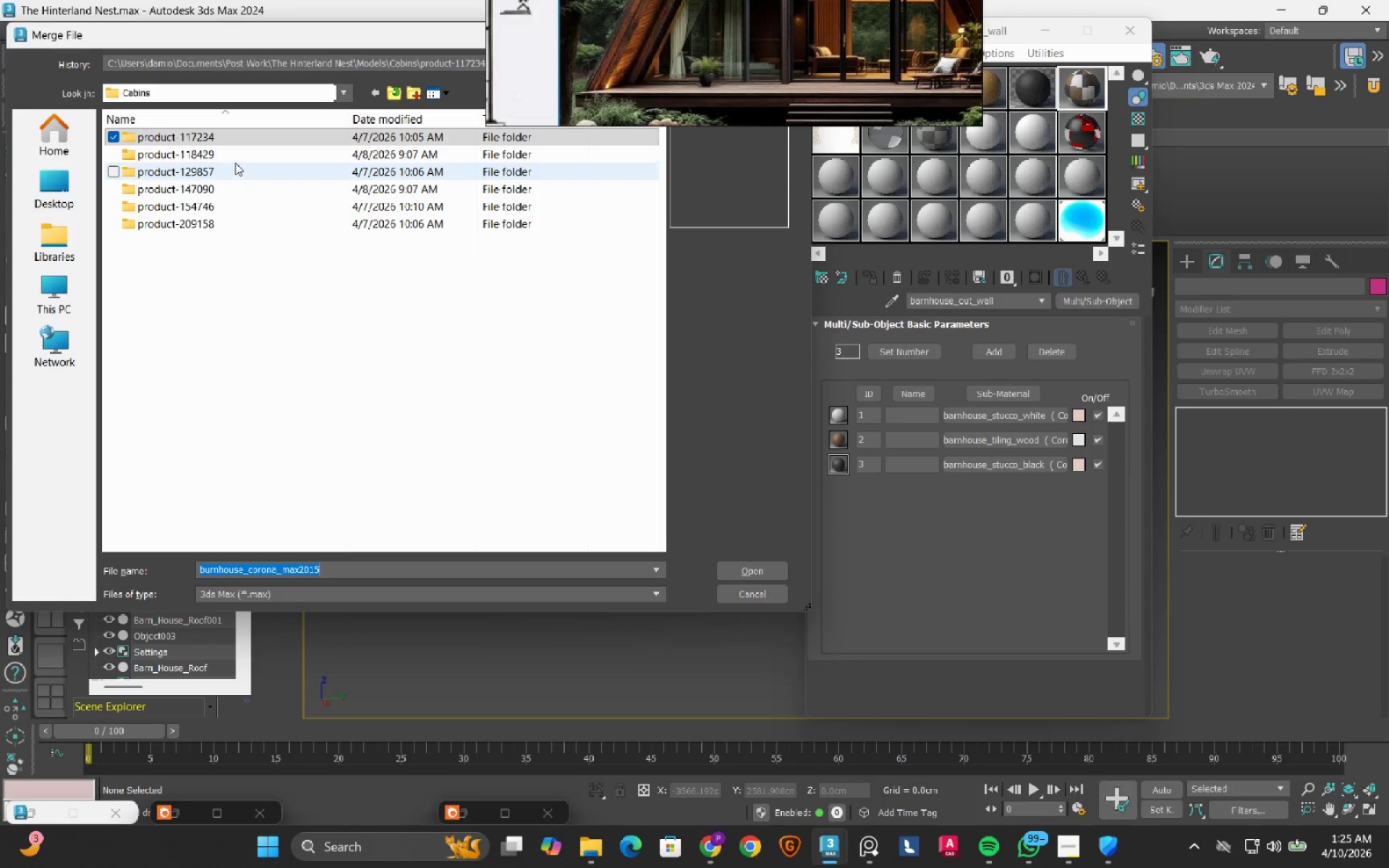 
double_click([234, 153])
 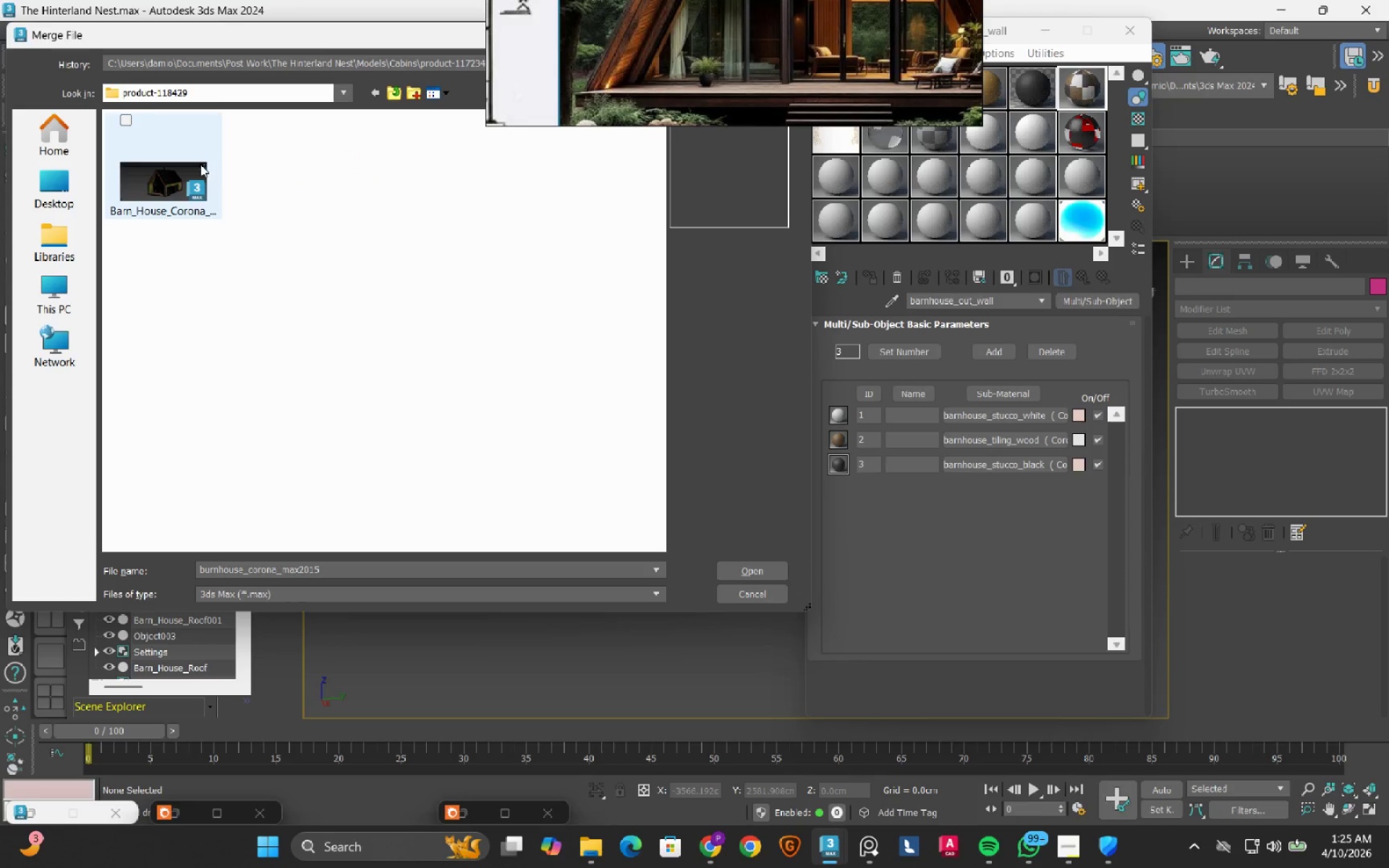 
left_click([196, 172])
 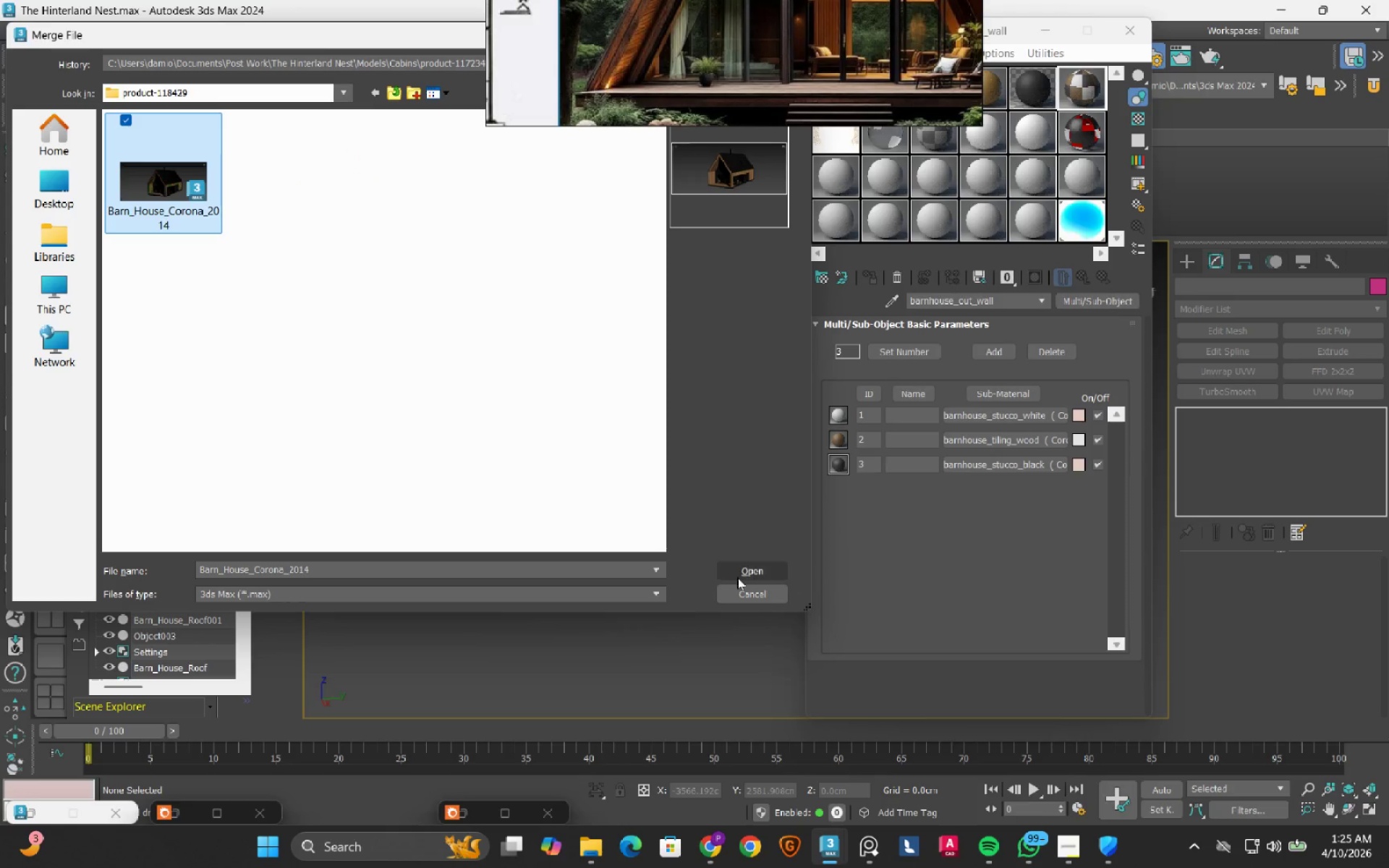 
left_click([749, 575])
 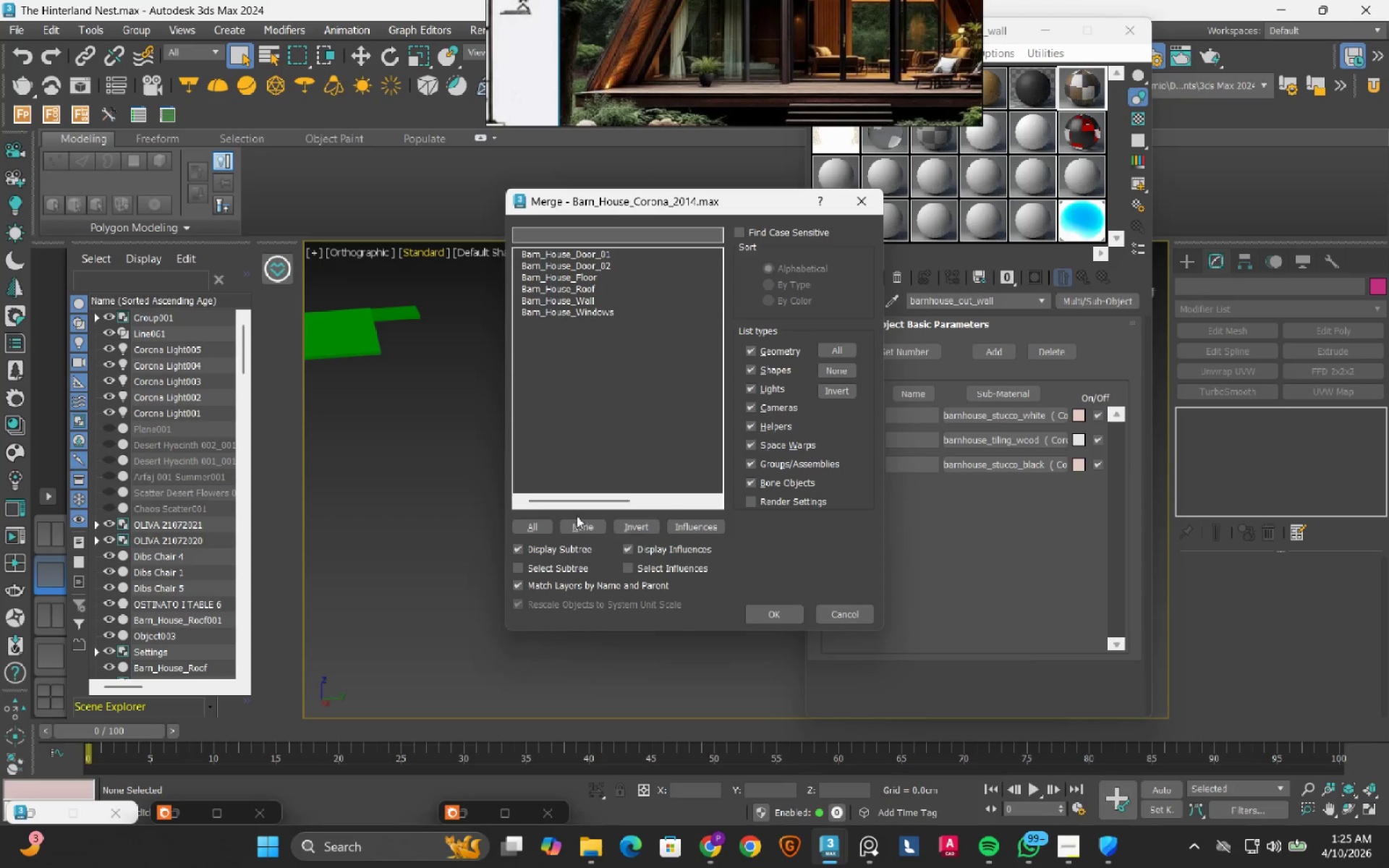 
left_click([524, 524])
 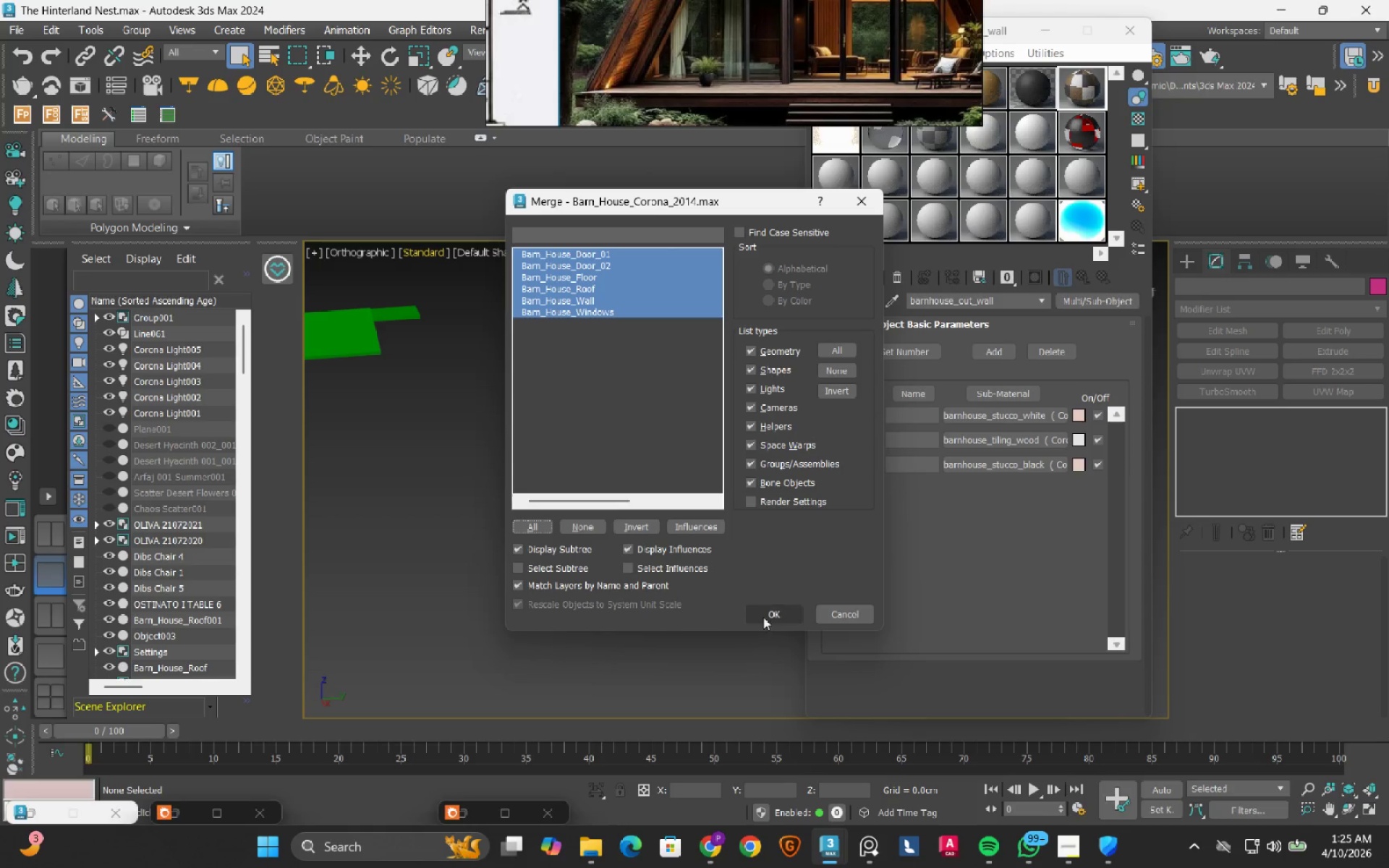 
left_click([768, 614])
 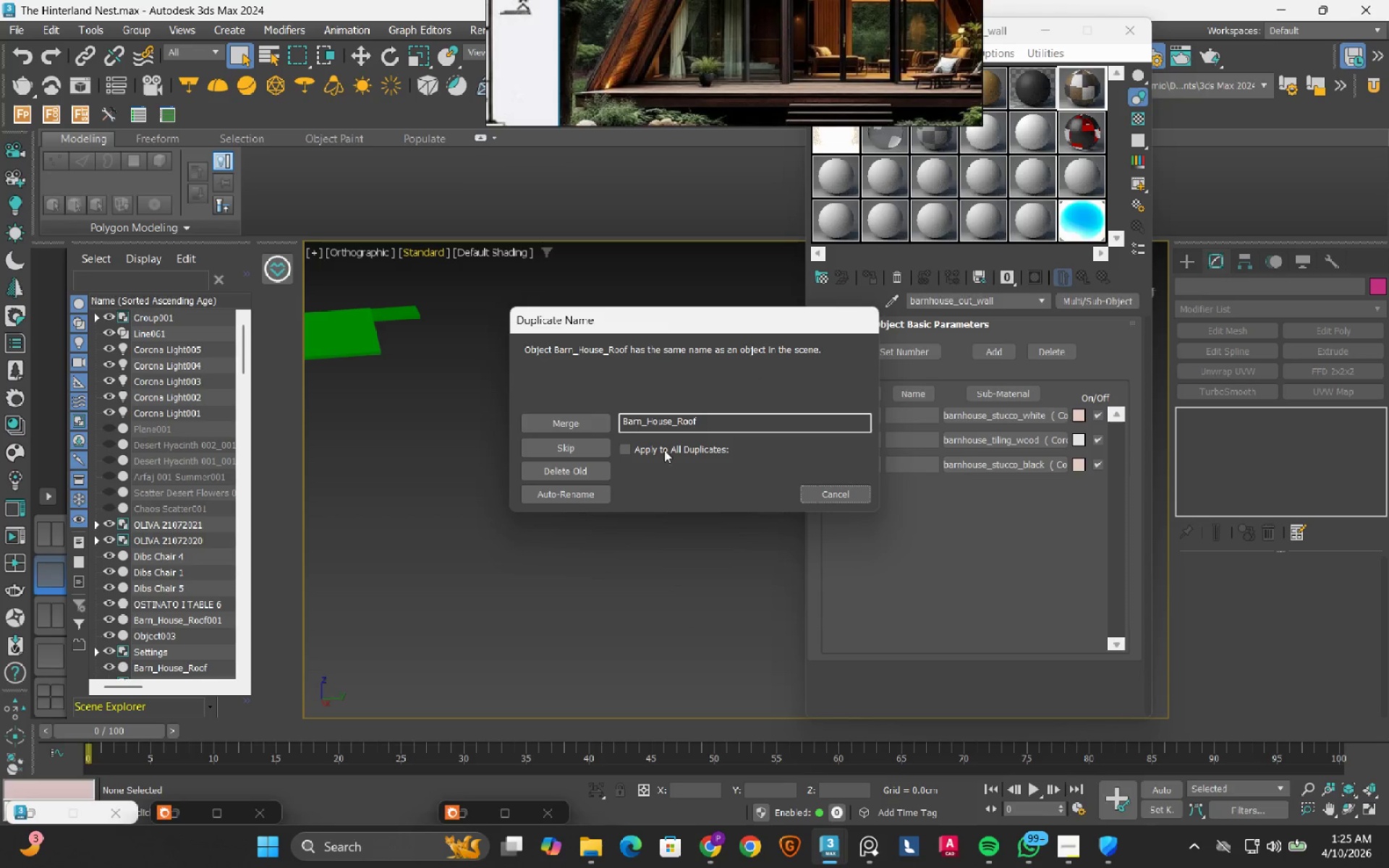 
left_click([665, 444])
 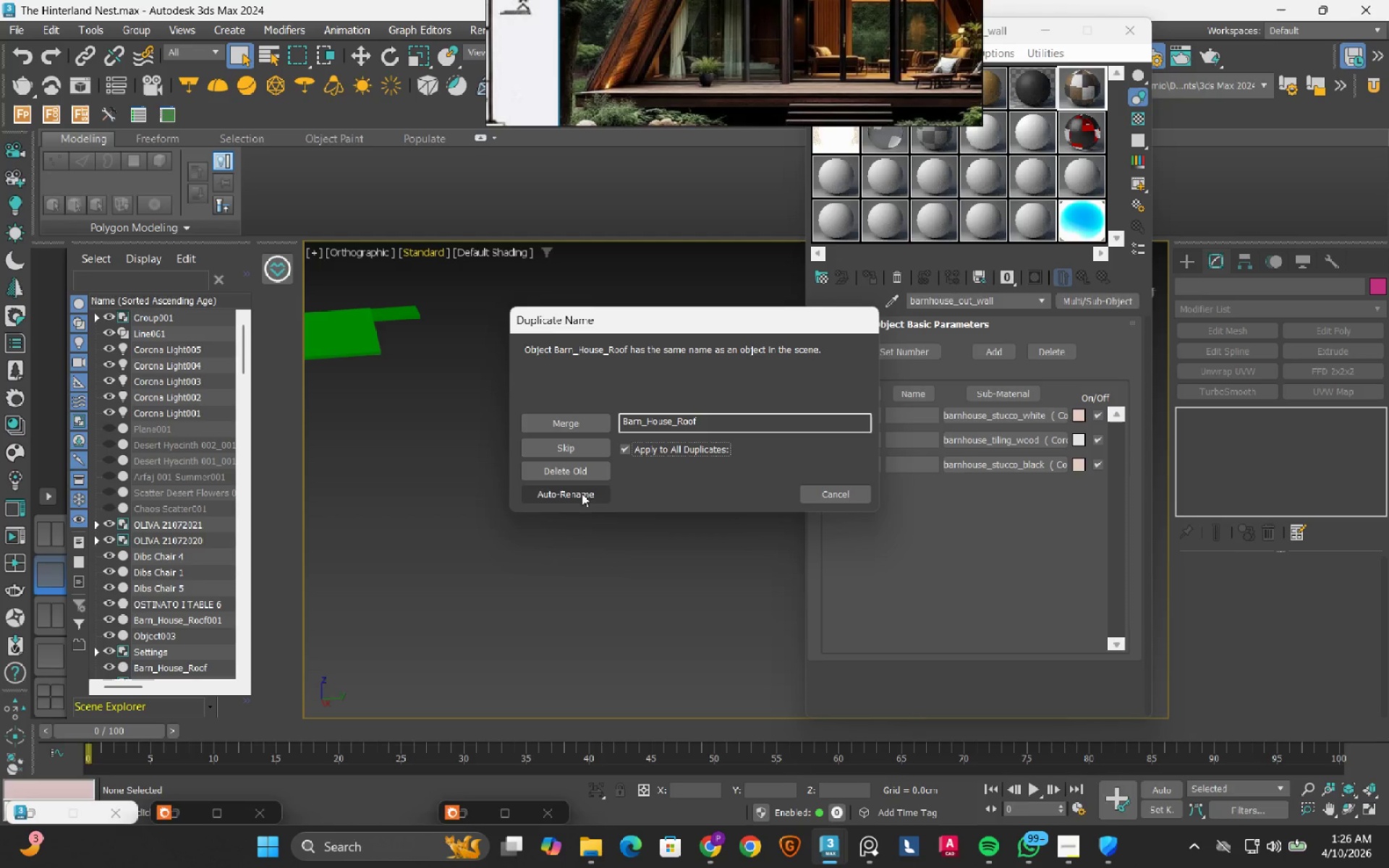 
left_click([582, 493])
 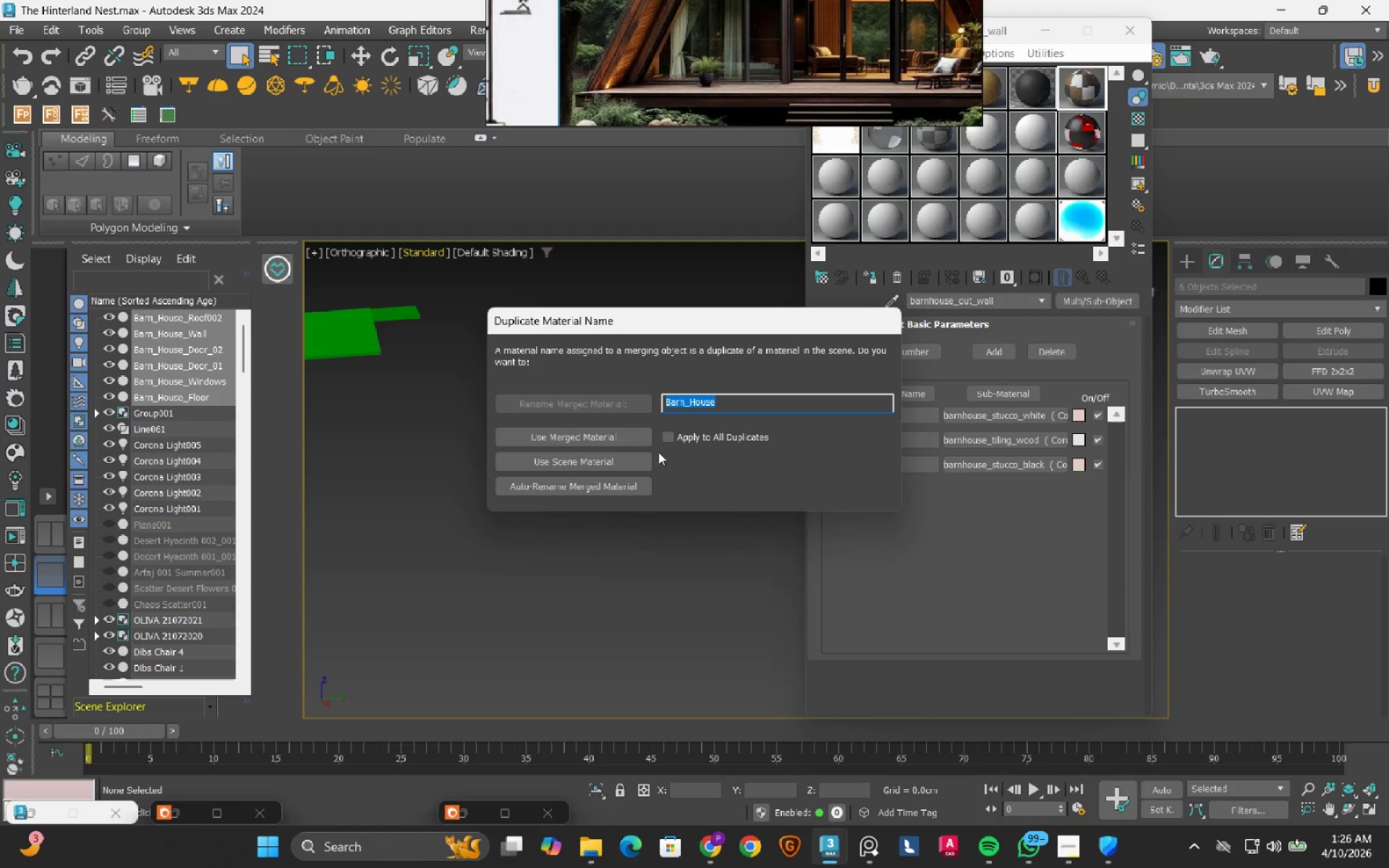 
left_click([668, 439])
 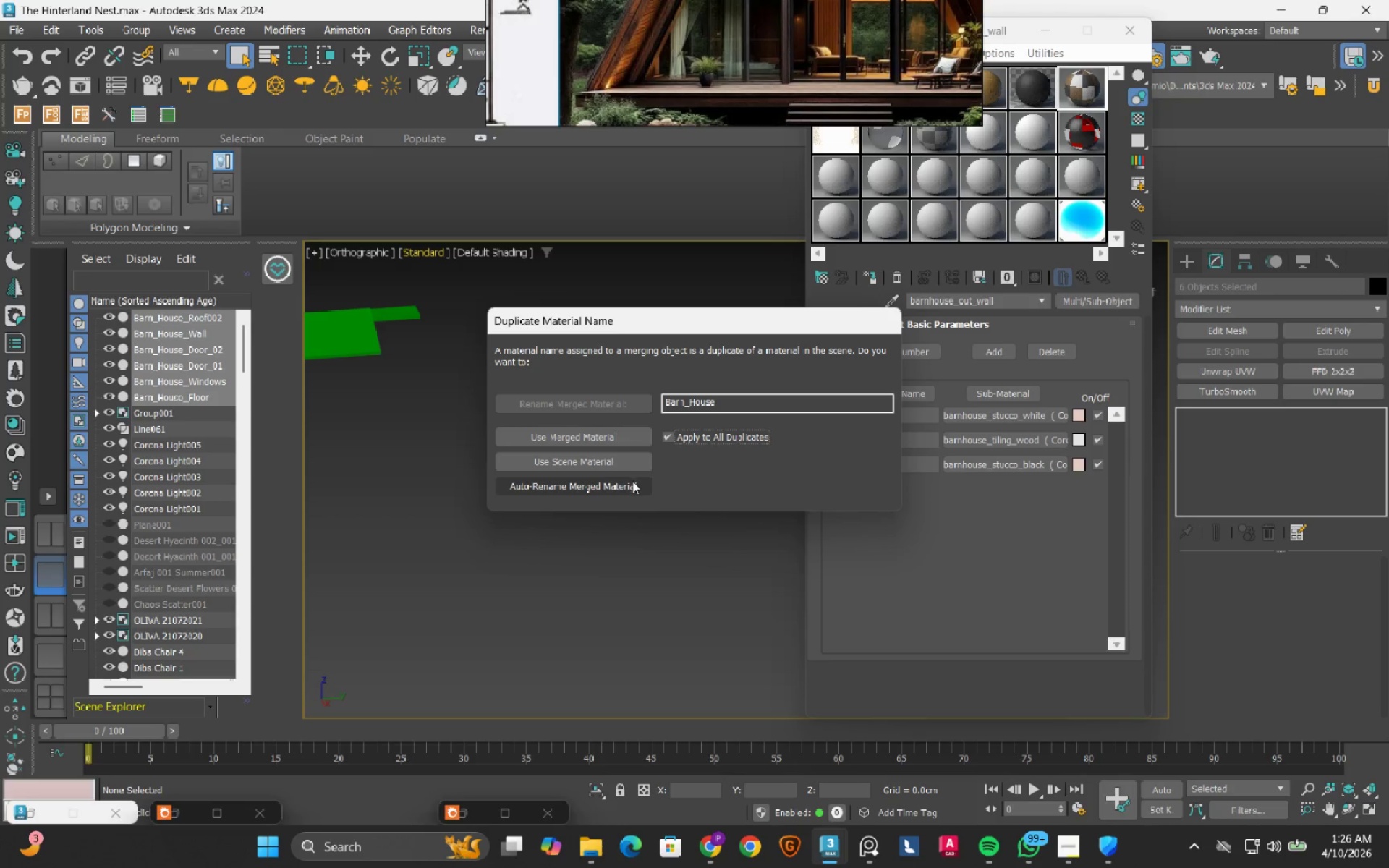 
left_click([630, 484])
 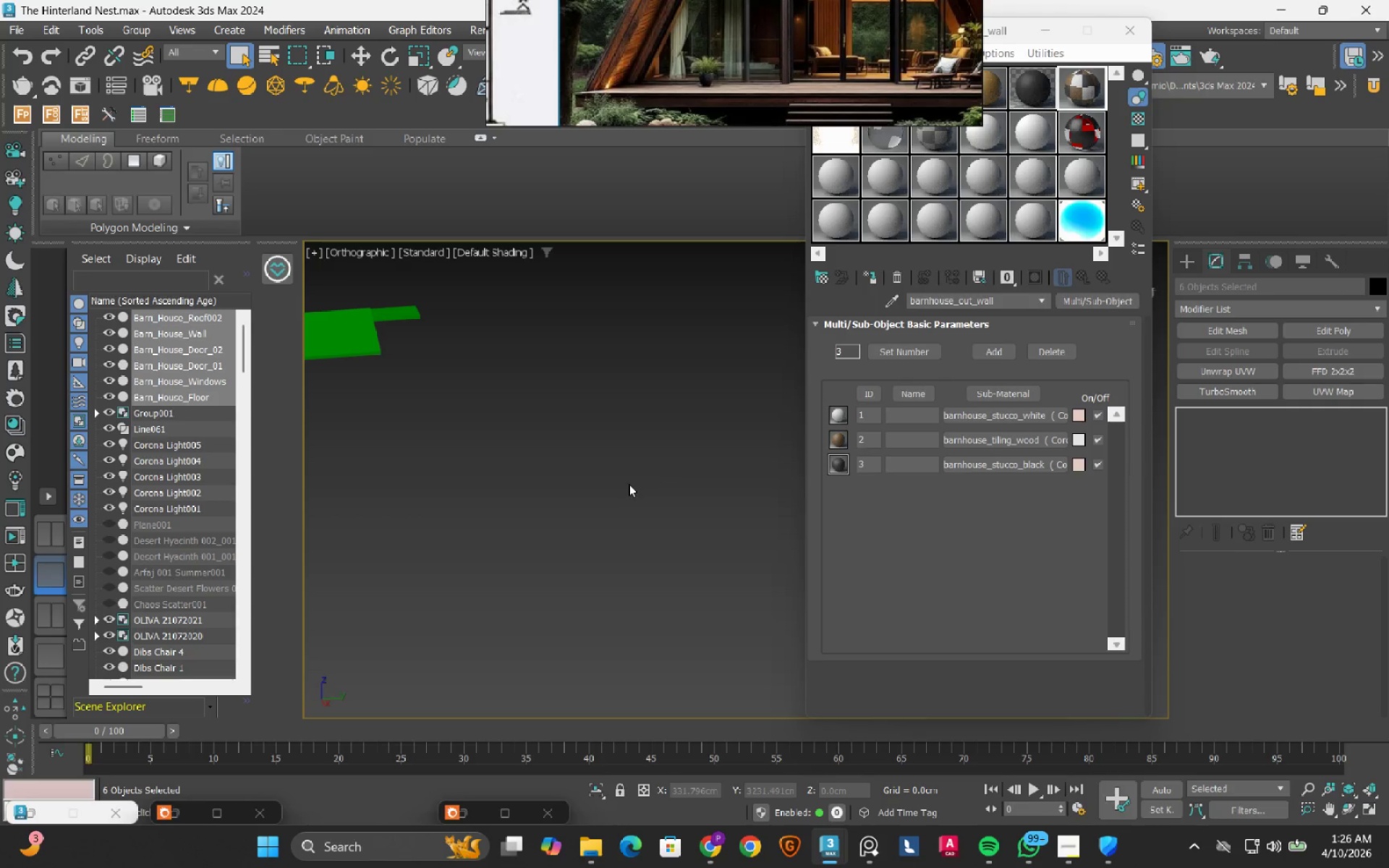 
scroll: coordinate [628, 485], scroll_direction: down, amount: 3.0
 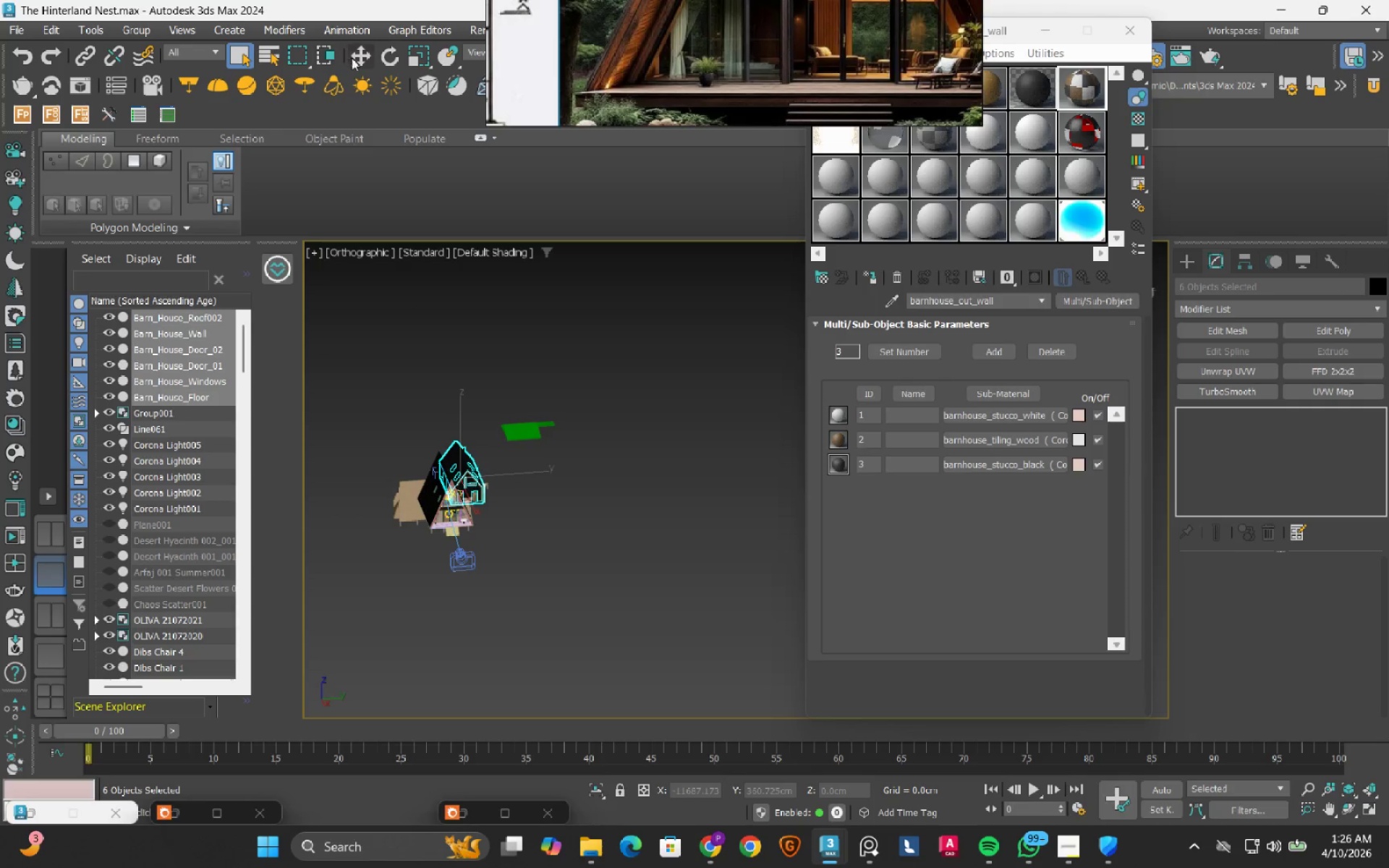 
left_click([362, 63])
 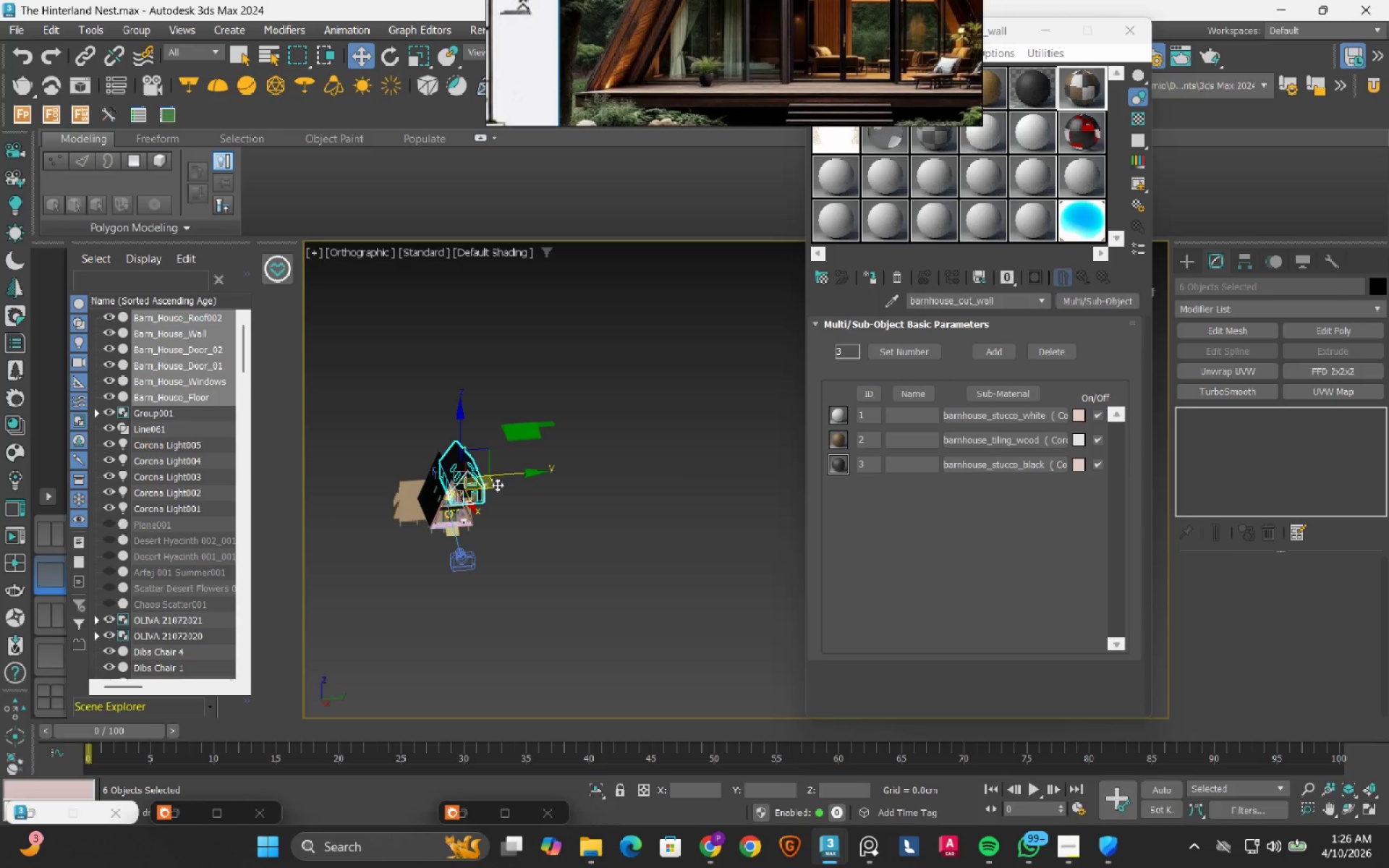 
left_click_drag(start_coordinate=[497, 485], to_coordinate=[628, 512])
 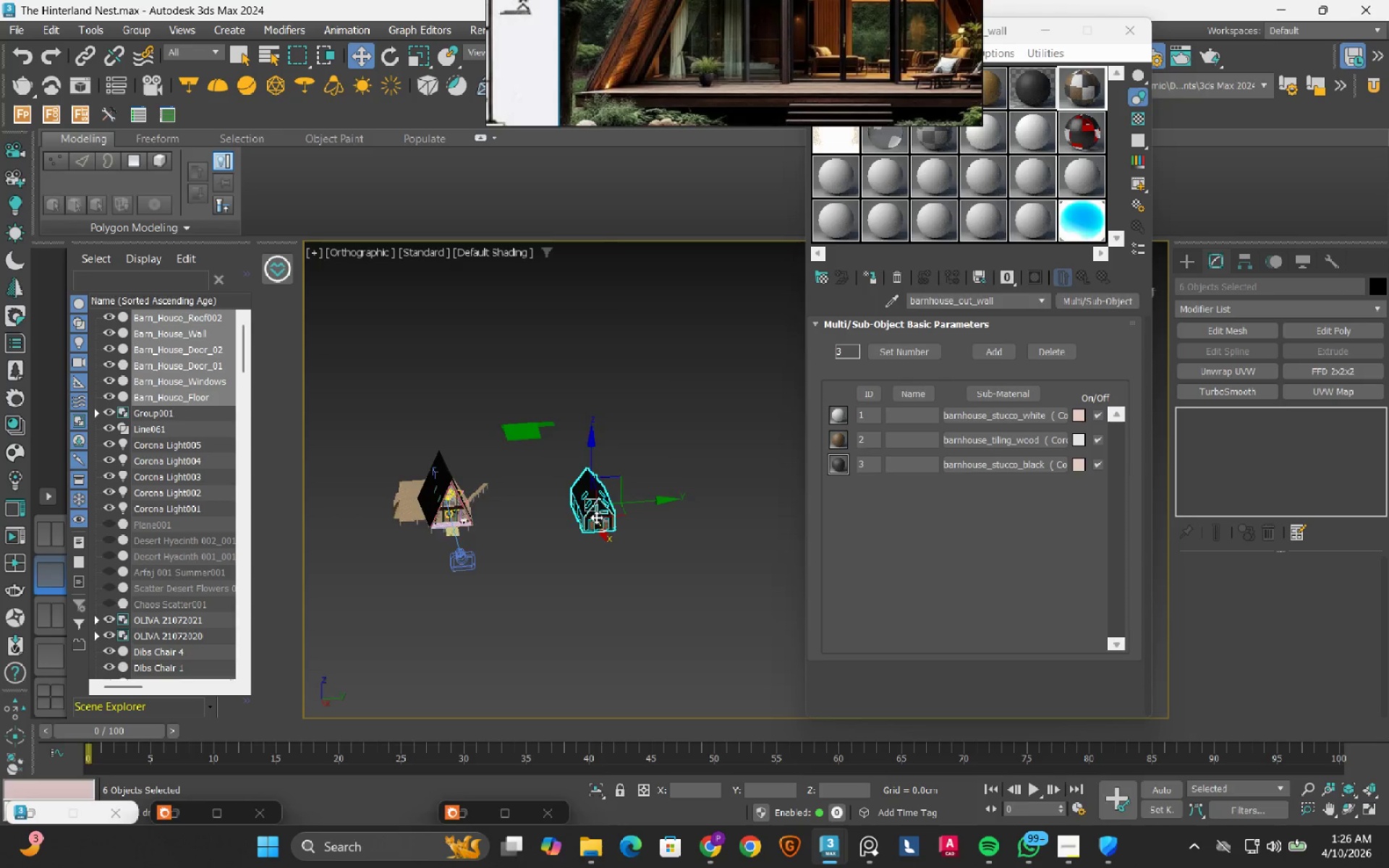 
scroll: coordinate [484, 451], scroll_direction: up, amount: 13.0
 